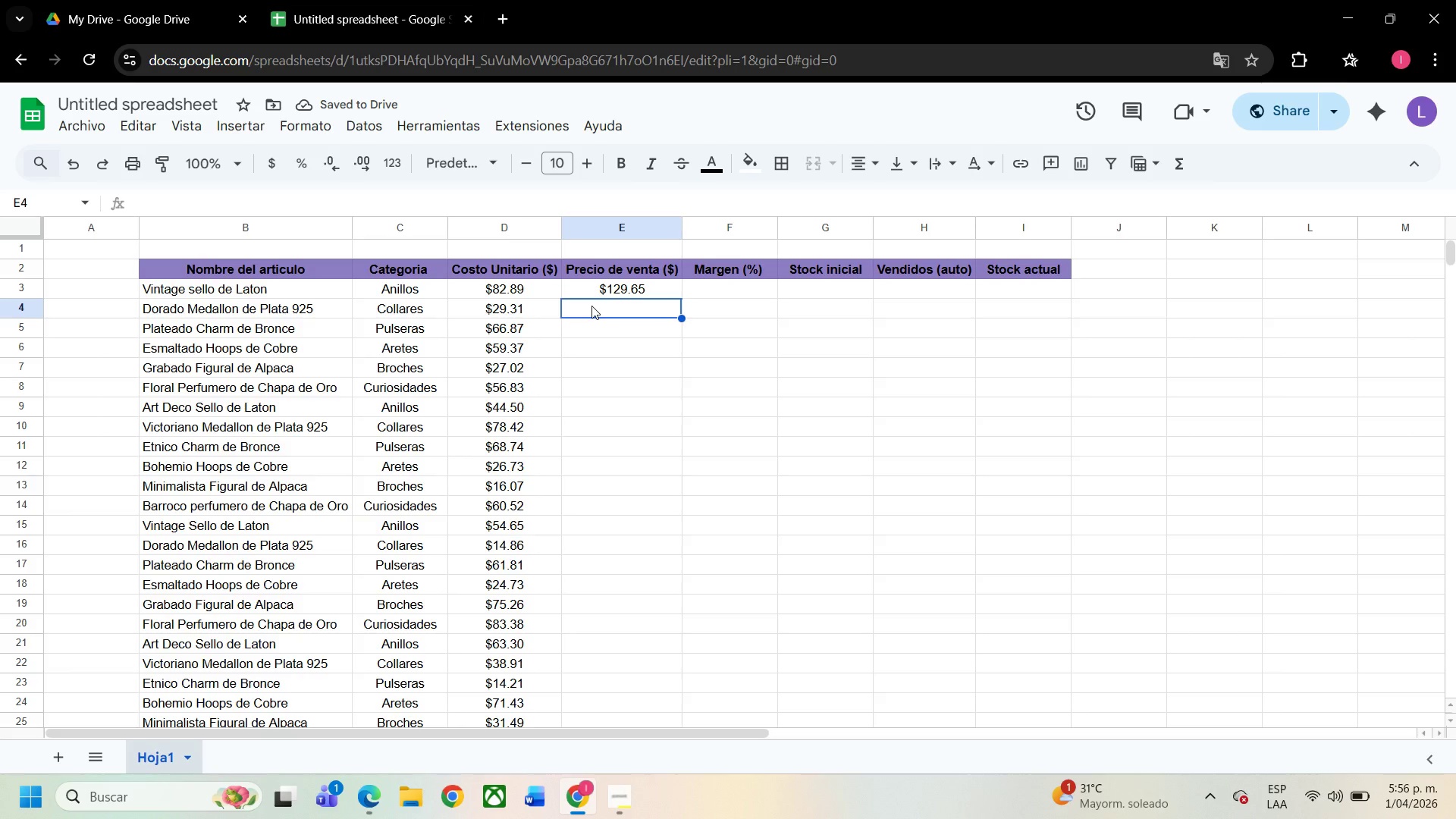 
key(Numpad6)
 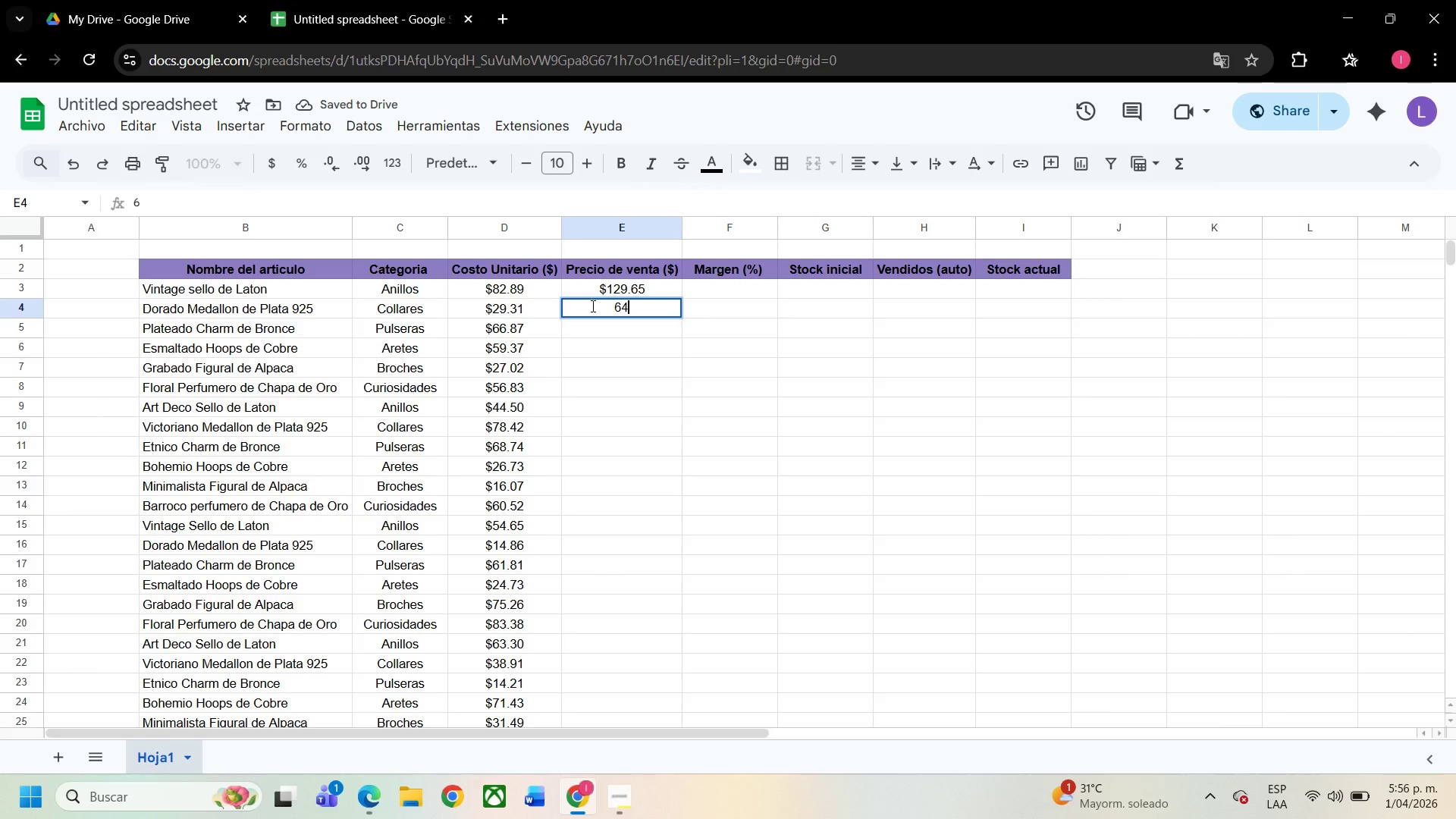 
key(Numpad4)
 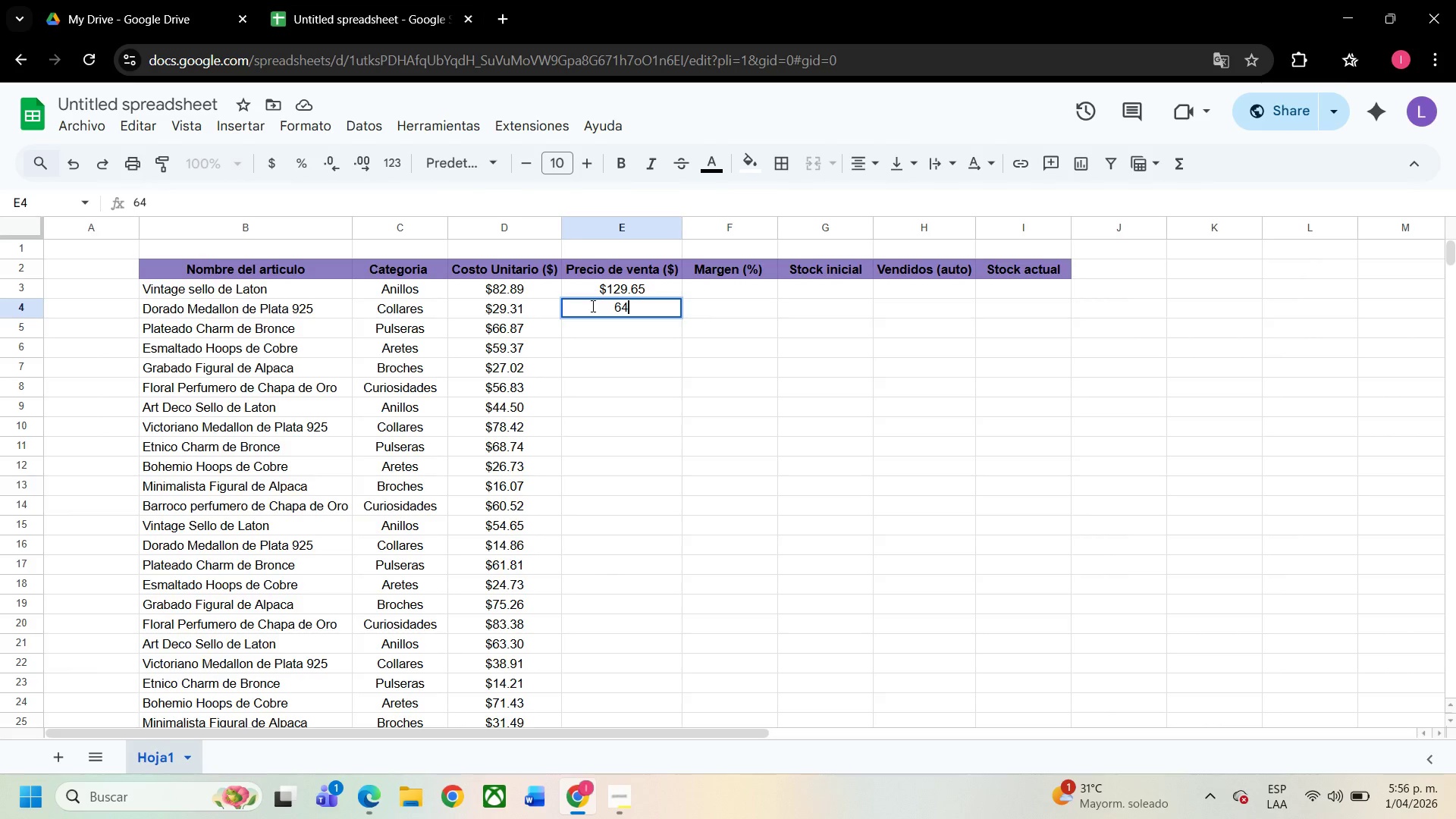 
key(NumpadDecimal)
 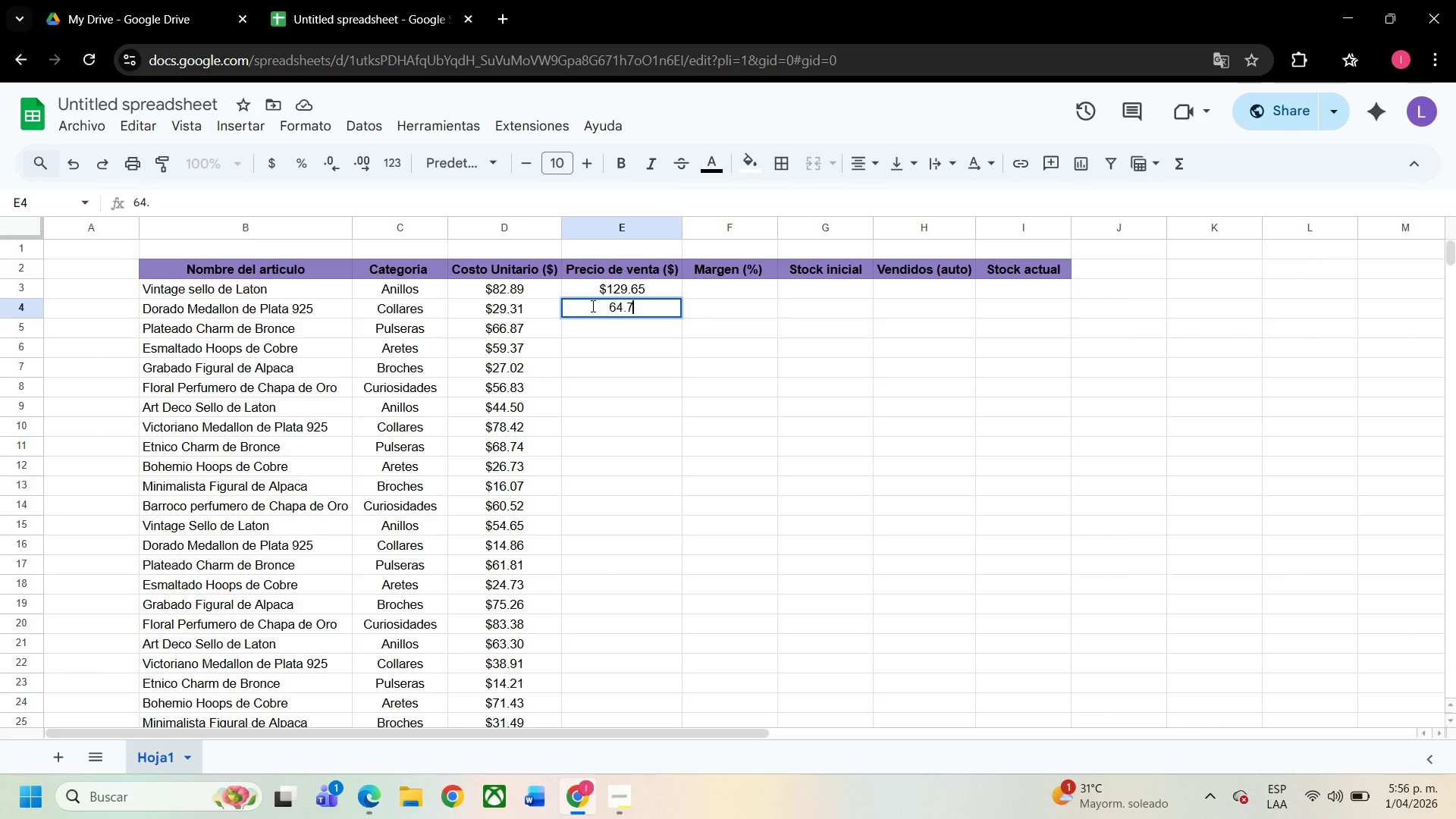 
key(Numpad7)
 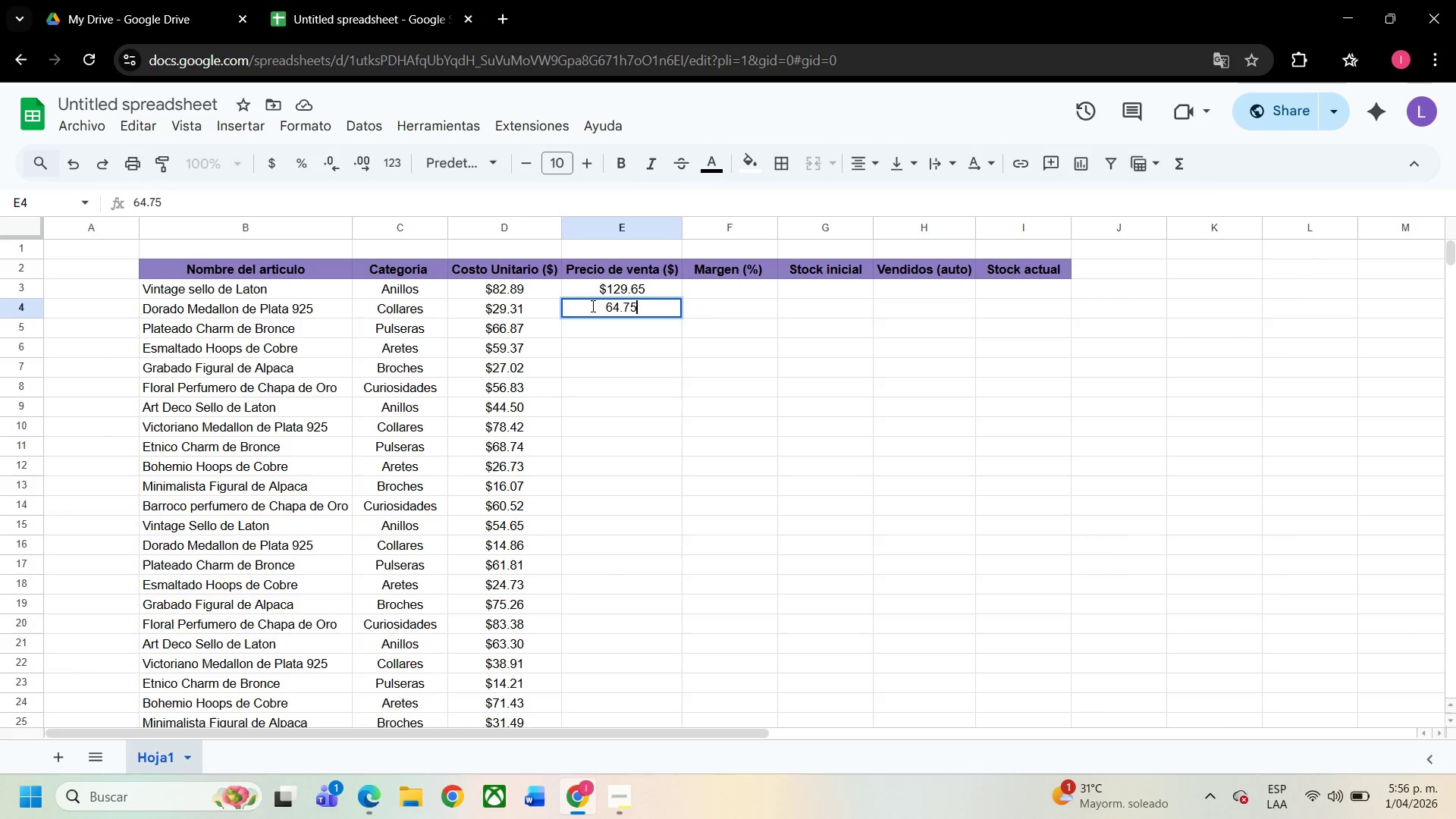 
key(Numpad5)
 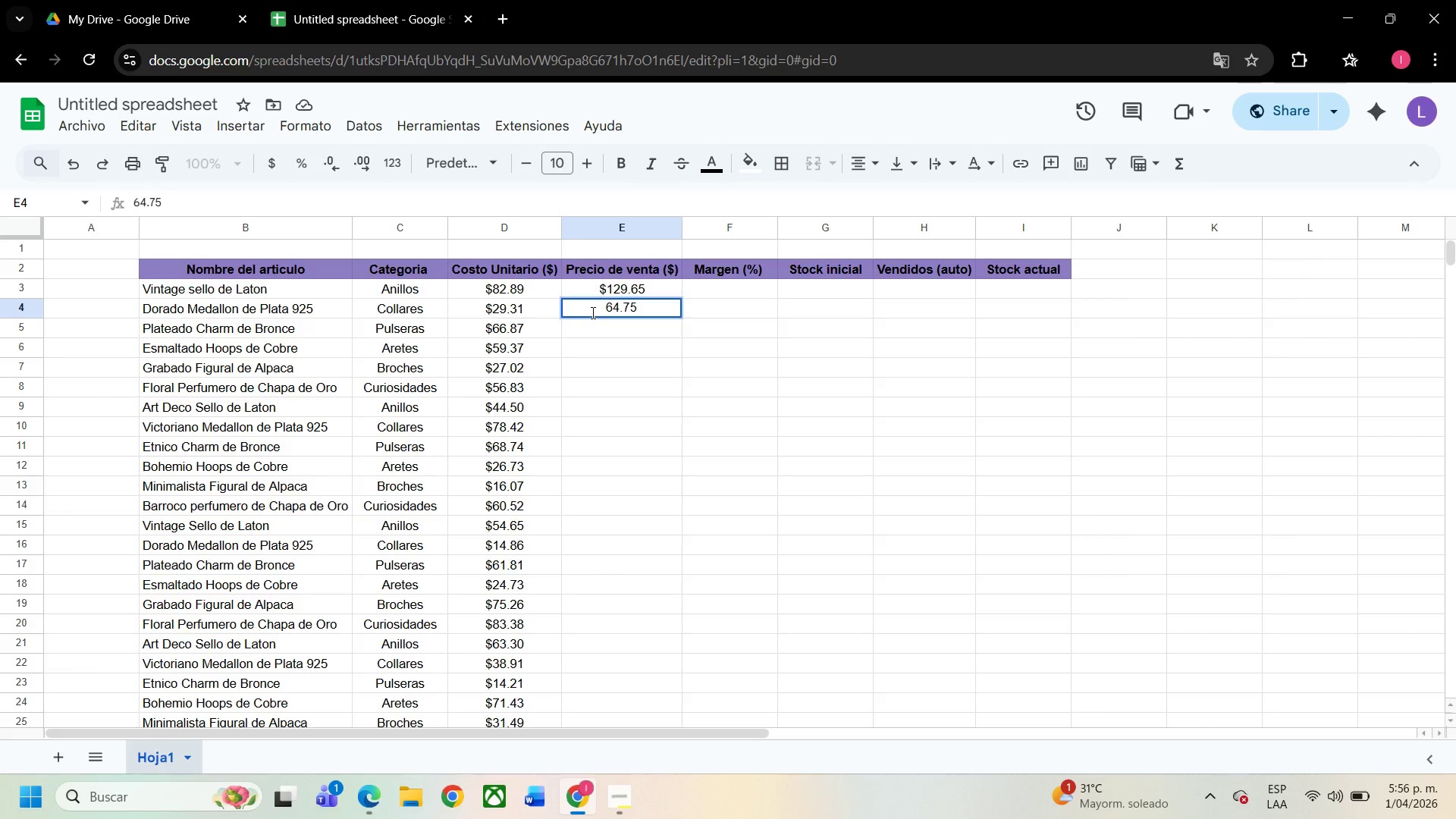 
key(NumpadEnter)
 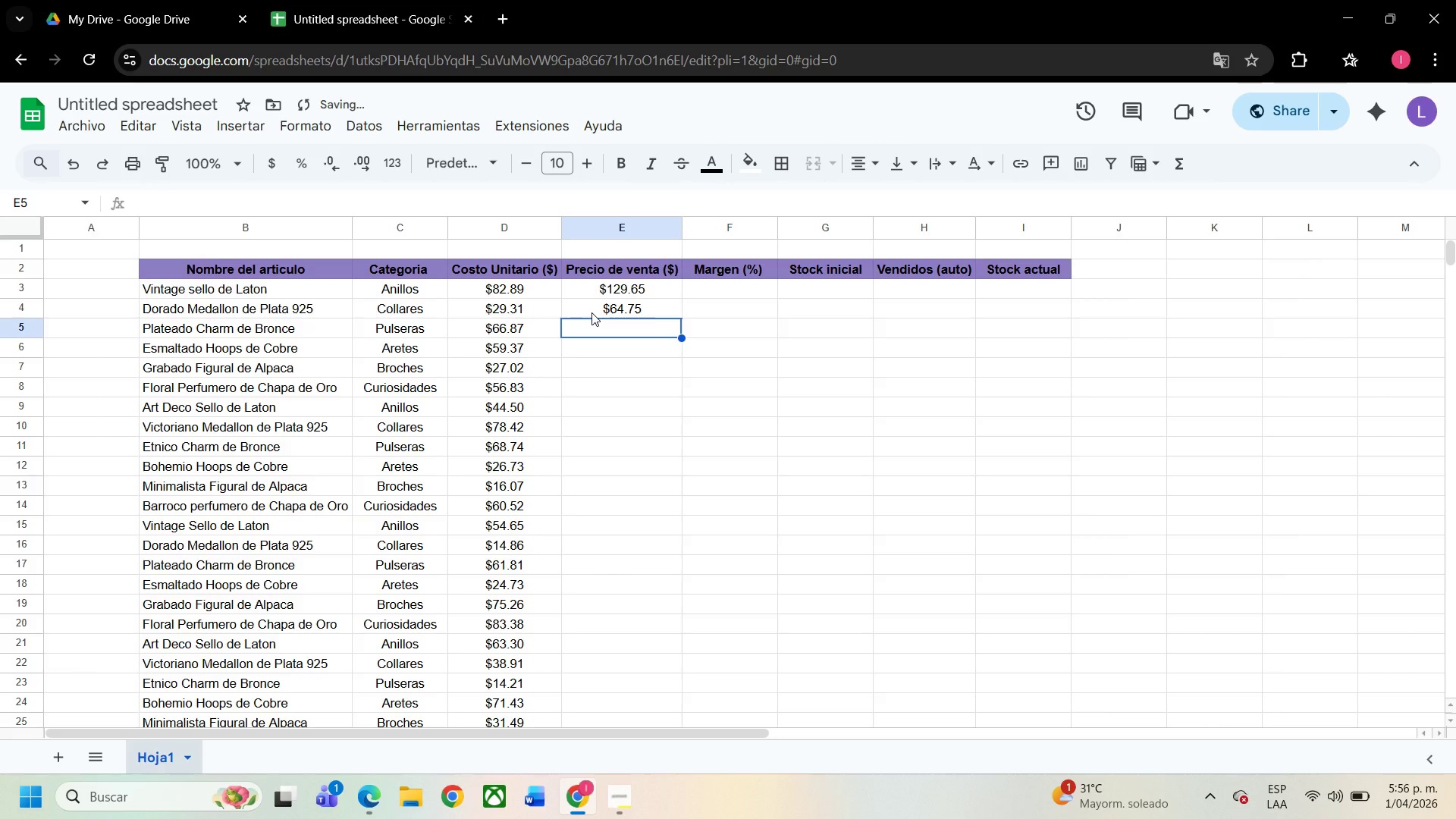 
key(Numpad2)
 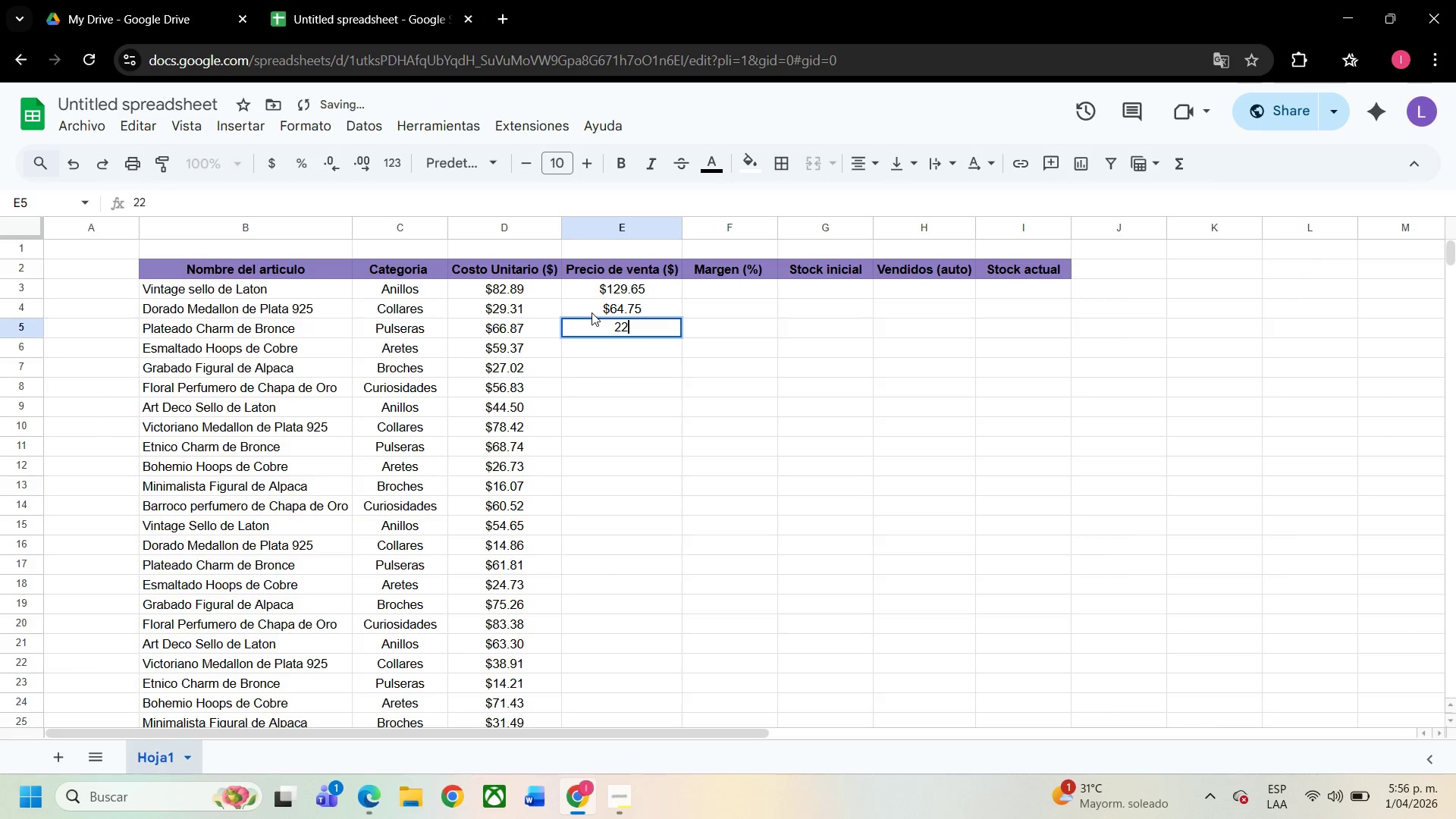 
key(Numpad2)
 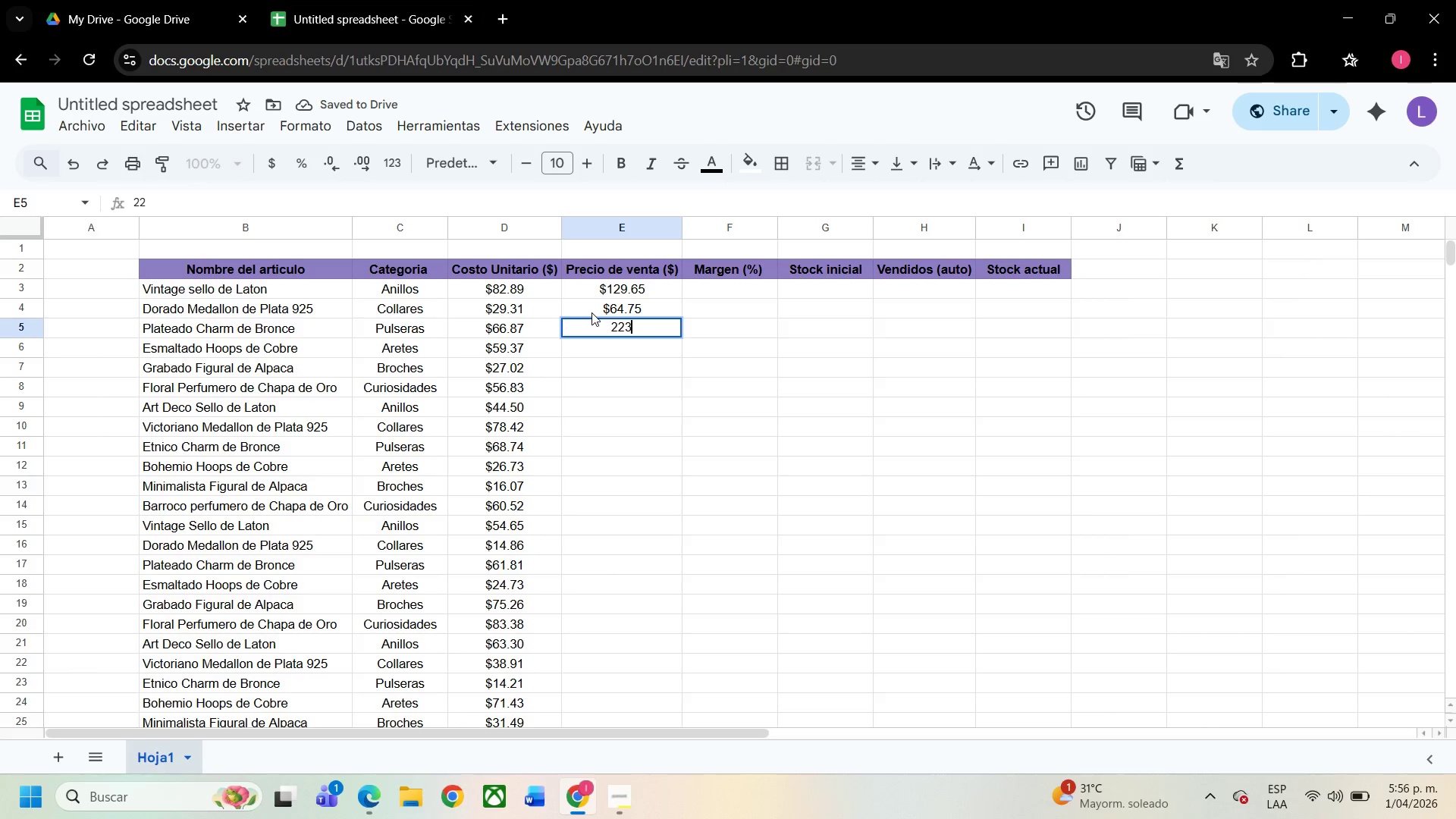 
key(Numpad3)
 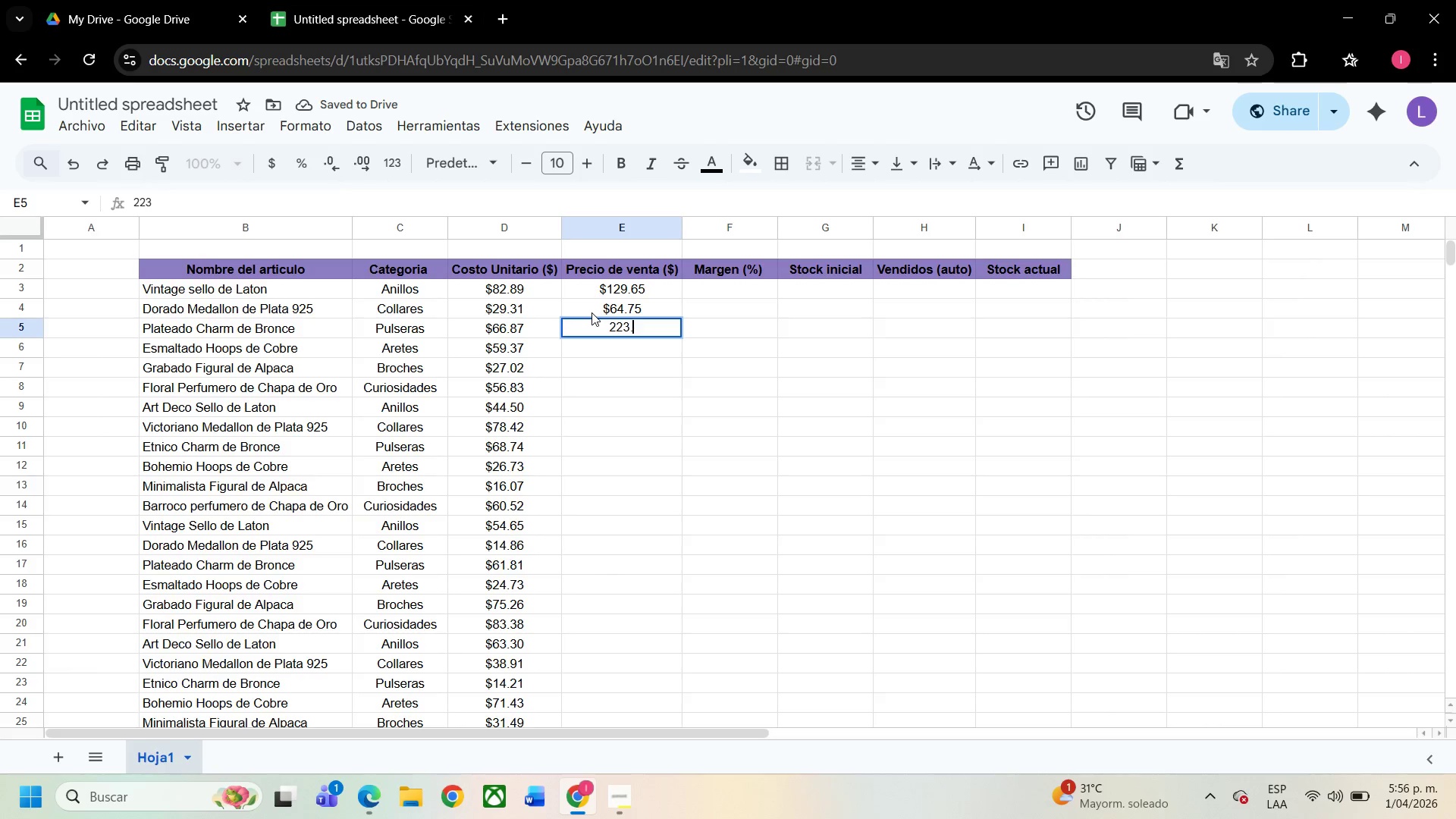 
key(NumpadDecimal)
 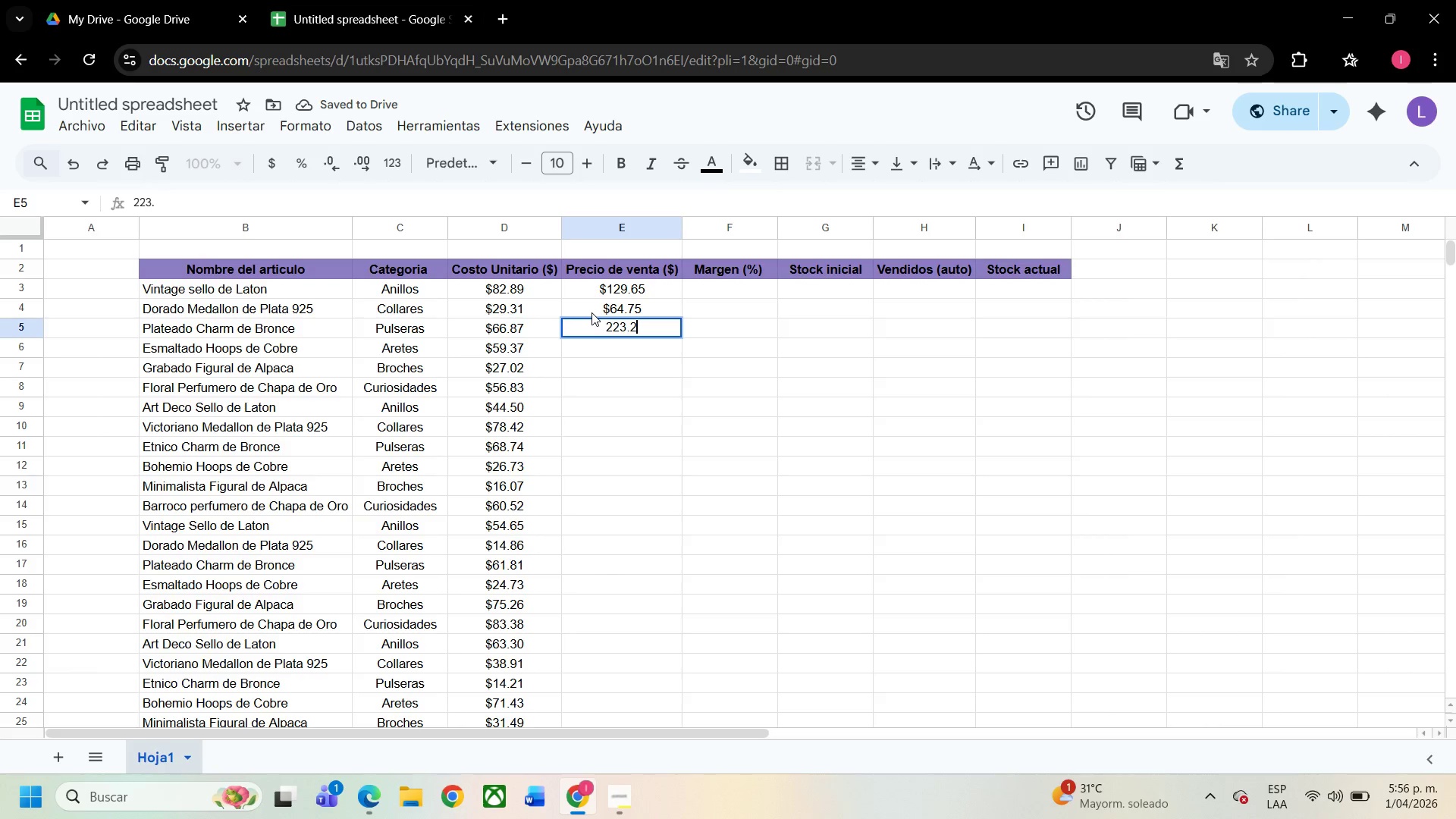 
key(Numpad2)
 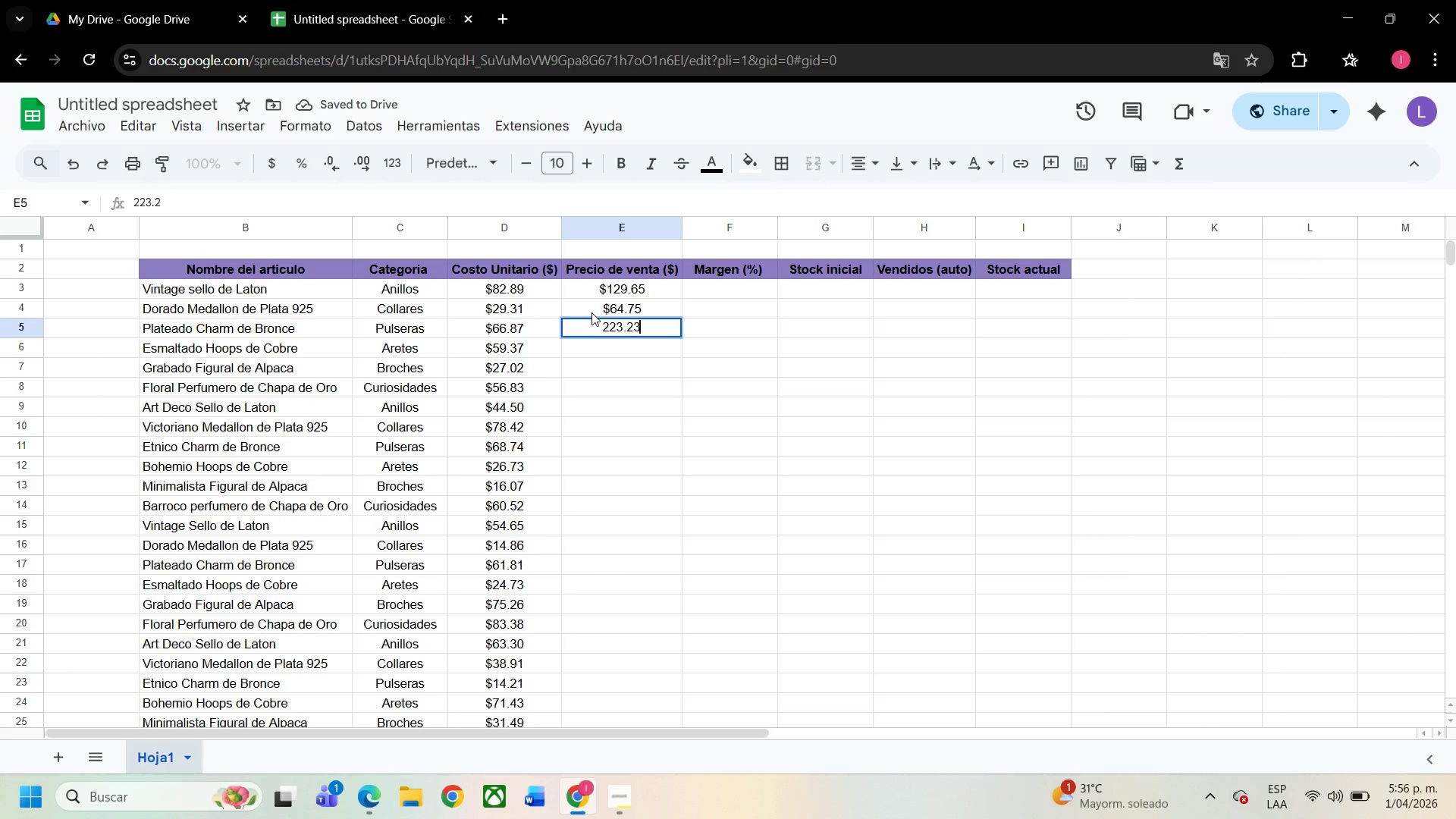 
key(Numpad3)
 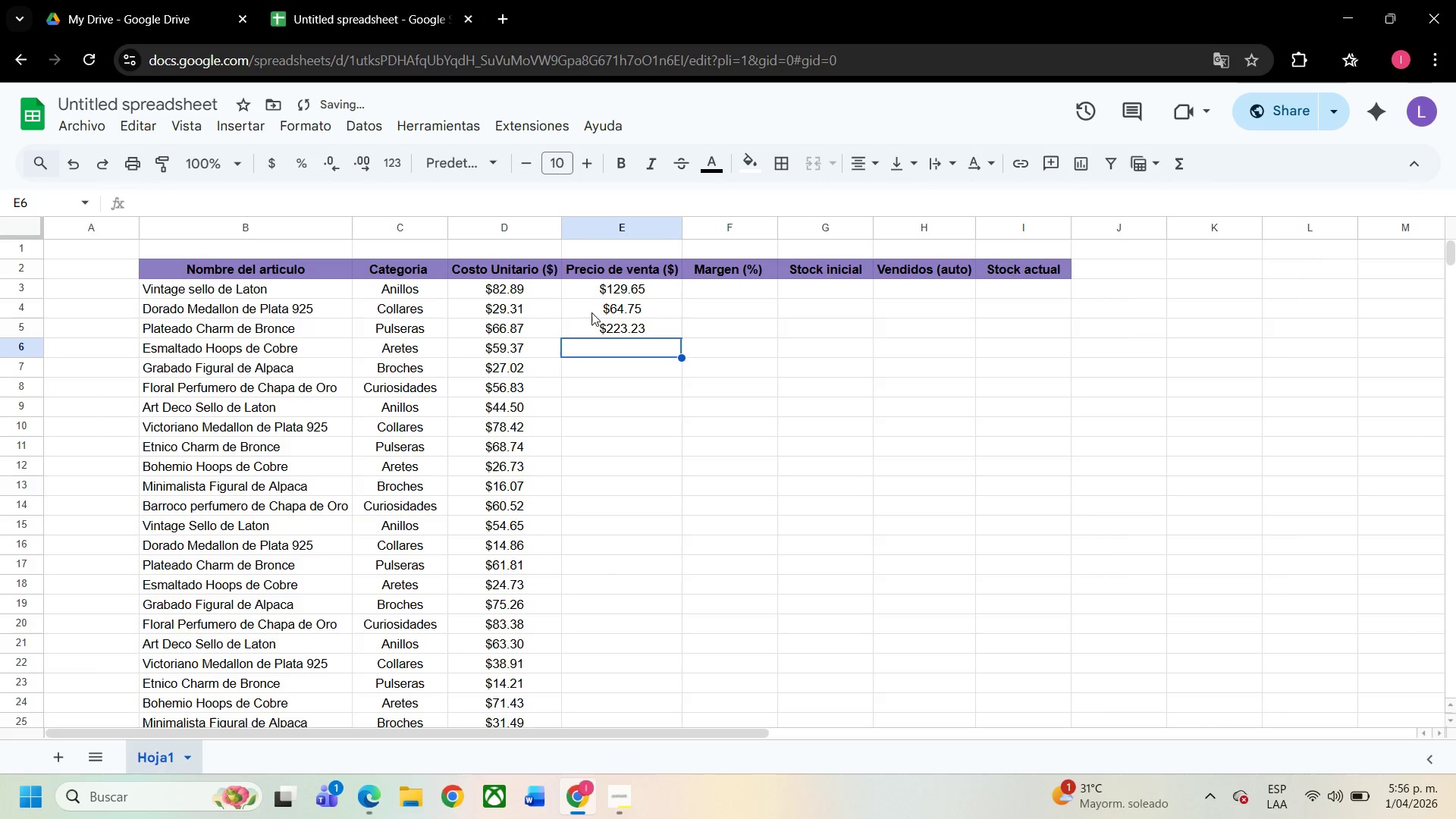 
key(NumpadEnter)
 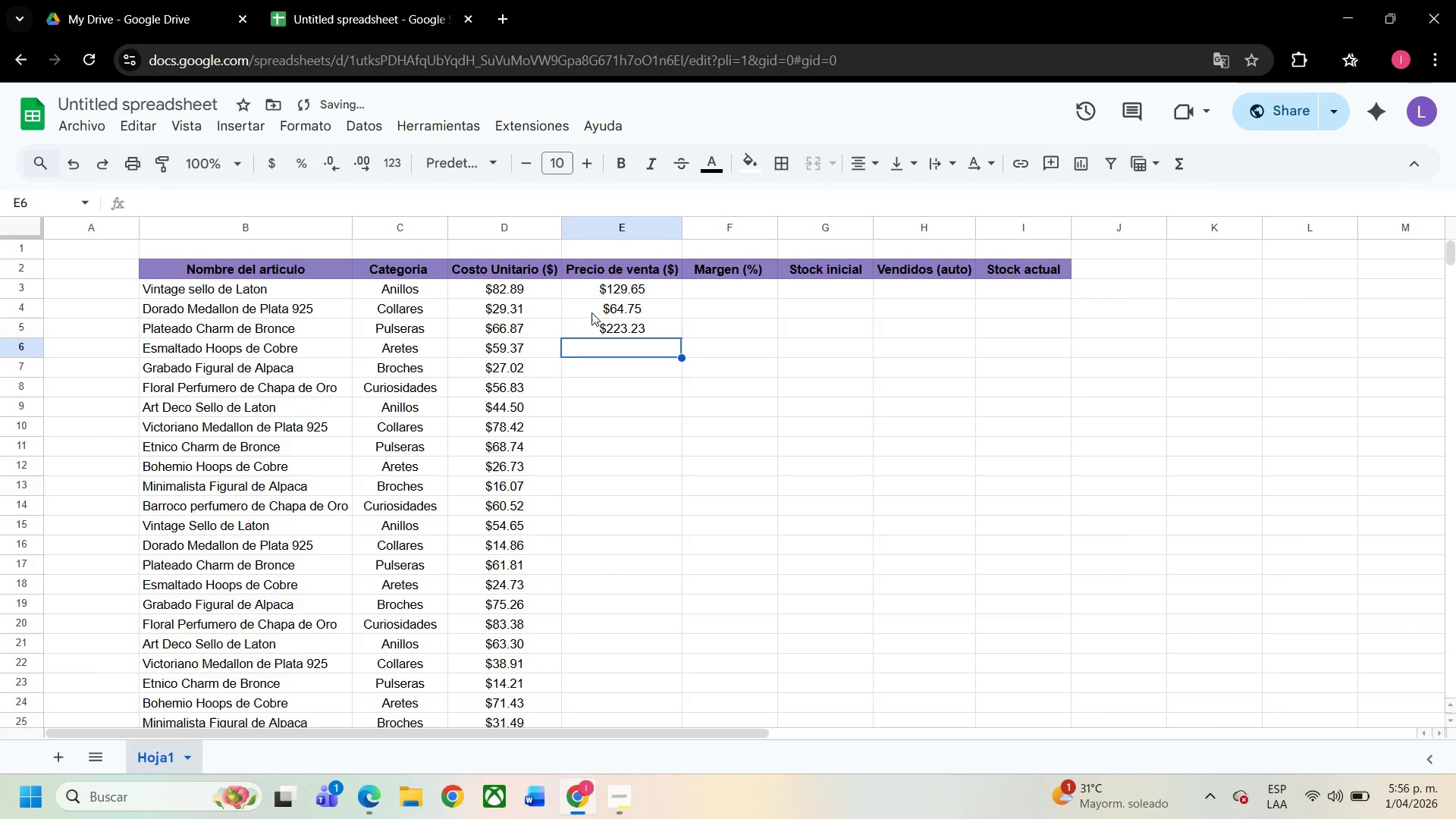 
key(Numpad1)
 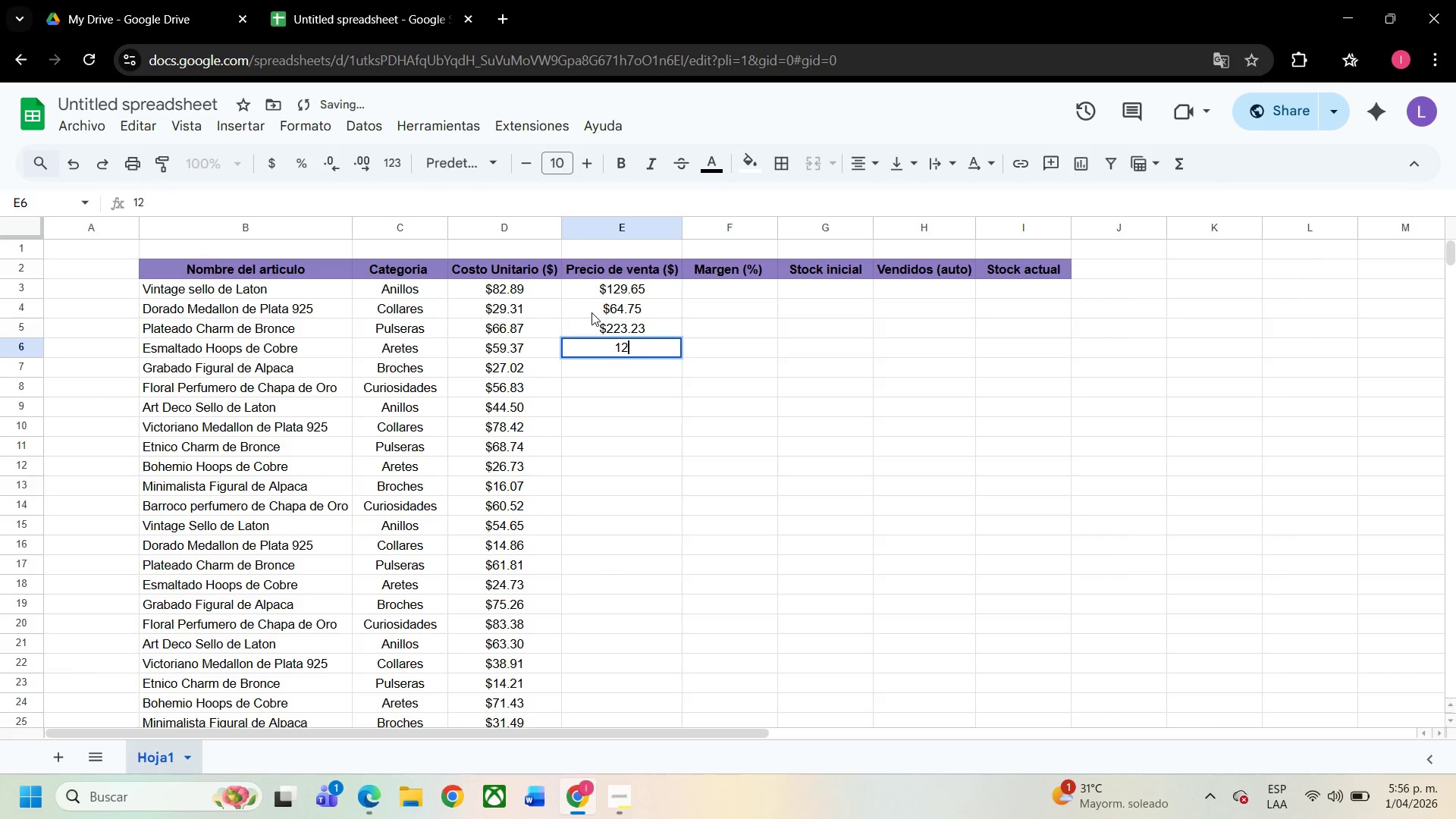 
key(Numpad2)
 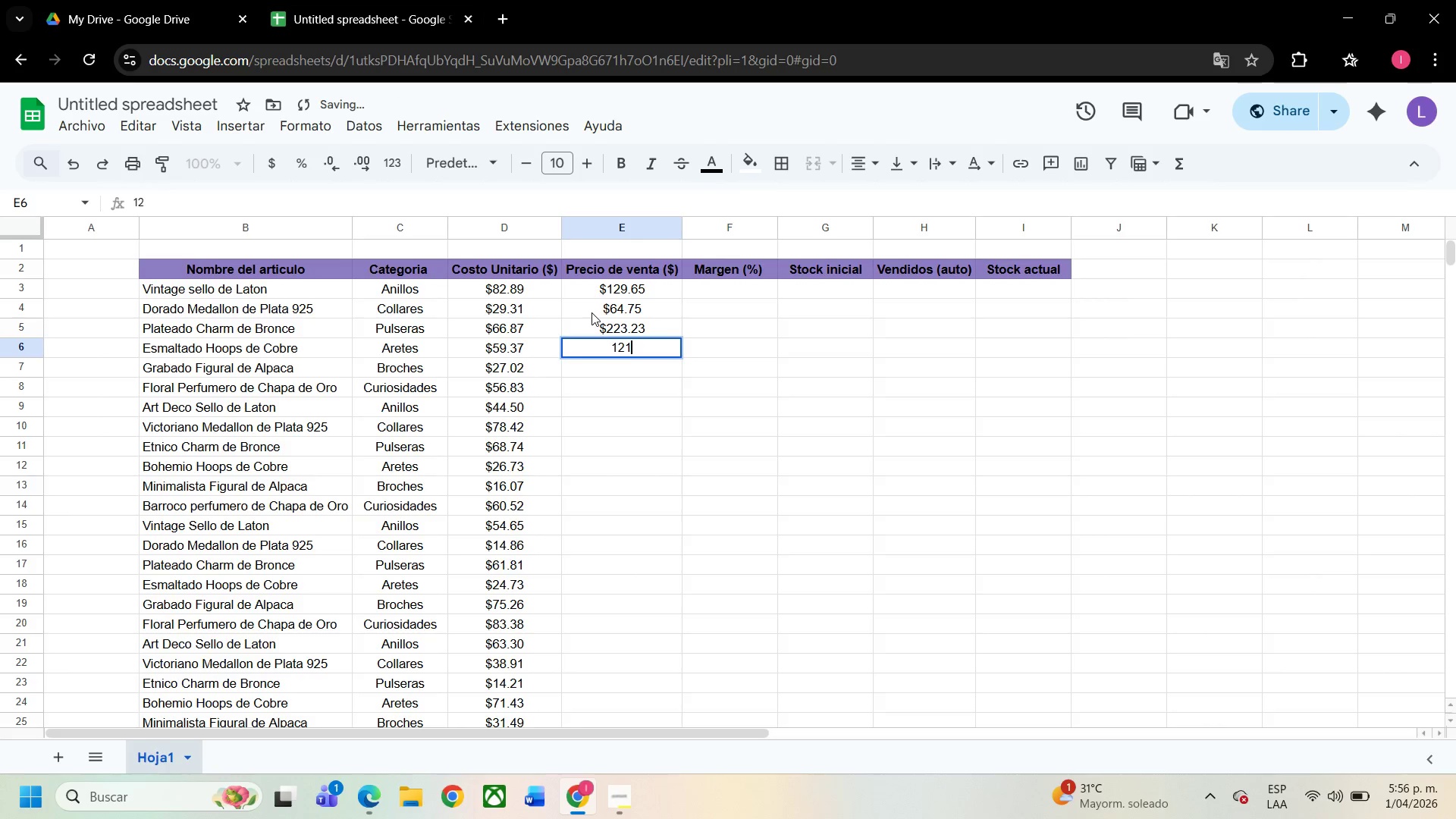 
key(Numpad1)
 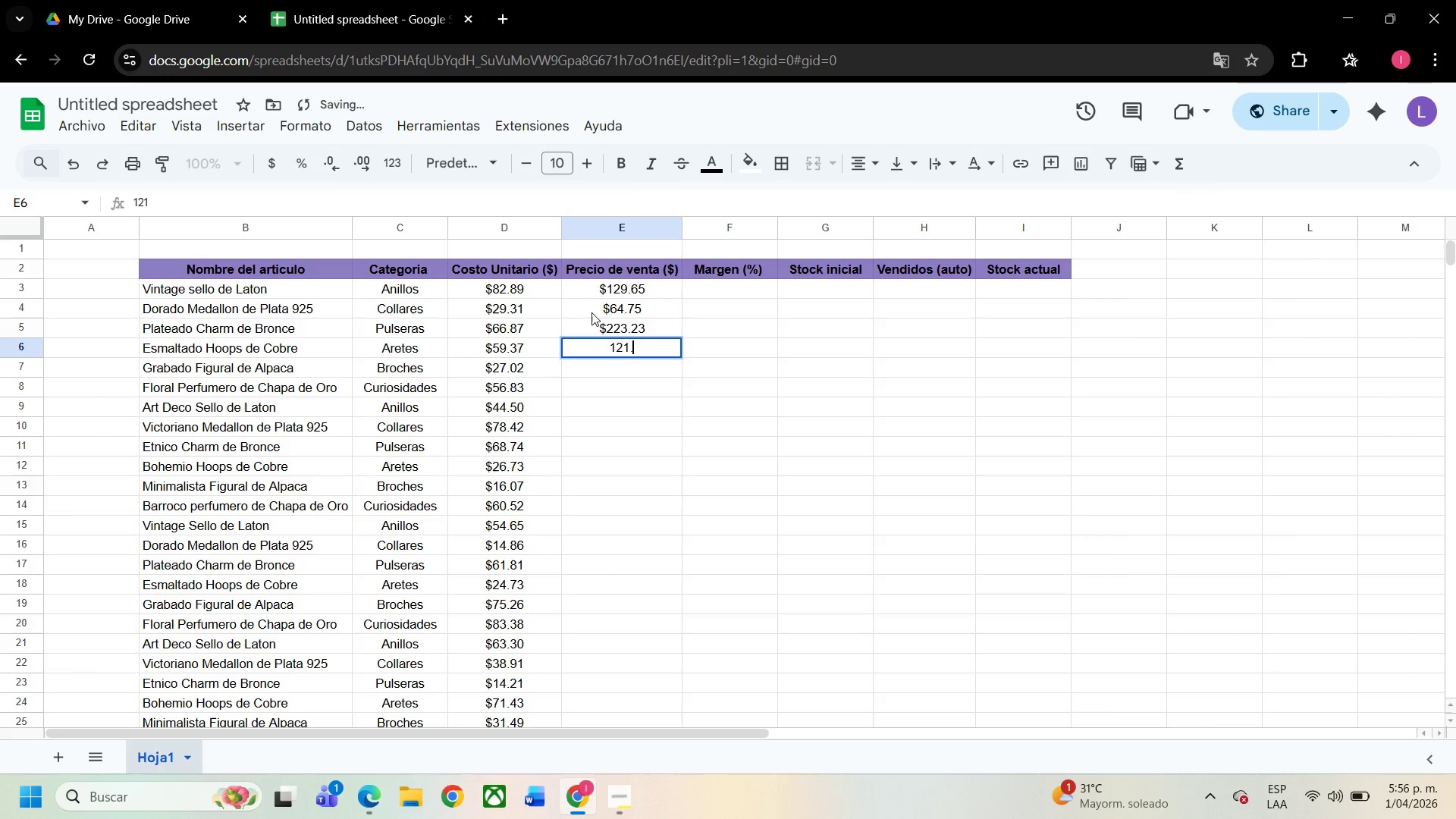 
key(NumpadDecimal)
 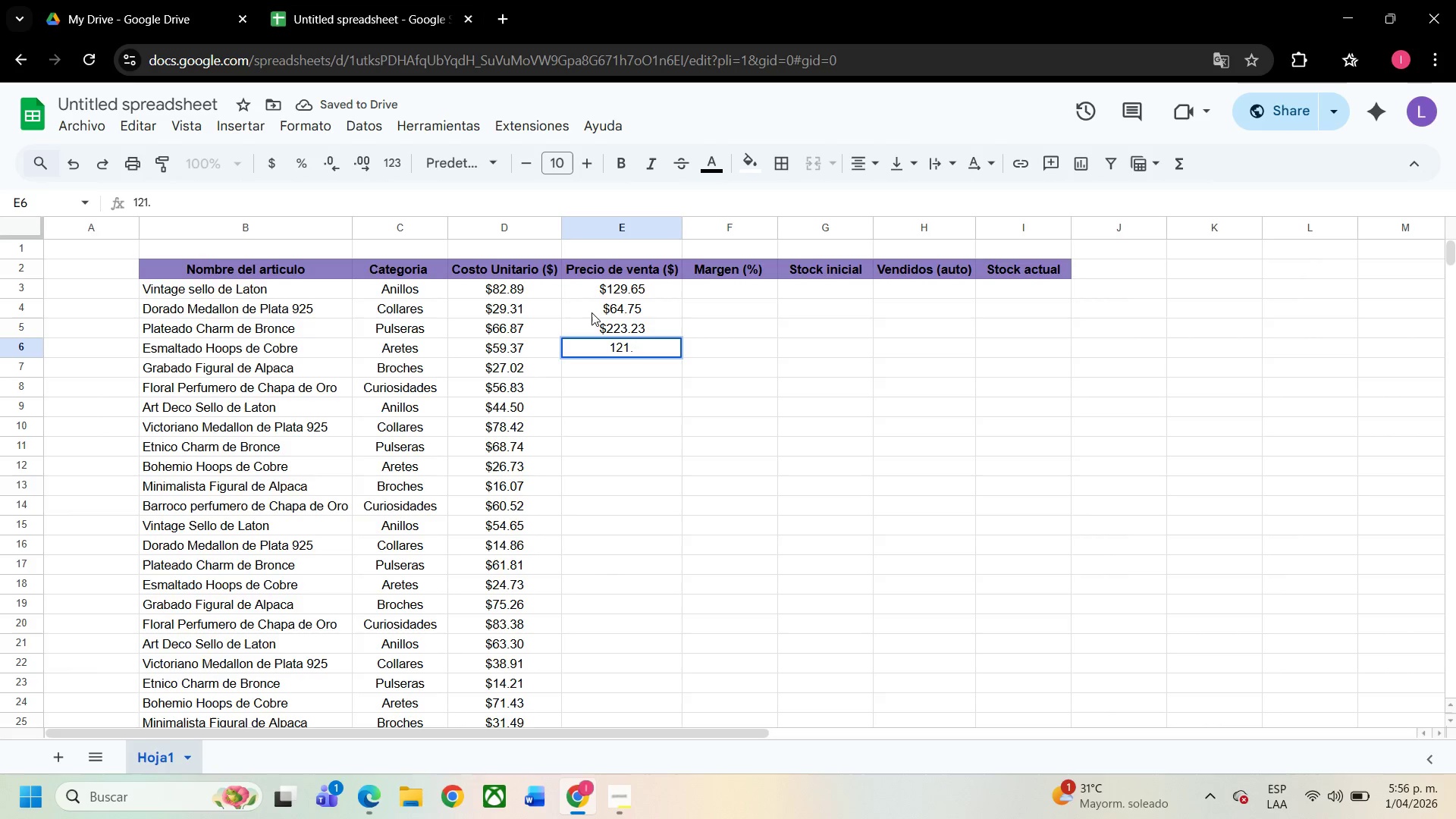 
key(Numpad5)
 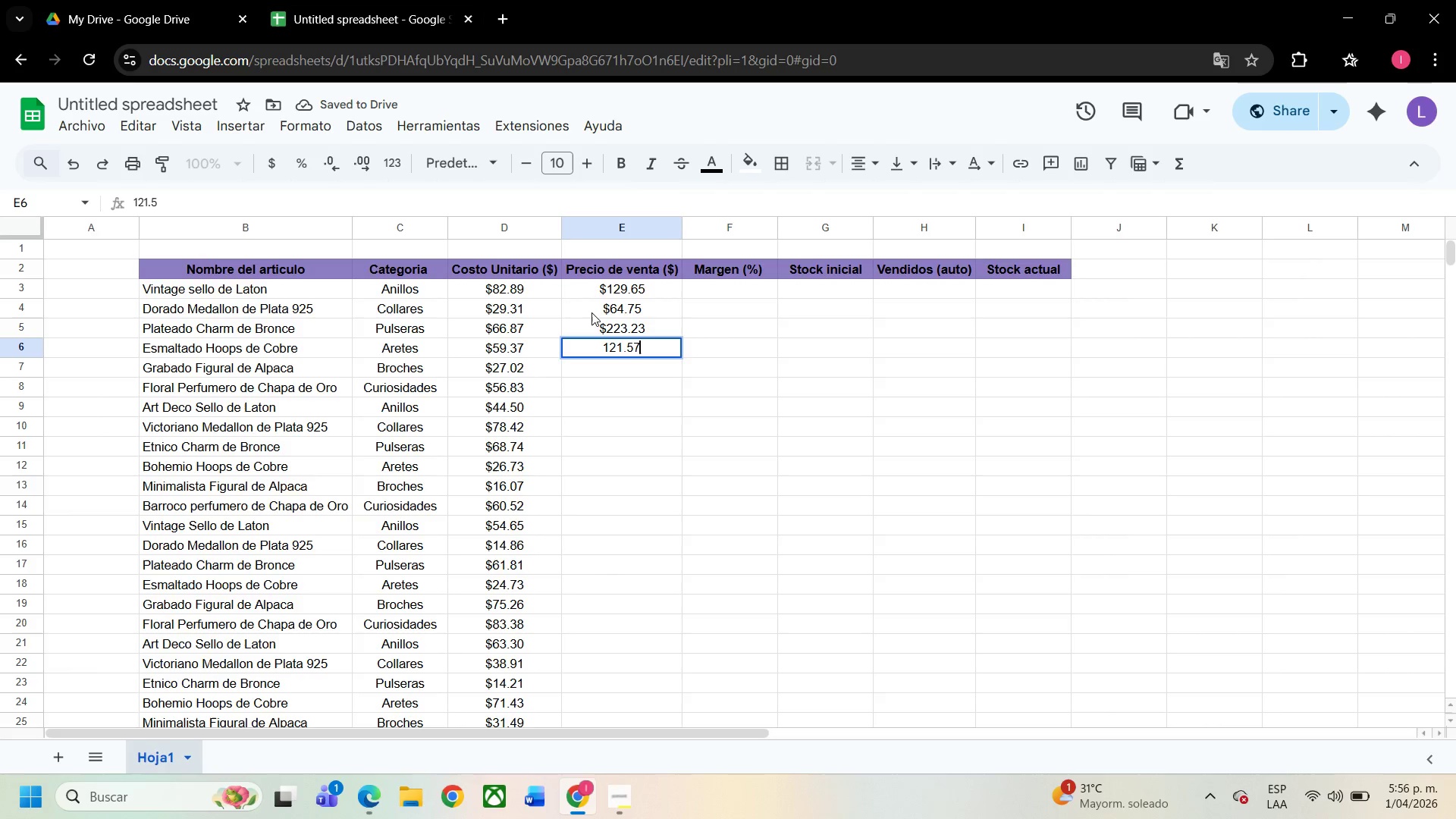 
key(Numpad7)
 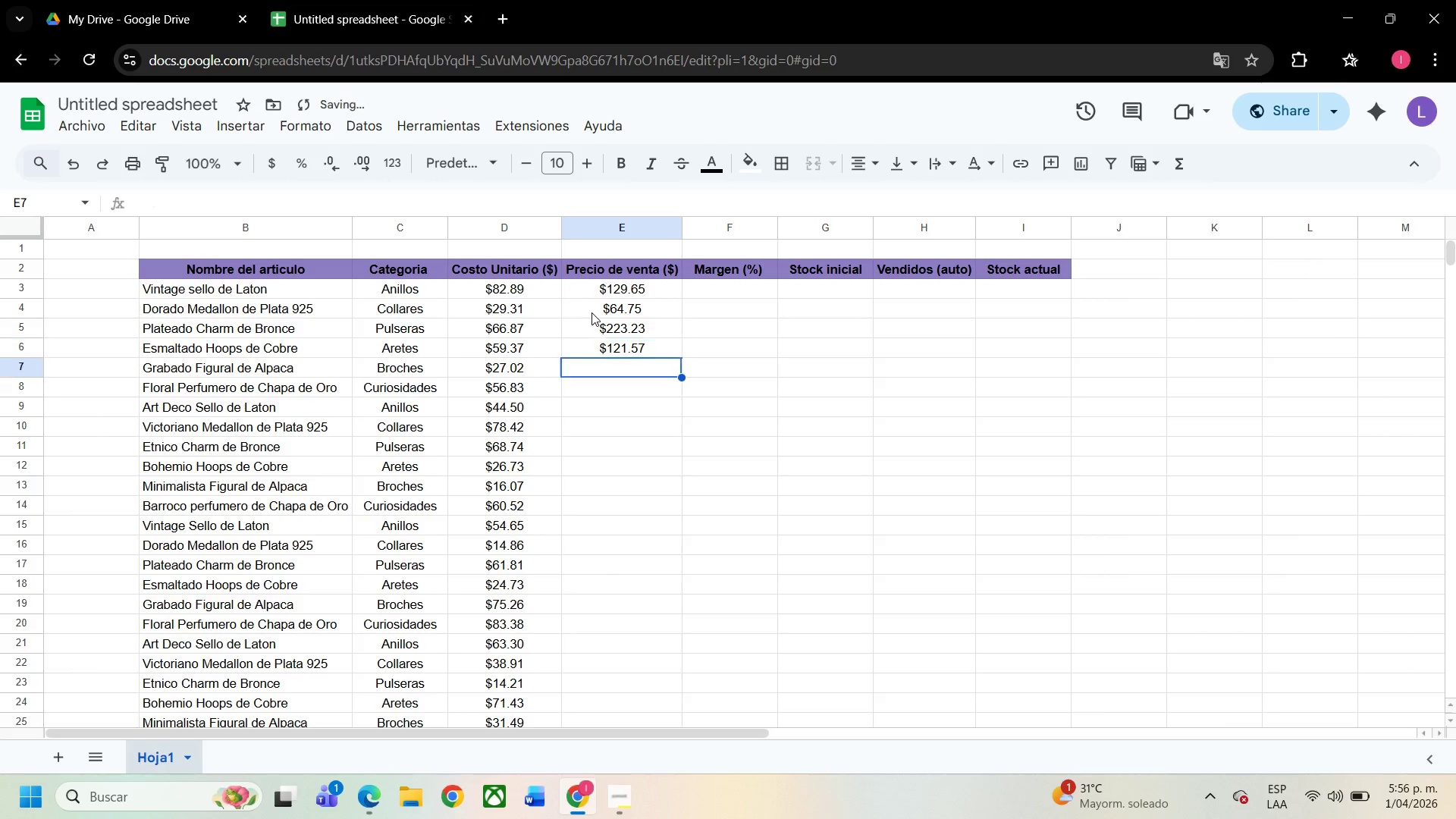 
key(NumpadEnter)
 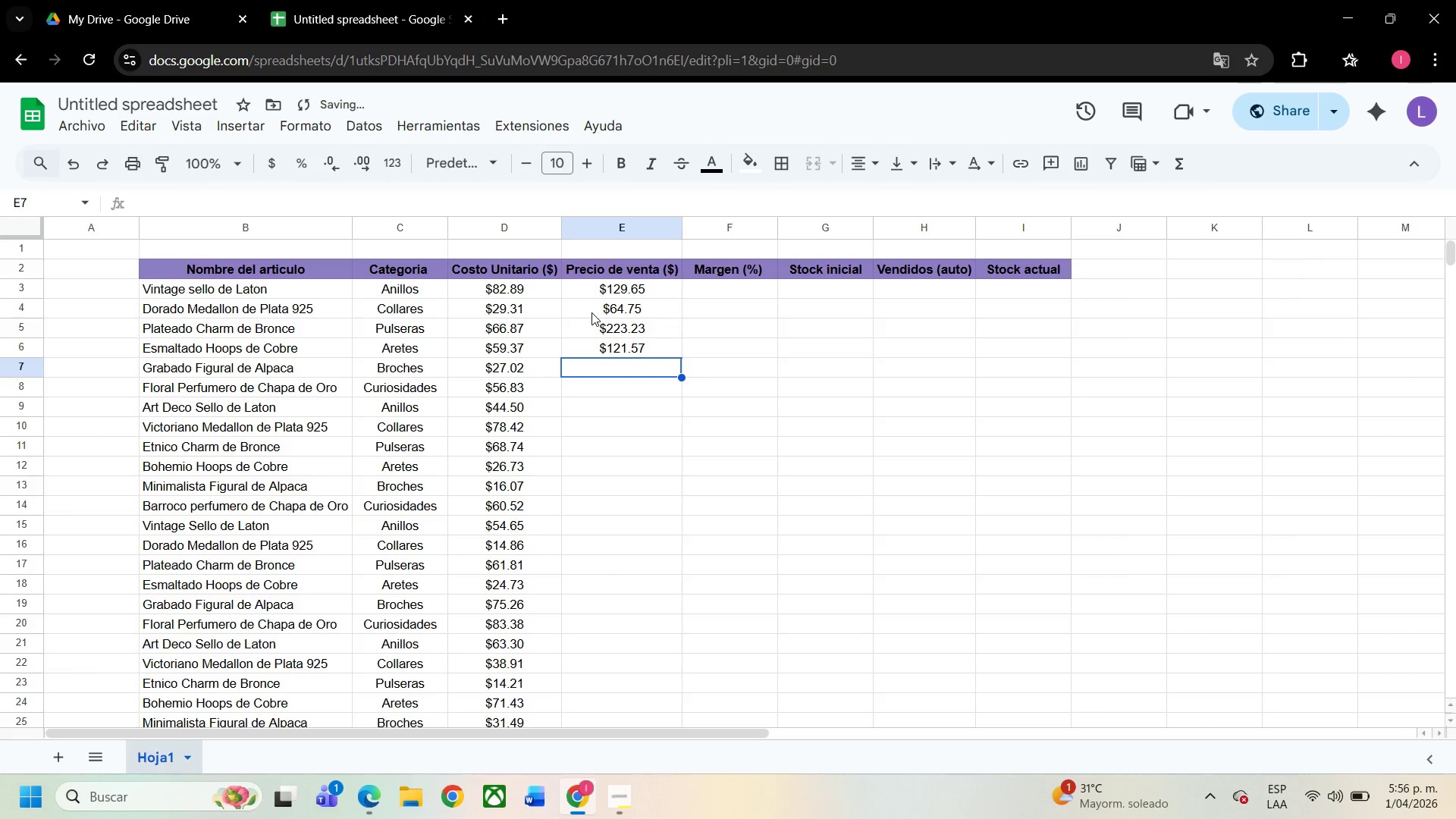 
key(Numpad7)
 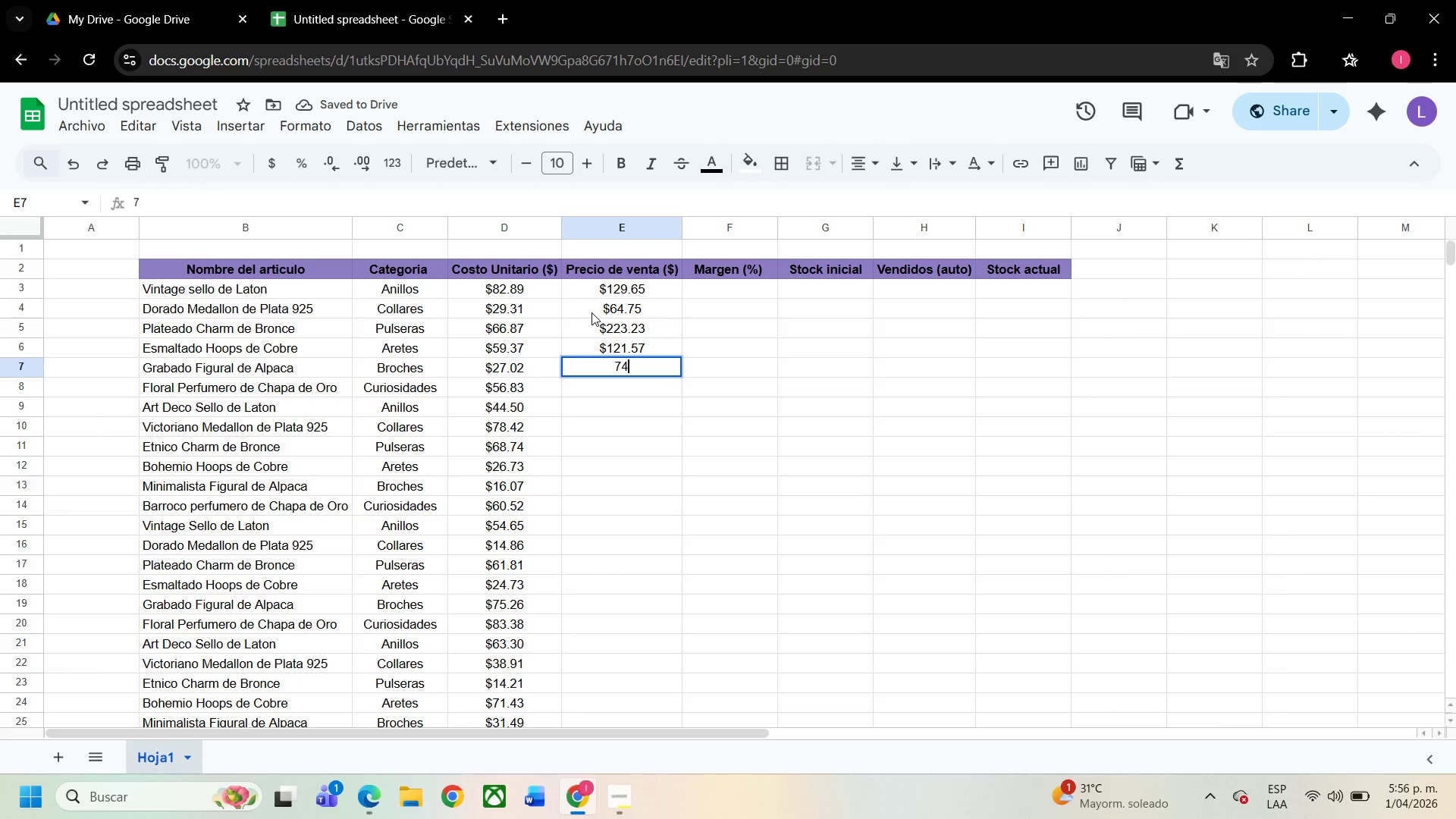 
key(Numpad4)
 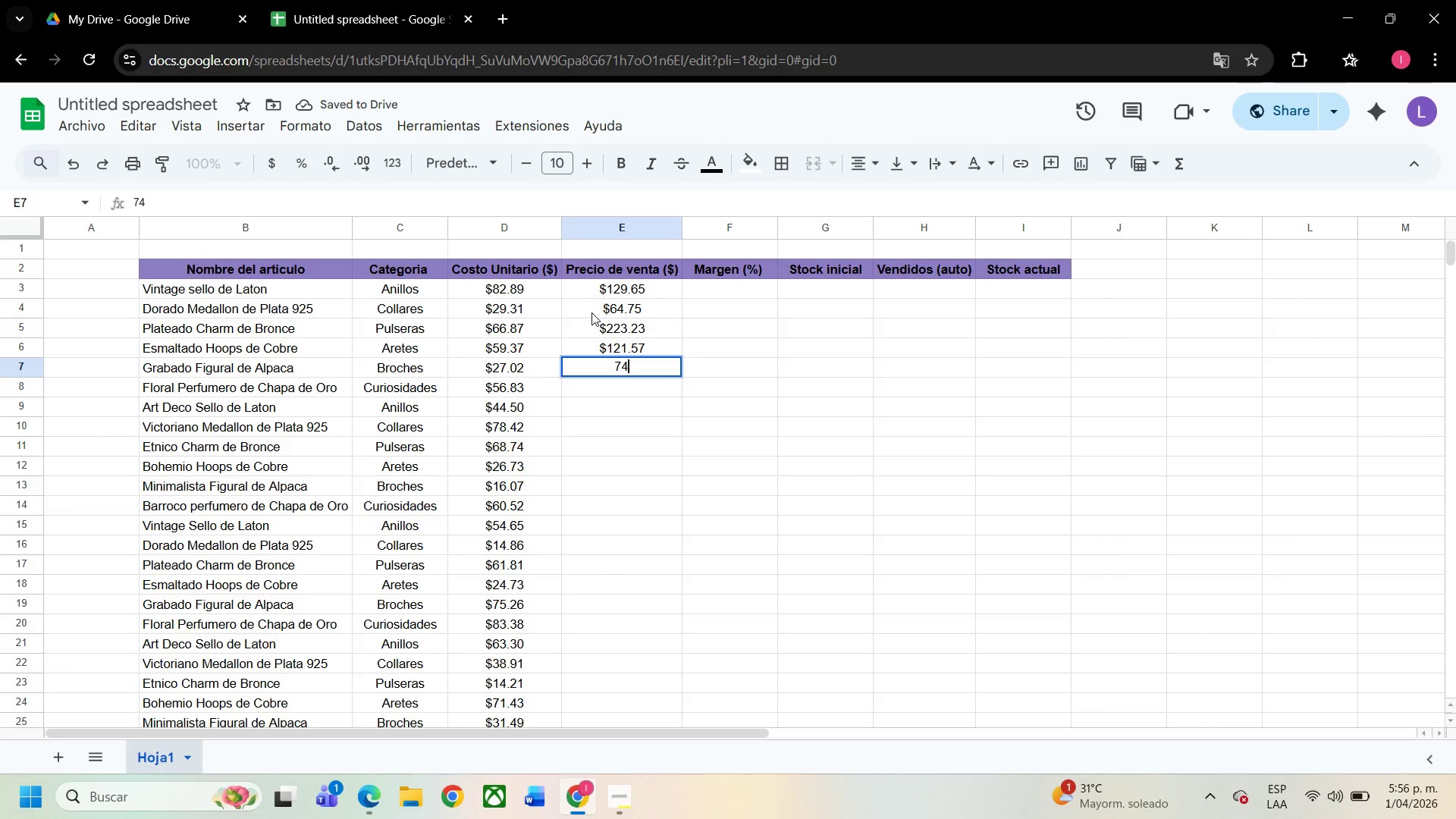 
key(NumpadDecimal)
 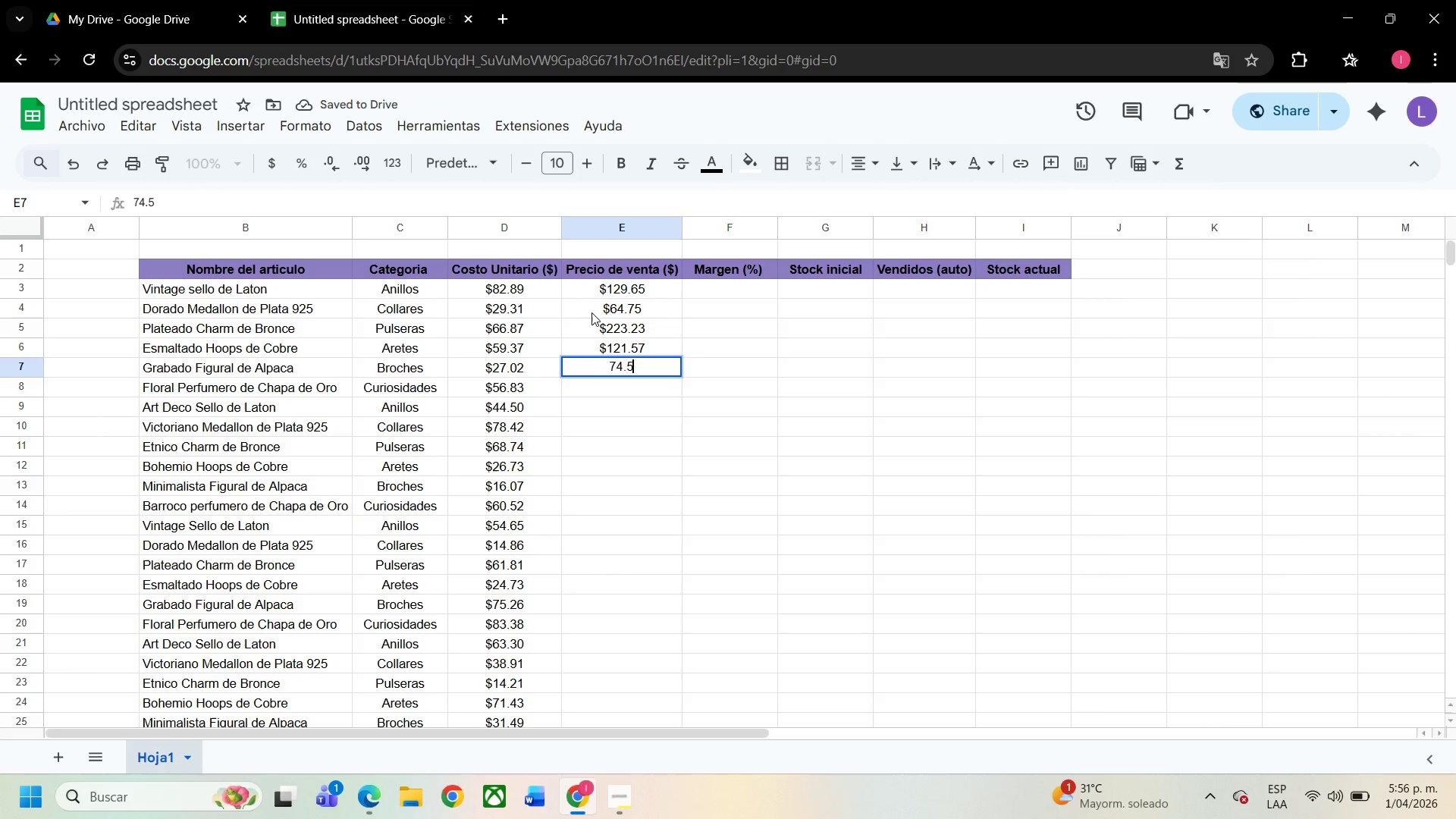 
key(Numpad5)
 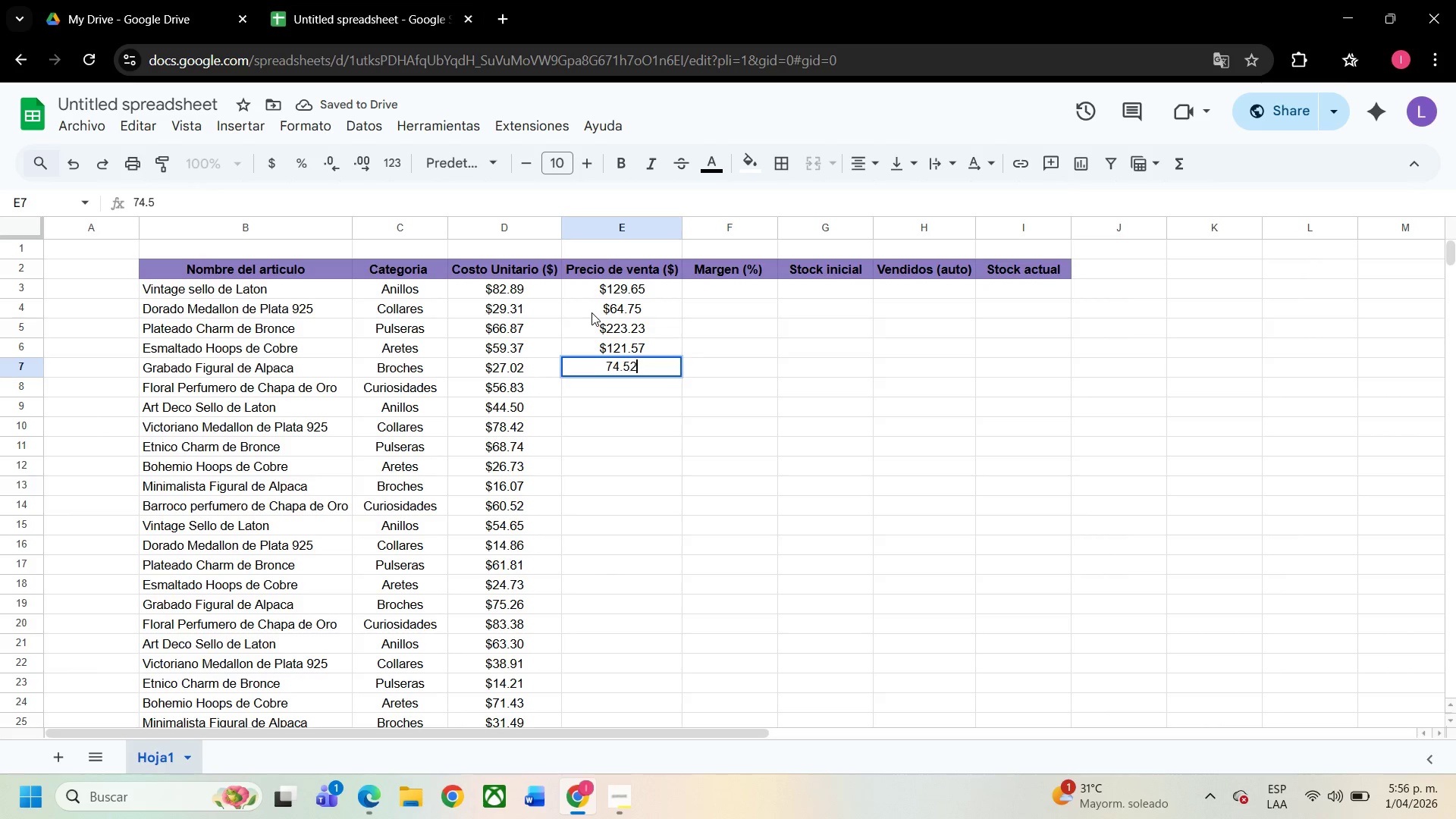 
key(Numpad2)
 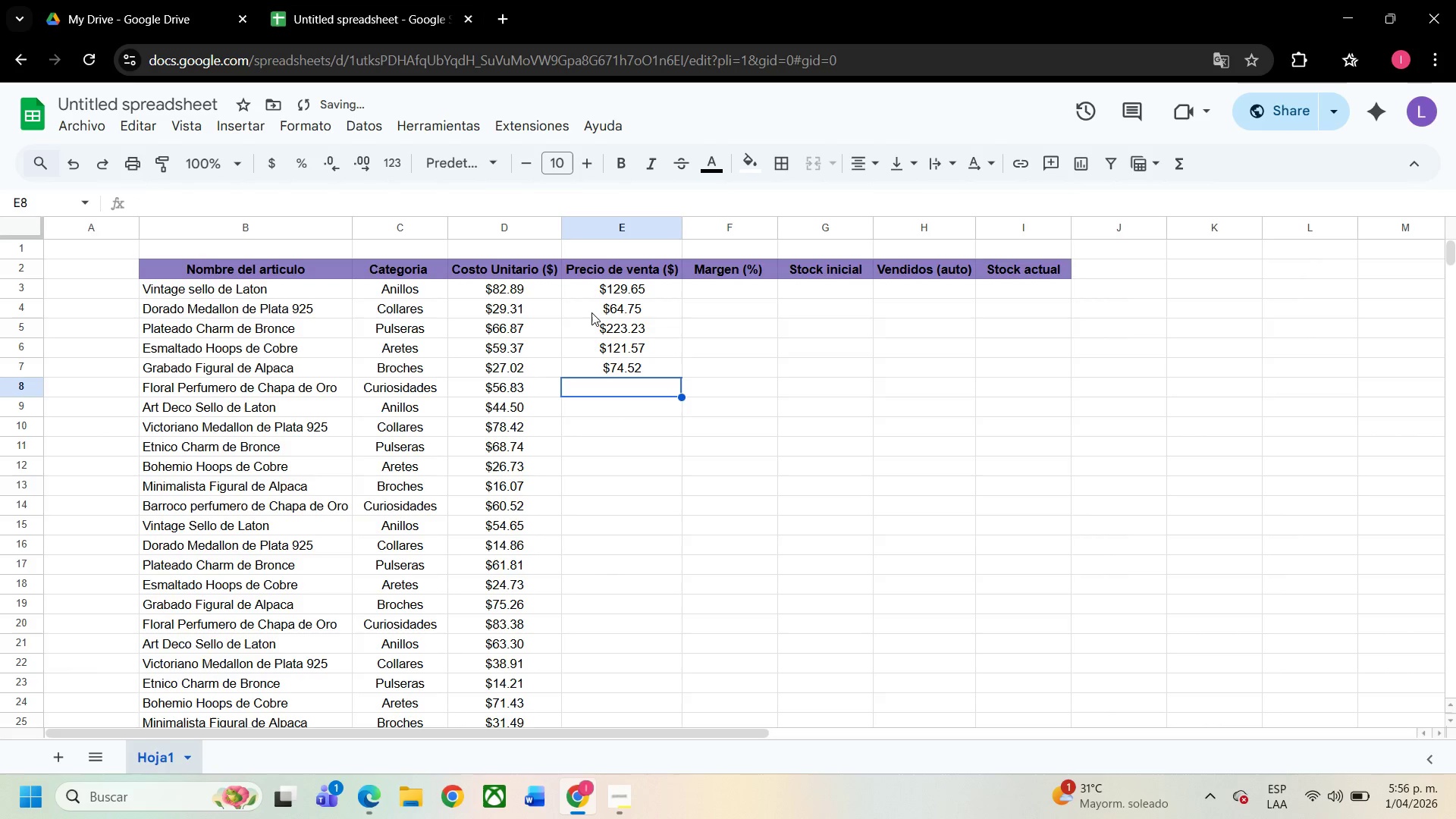 
key(NumpadEnter)
 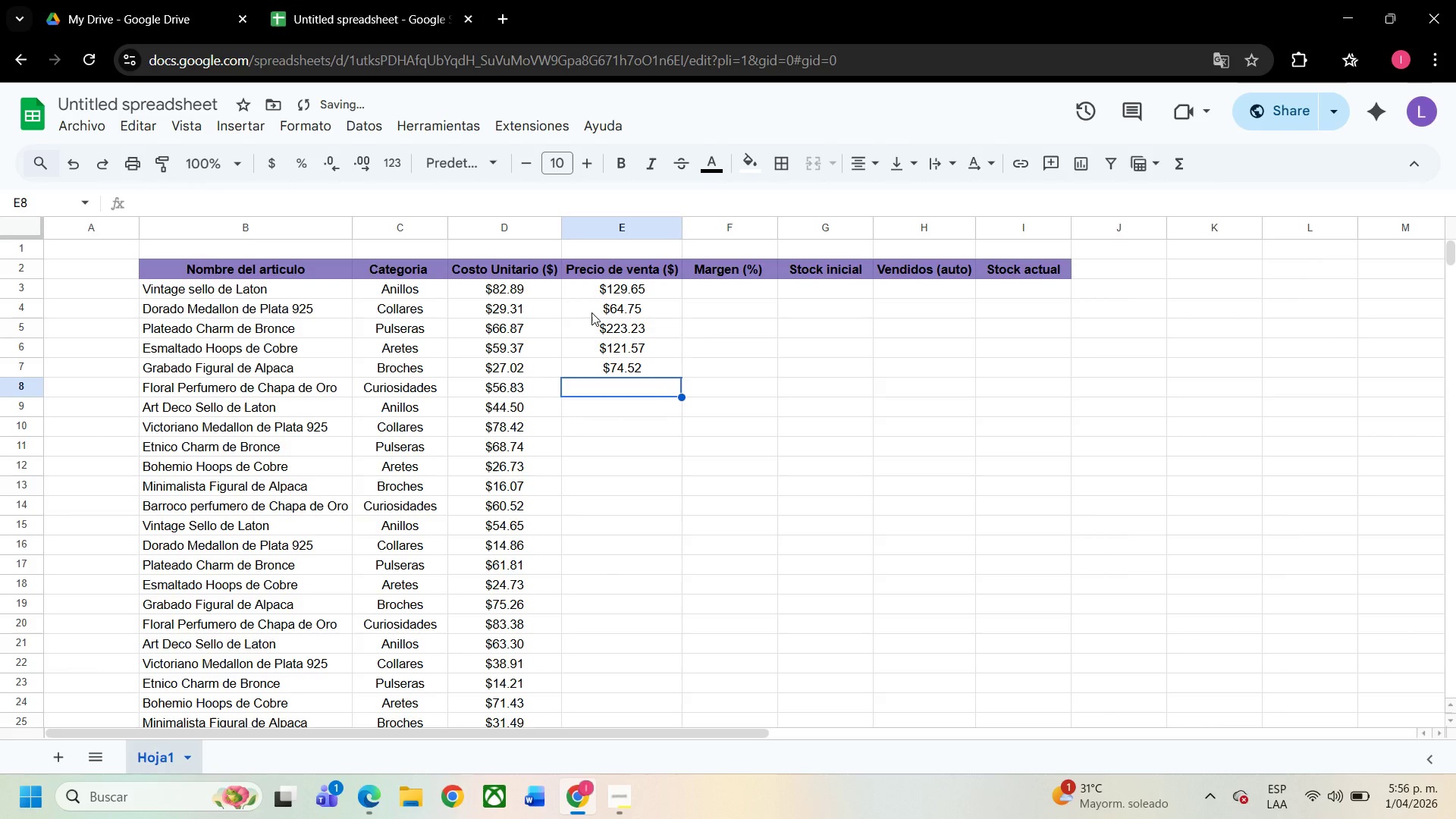 
key(Numpad1)
 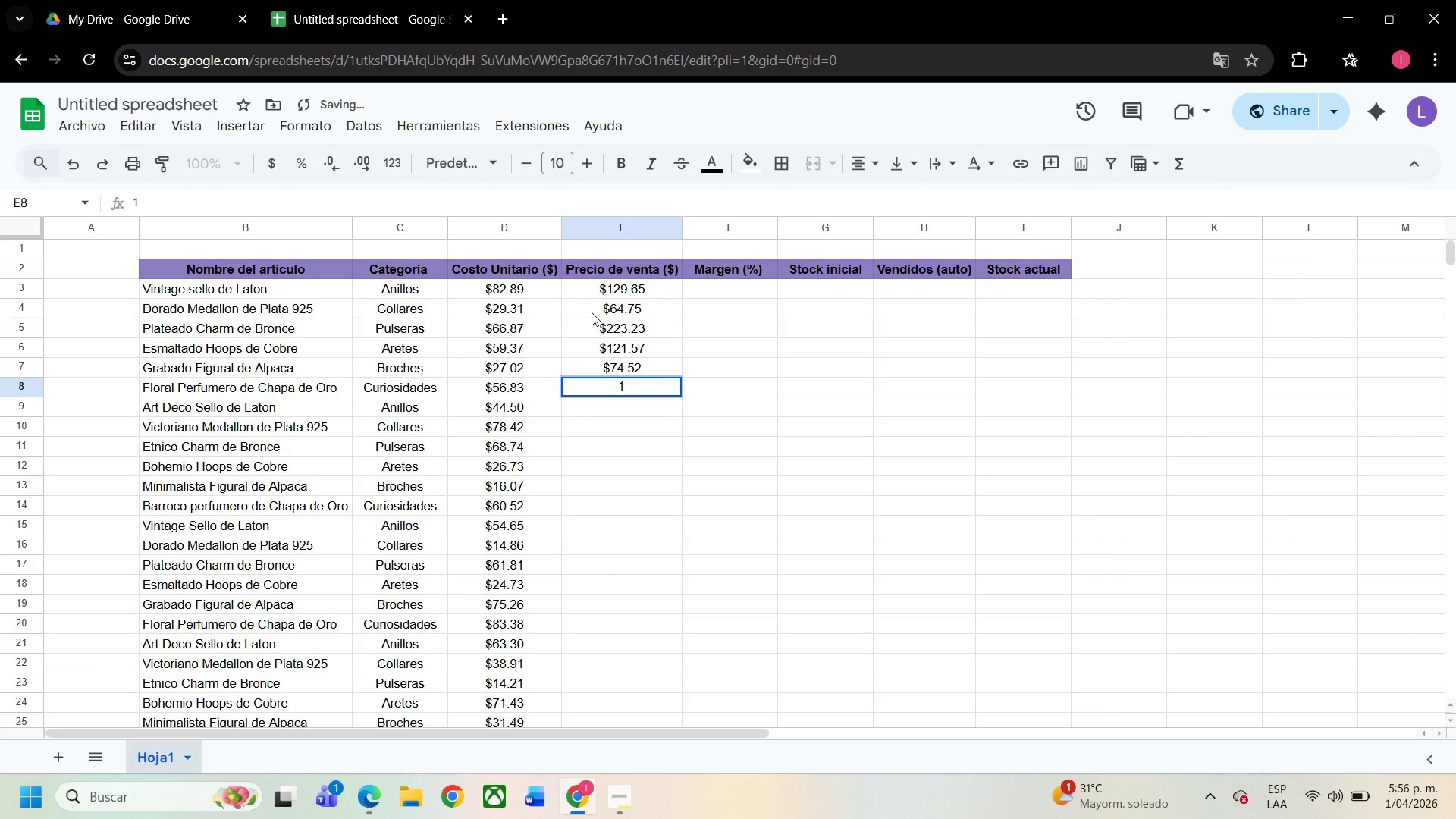 
key(Numpad7)
 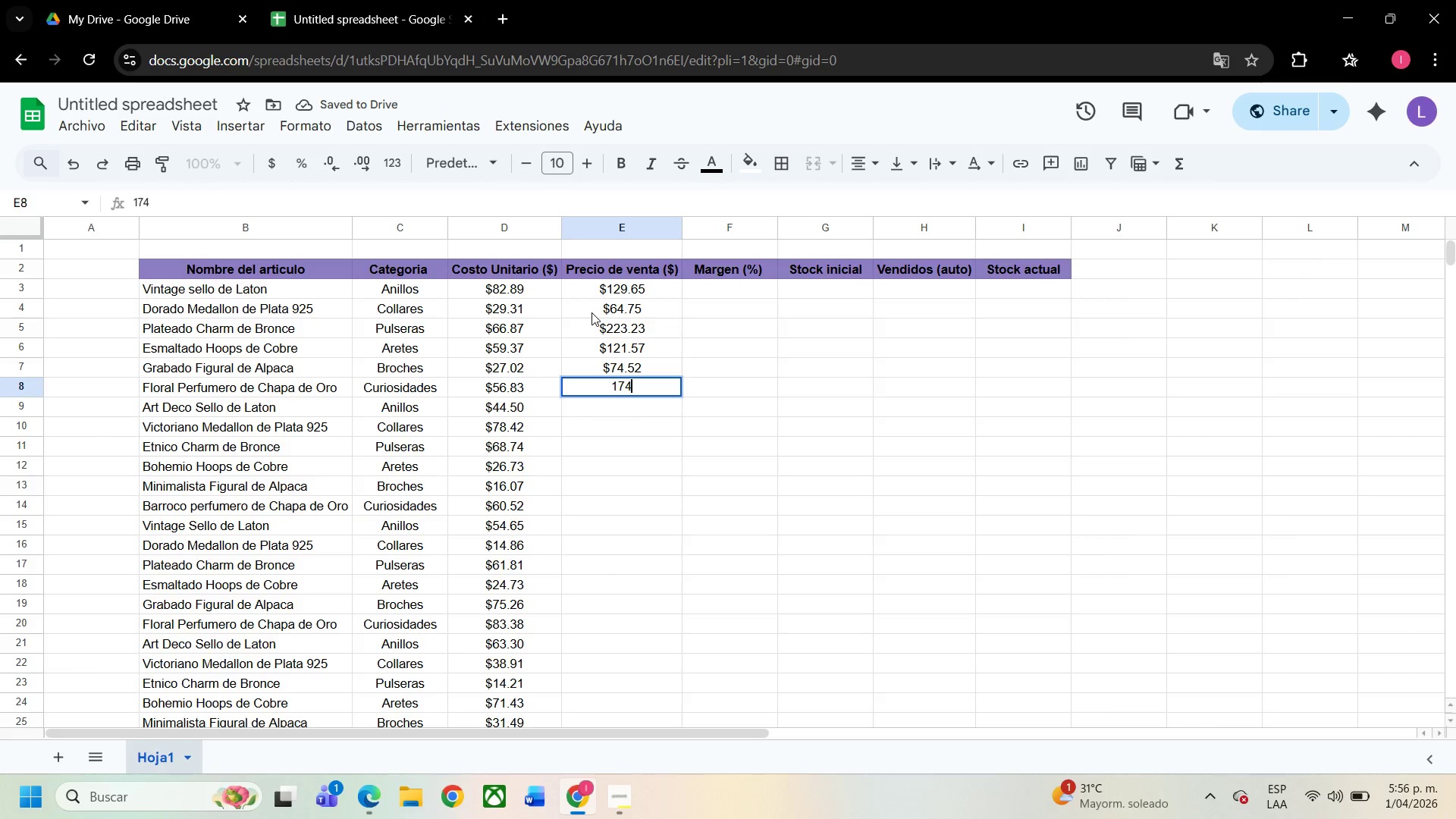 
key(Numpad4)
 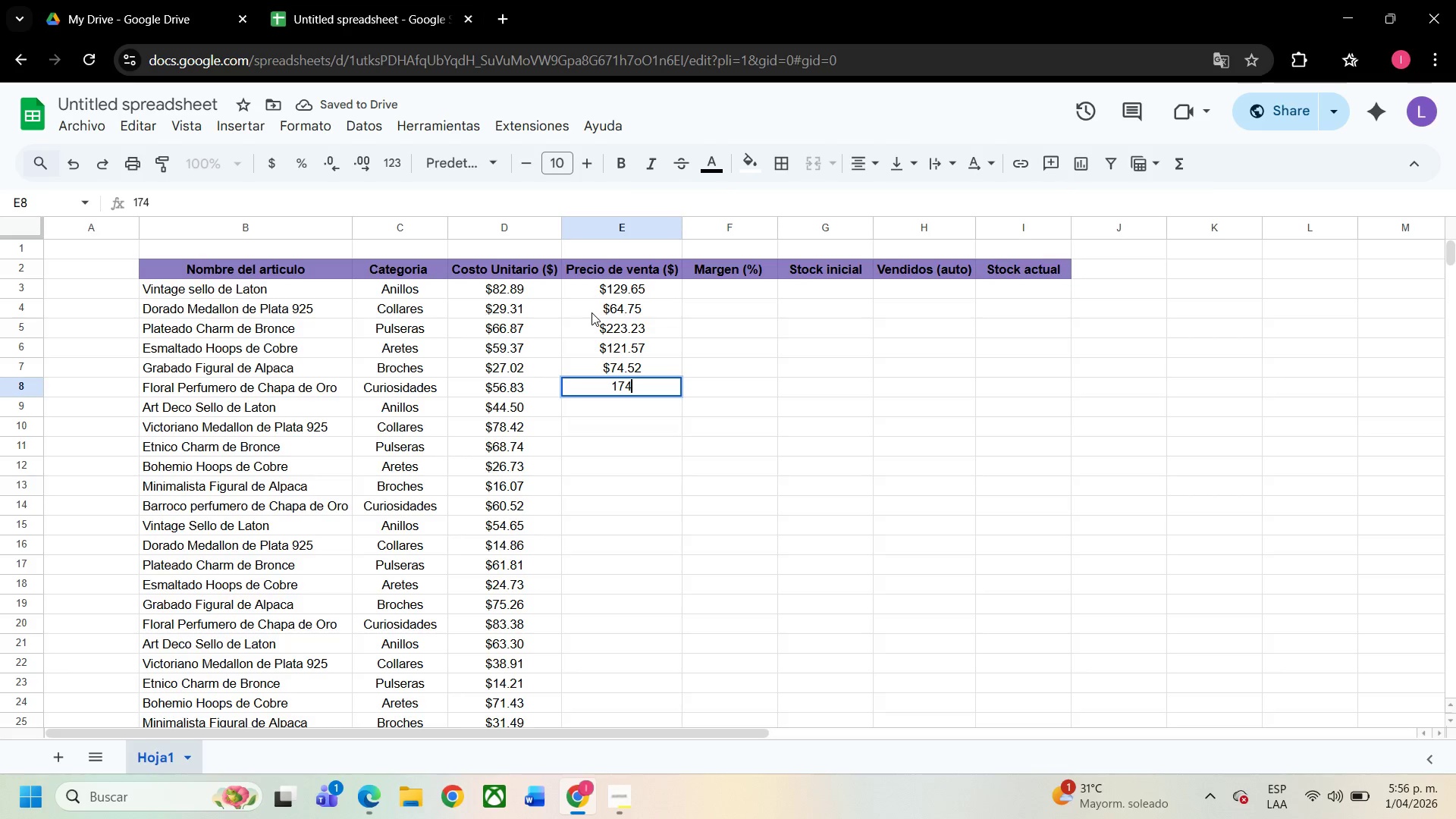 
key(NumpadDecimal)
 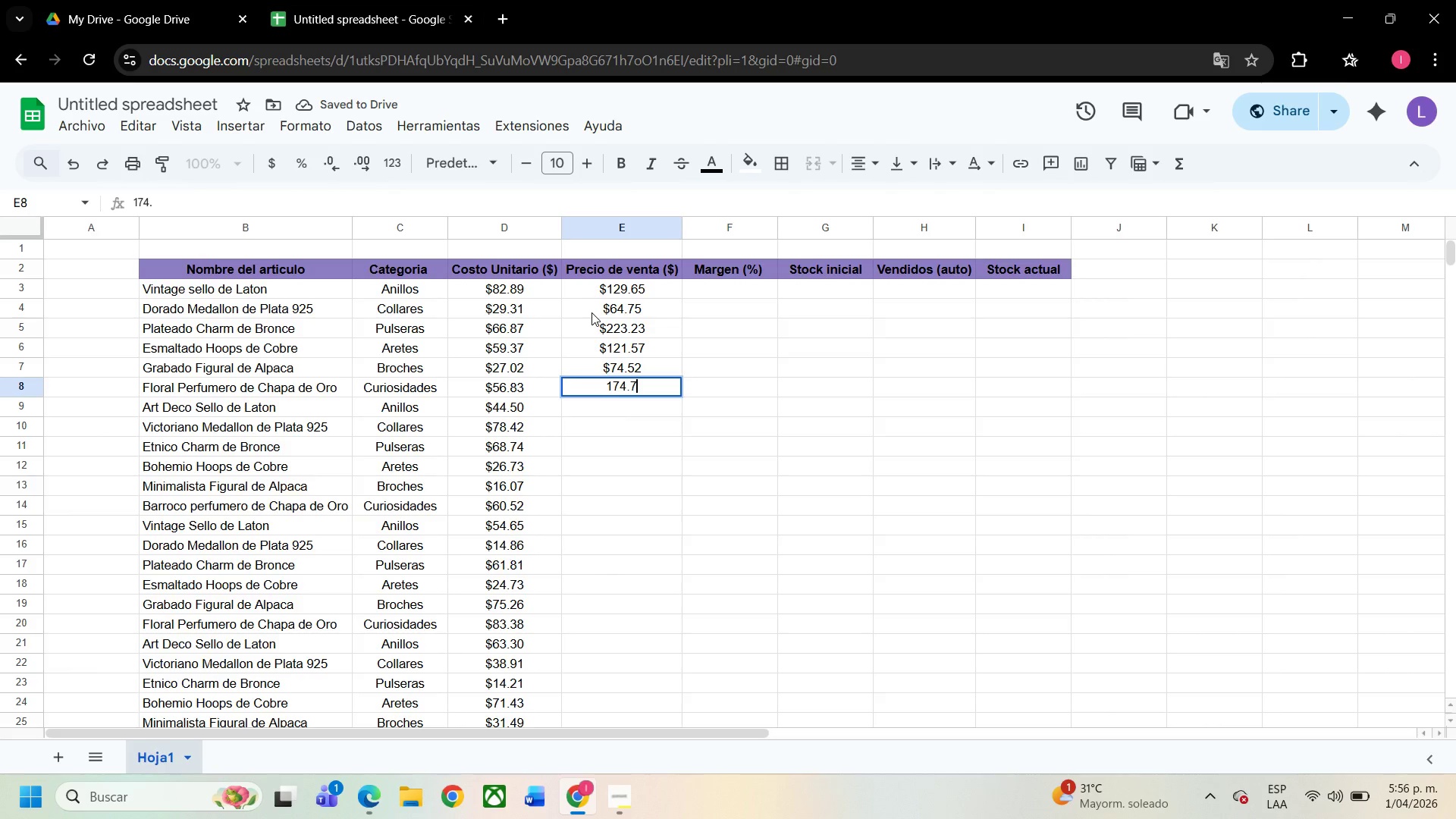 
key(Numpad7)
 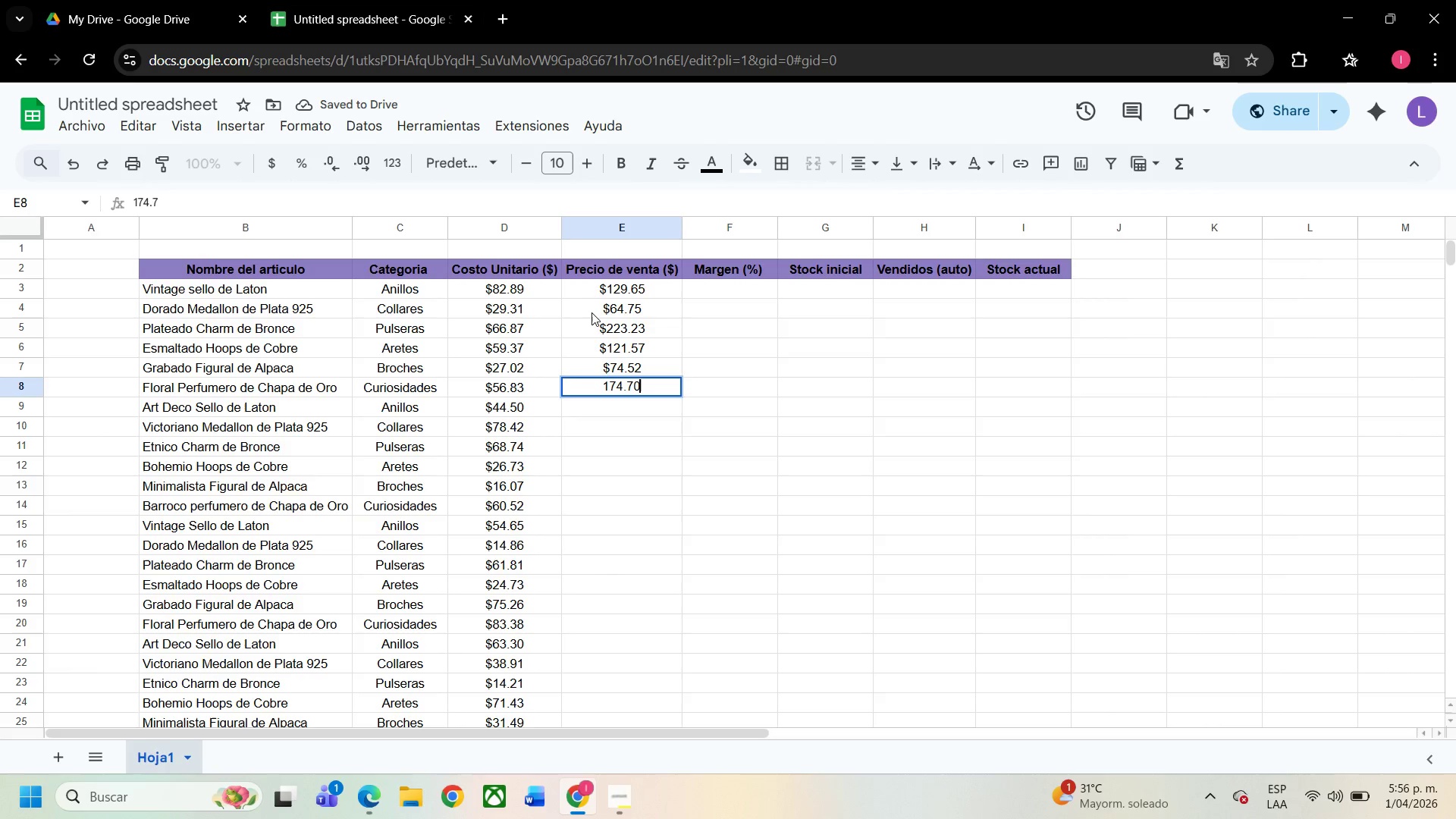 
key(Numpad0)
 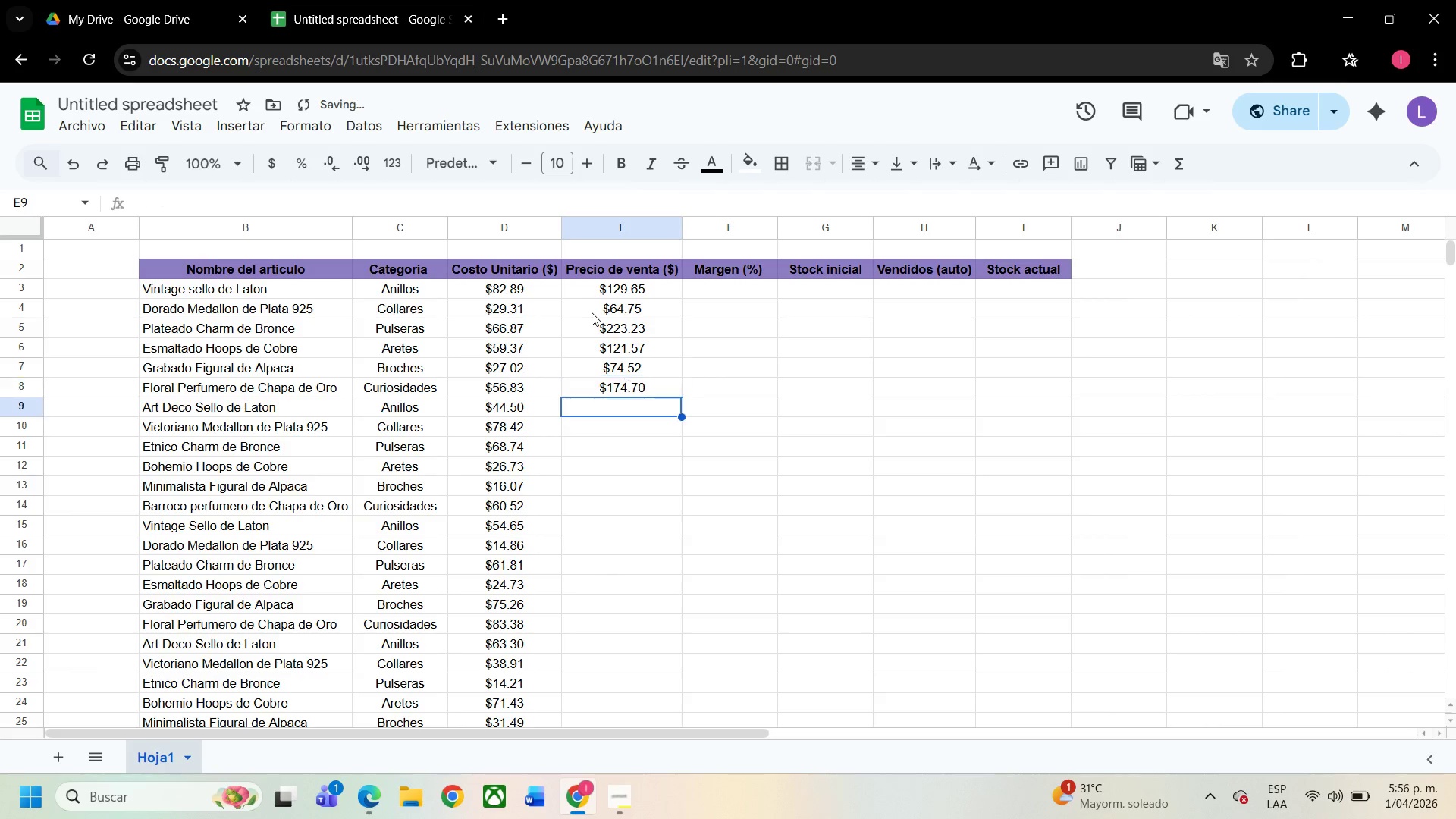 
key(NumpadEnter)
 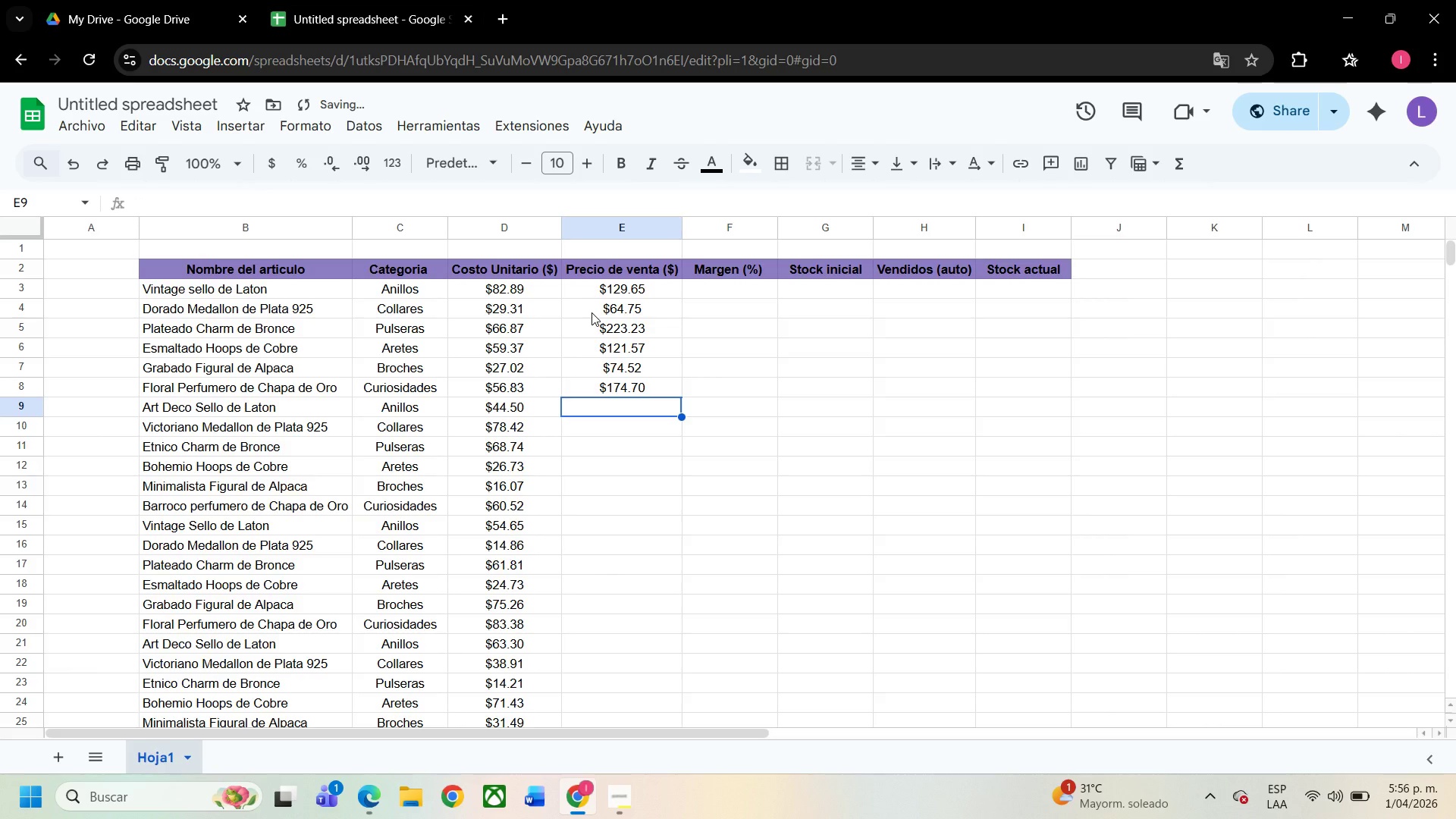 
key(Numpad1)
 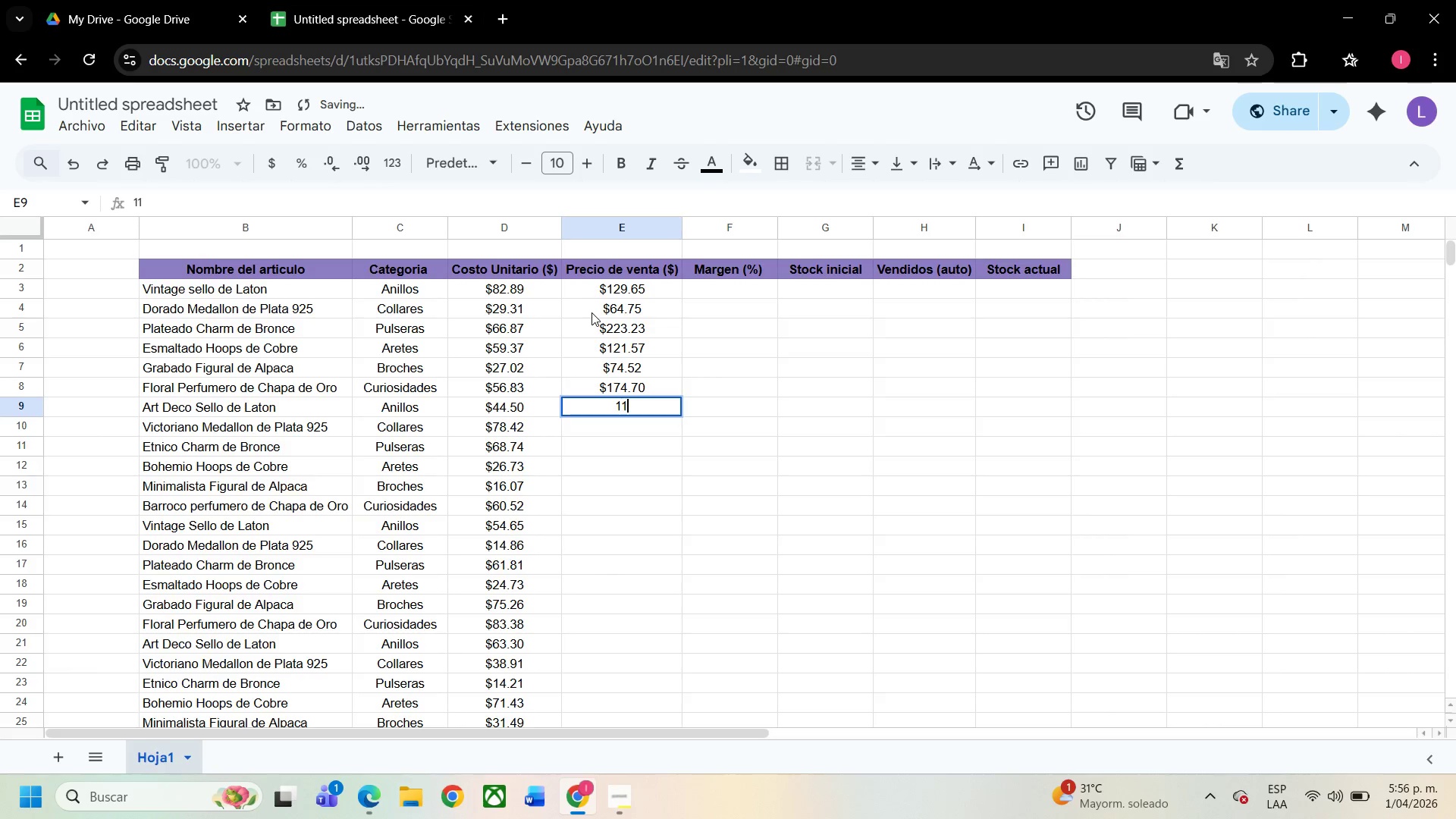 
key(Numpad1)
 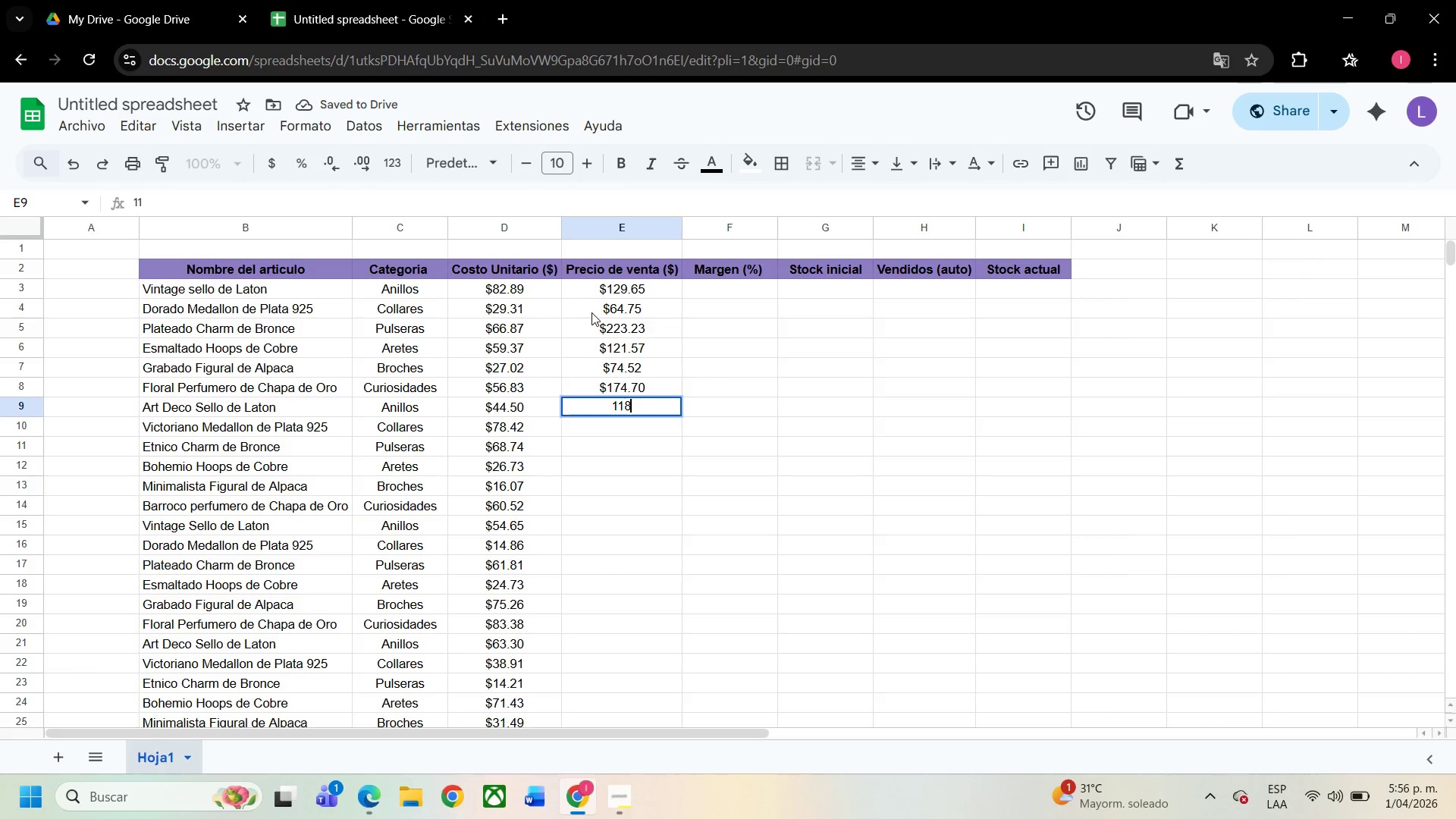 
key(Numpad8)
 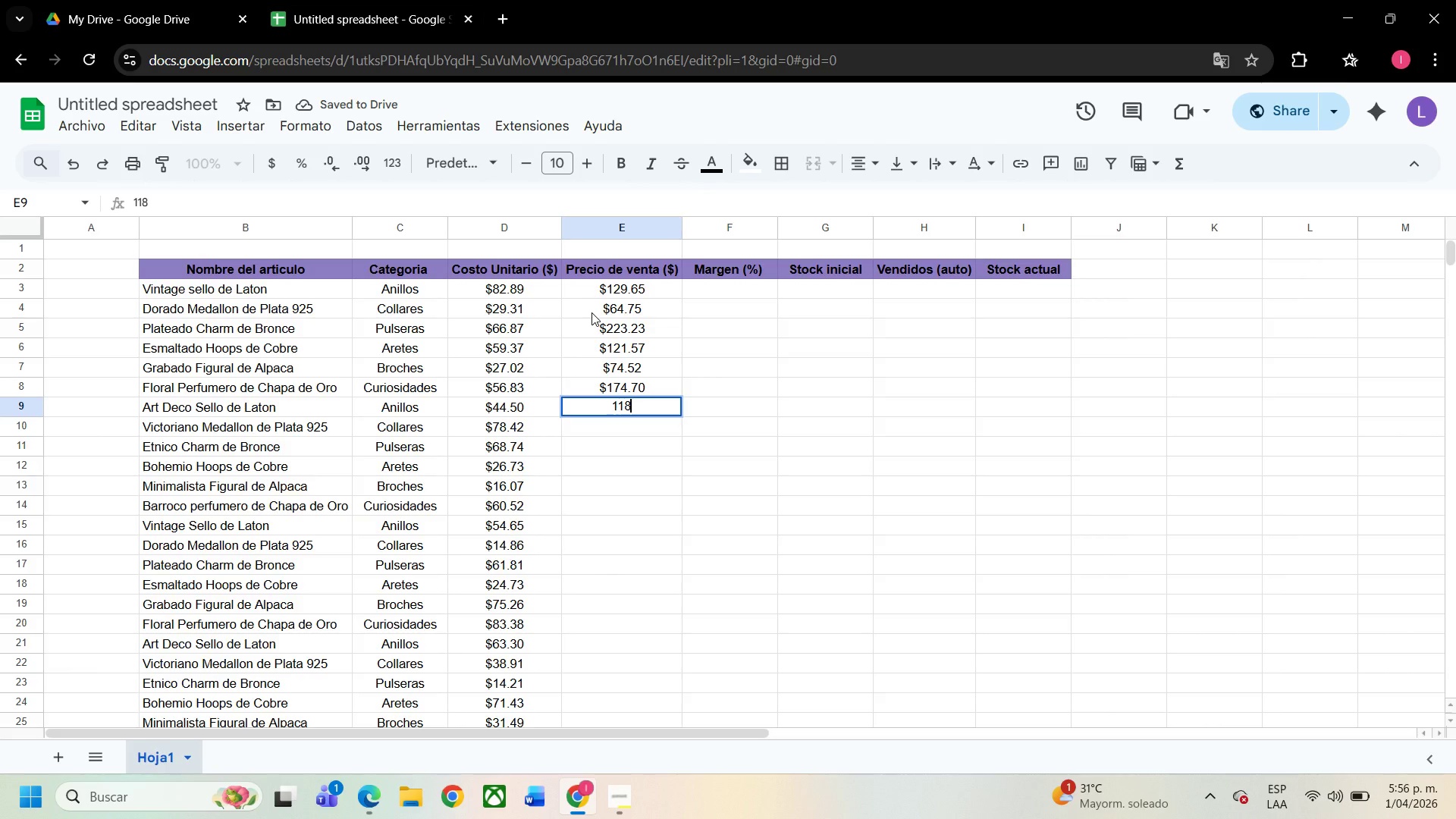 
key(NumpadDecimal)
 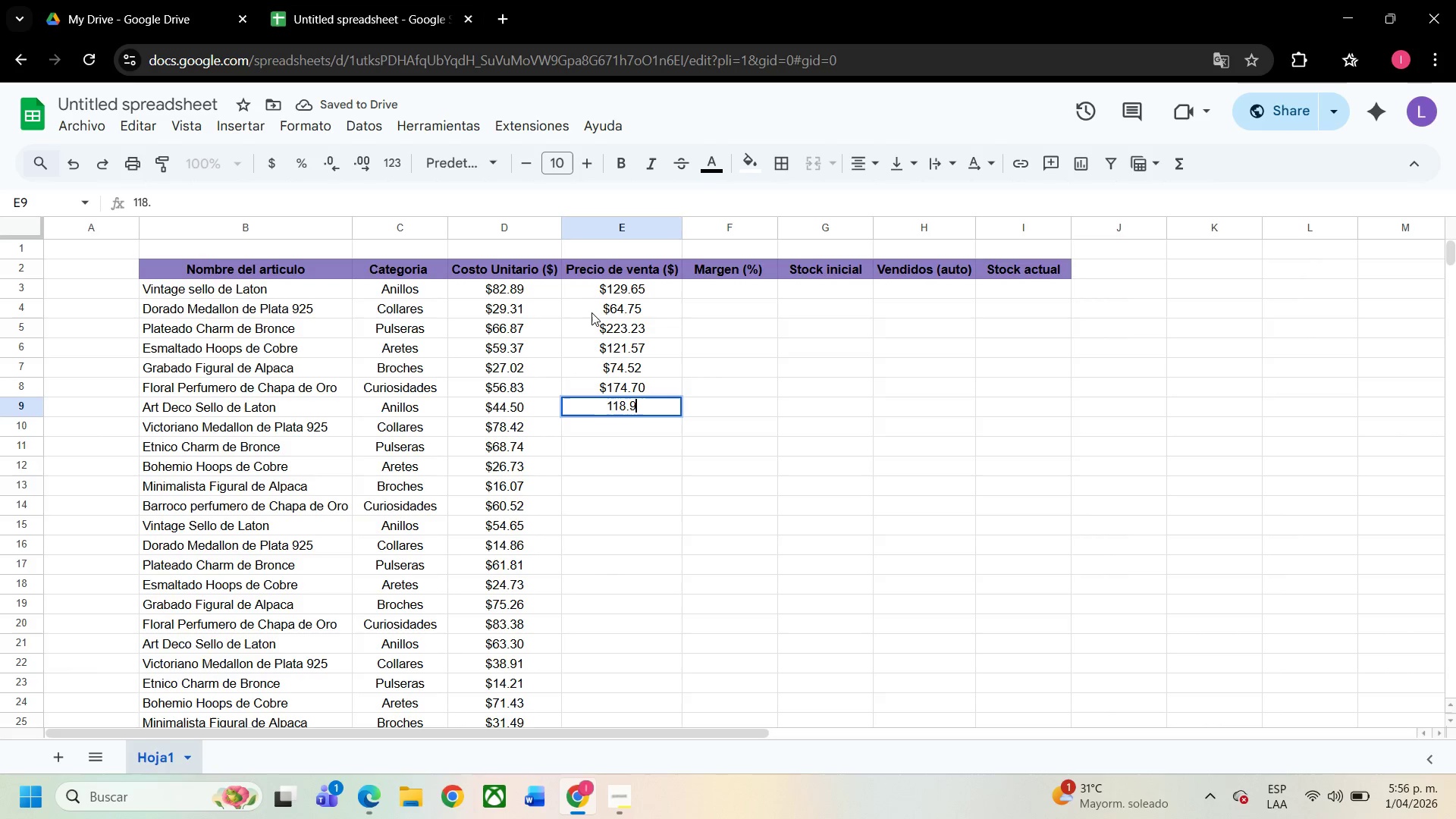 
key(Numpad9)
 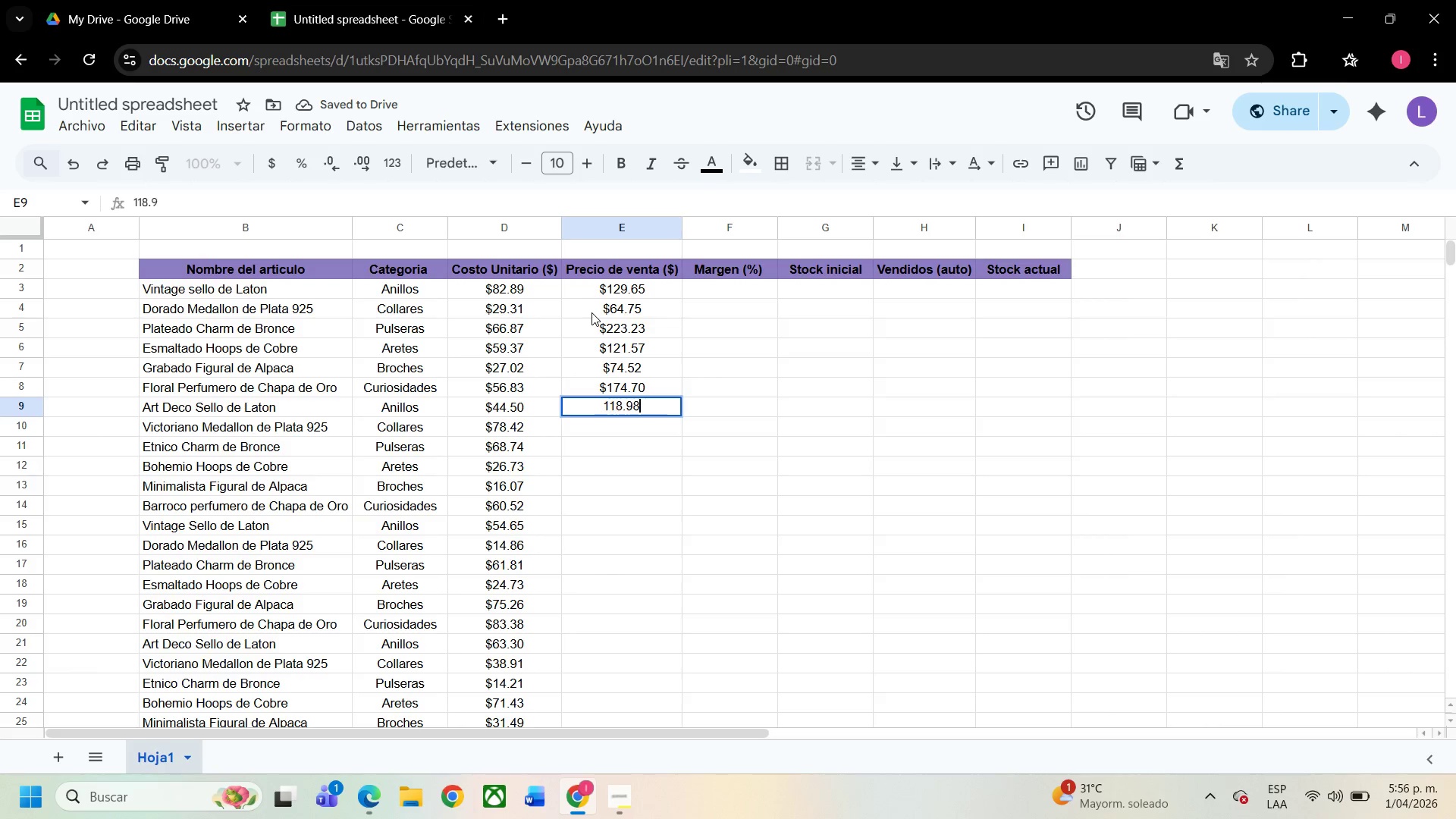 
key(Numpad8)
 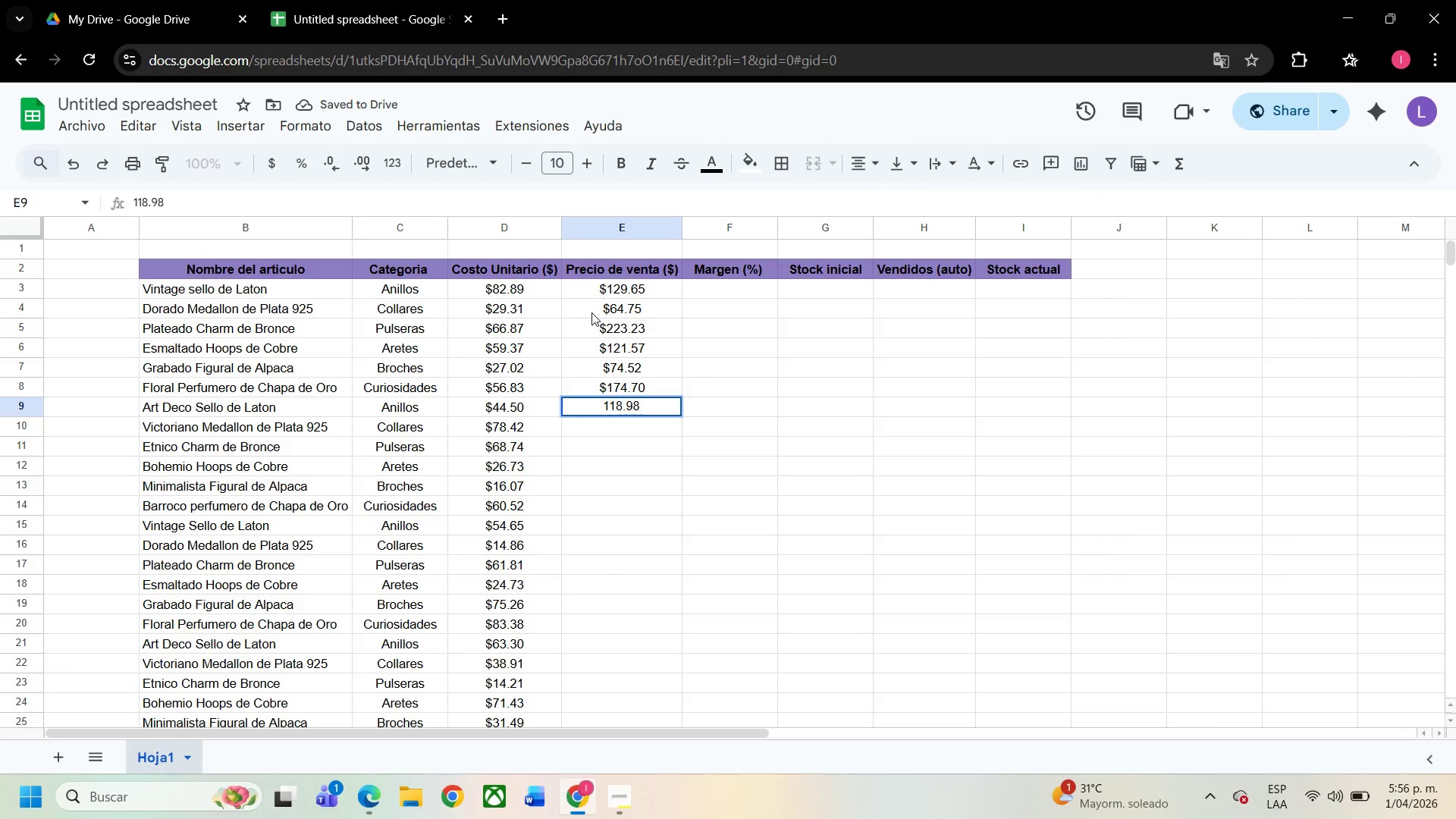 
key(NumpadEnter)
 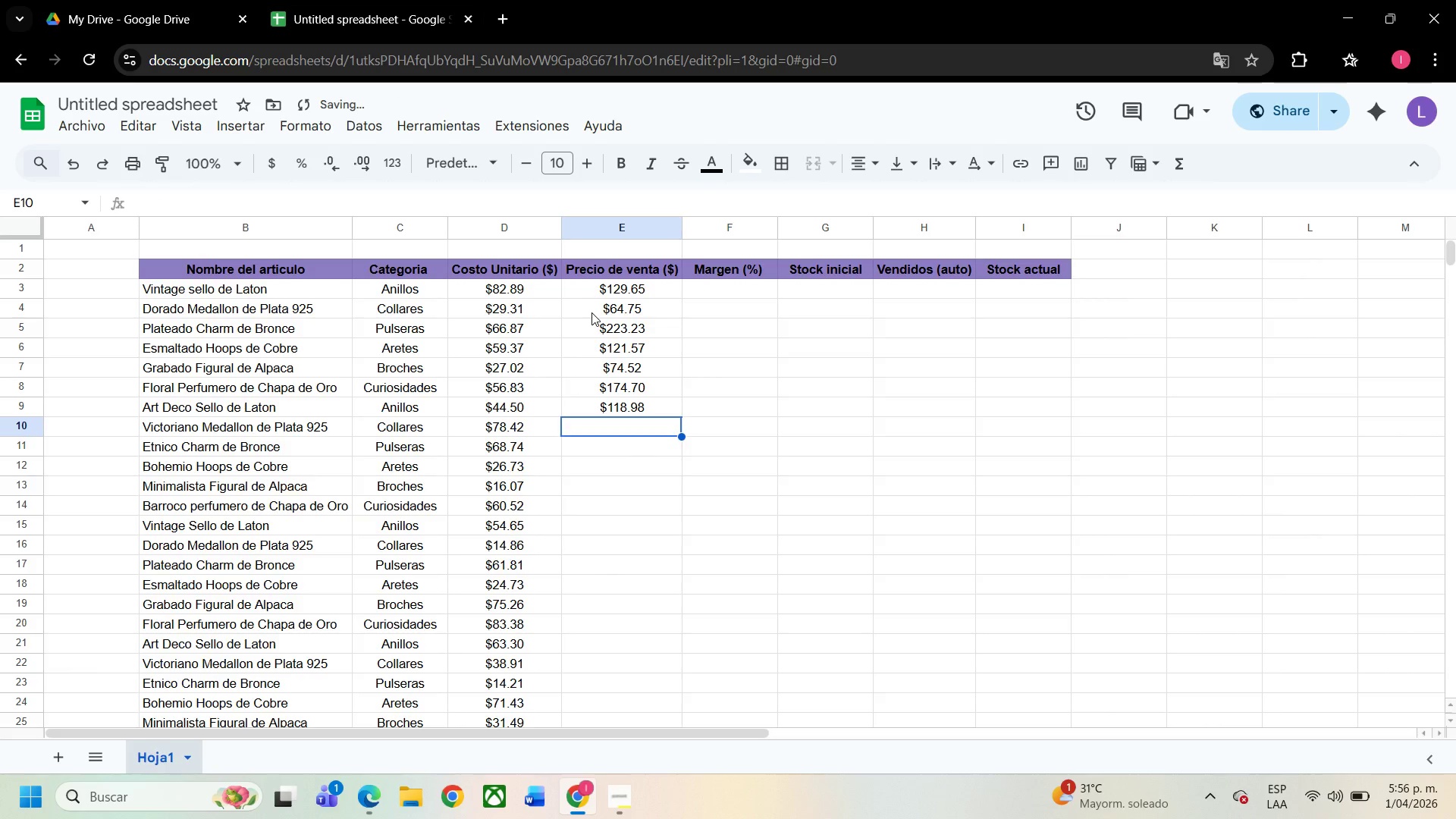 
key(Numpad1)
 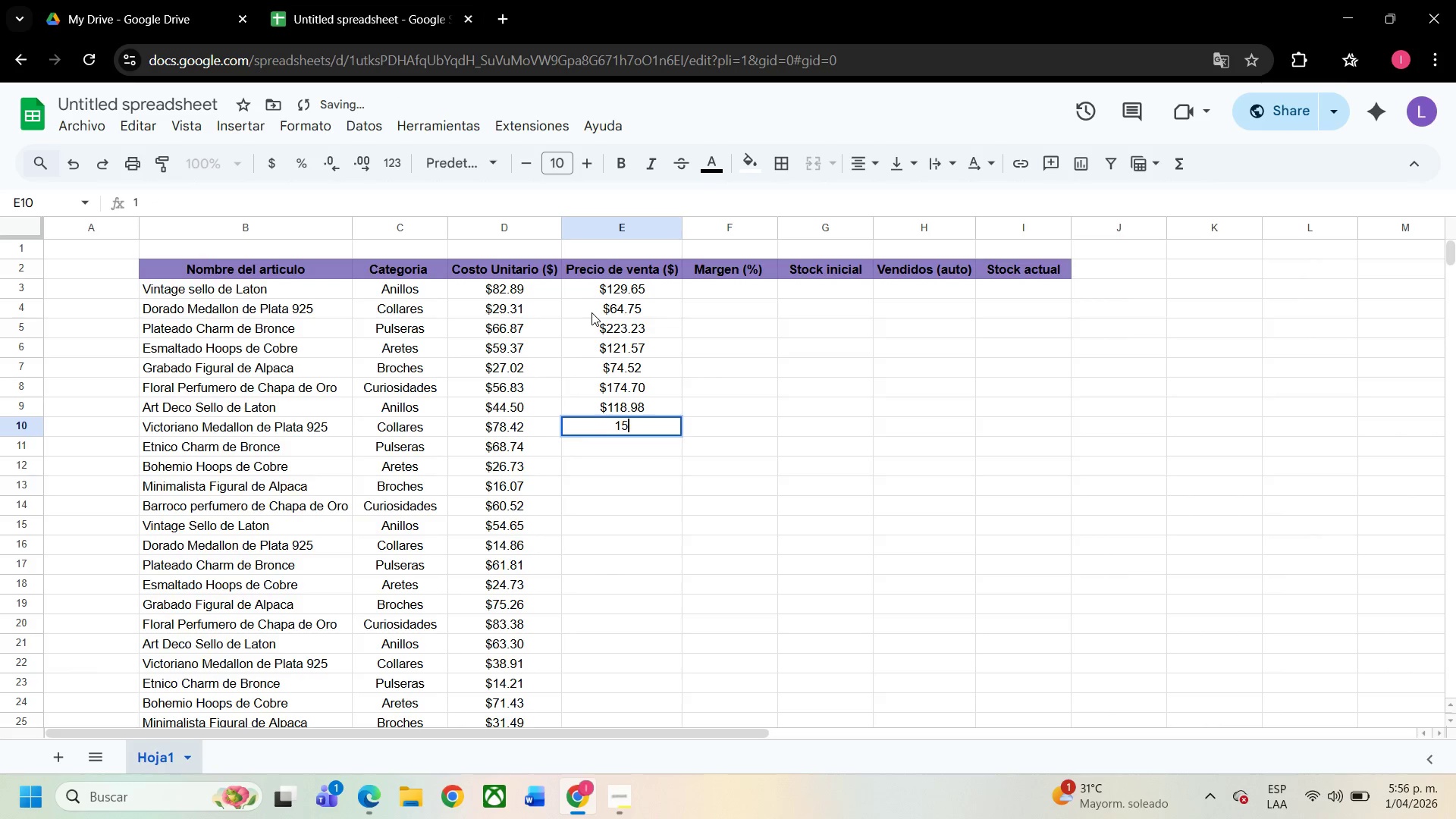 
key(Numpad5)
 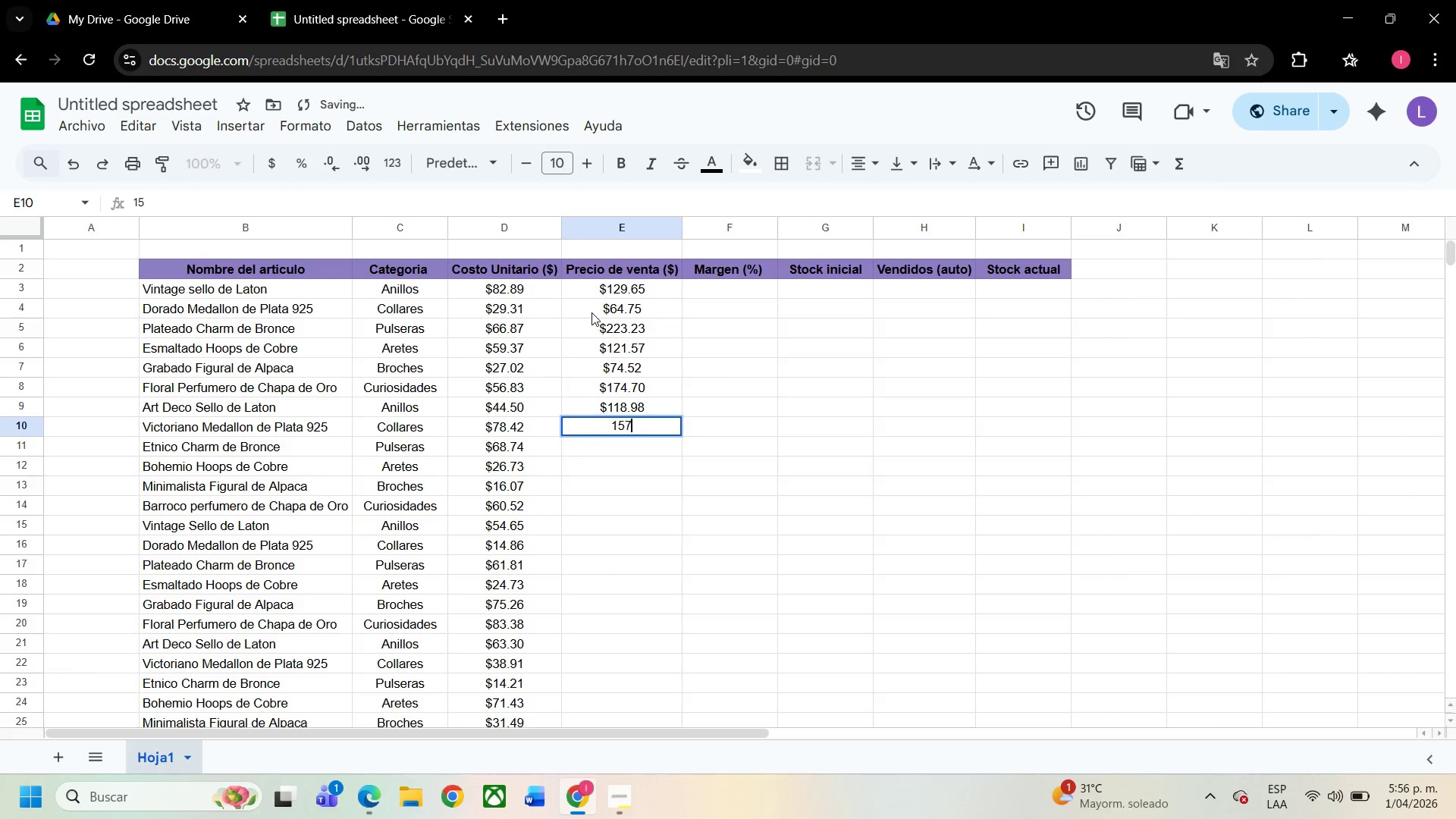 
key(Numpad7)
 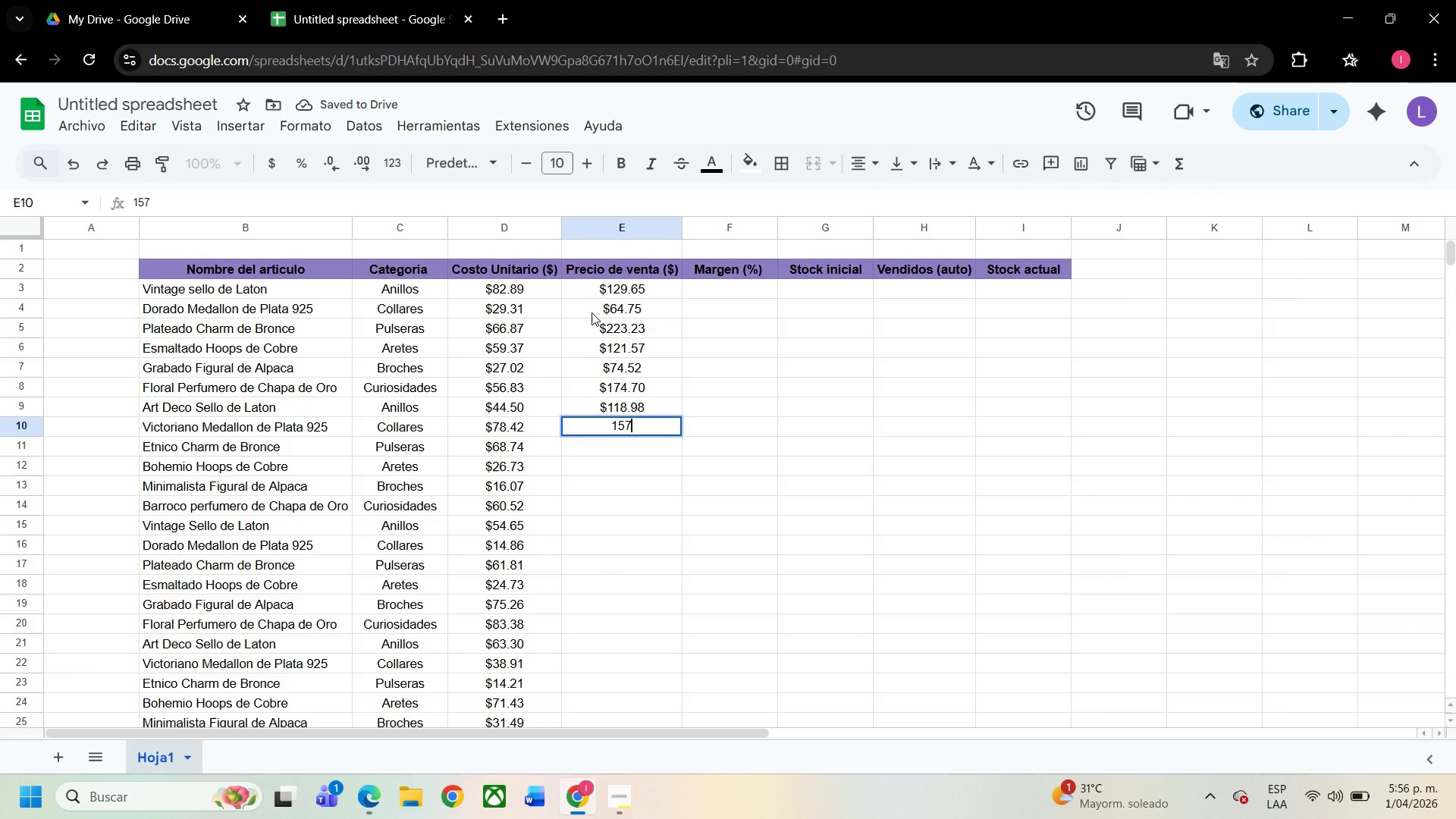 
key(NumpadDecimal)
 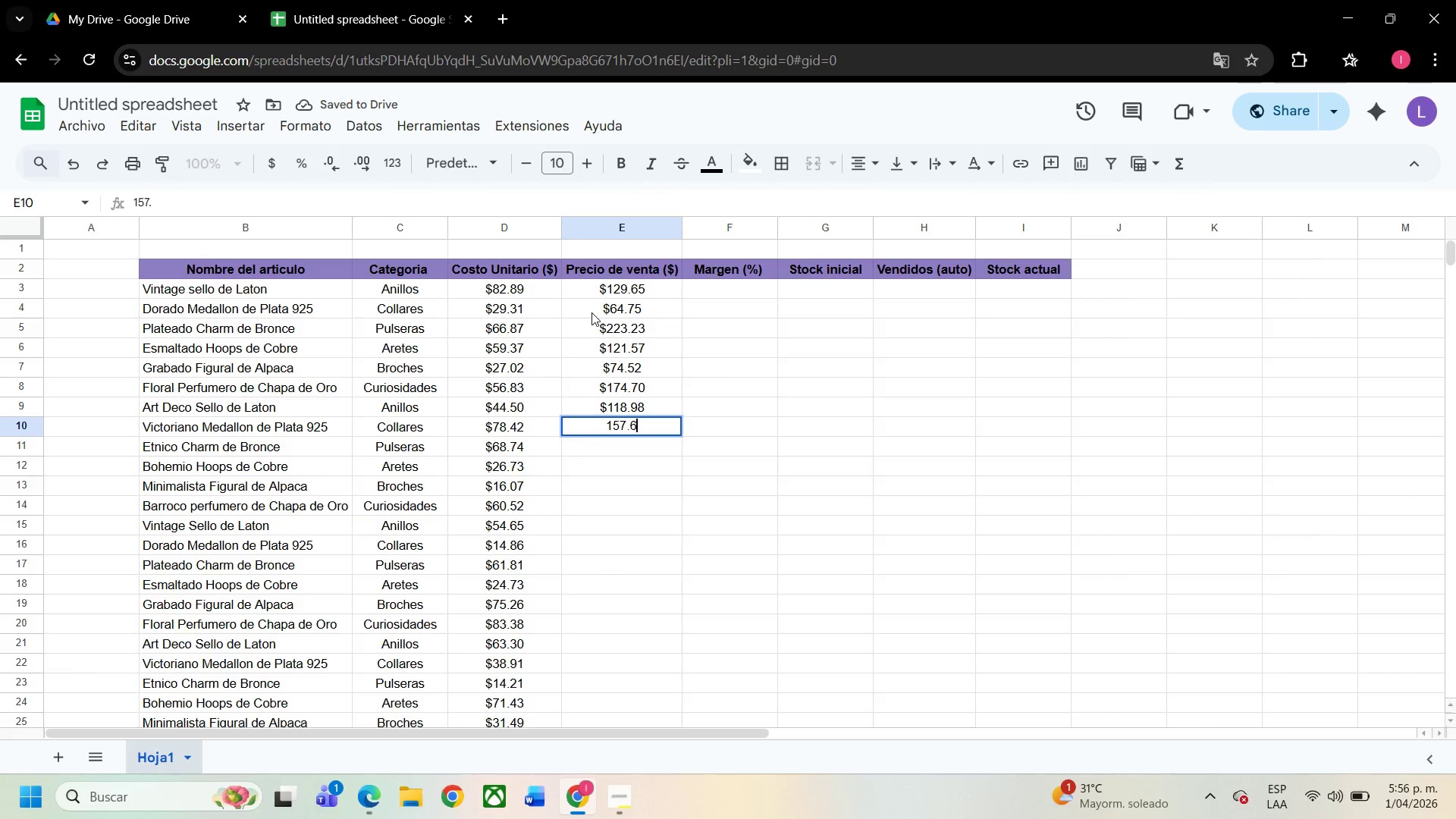 
key(Numpad6)
 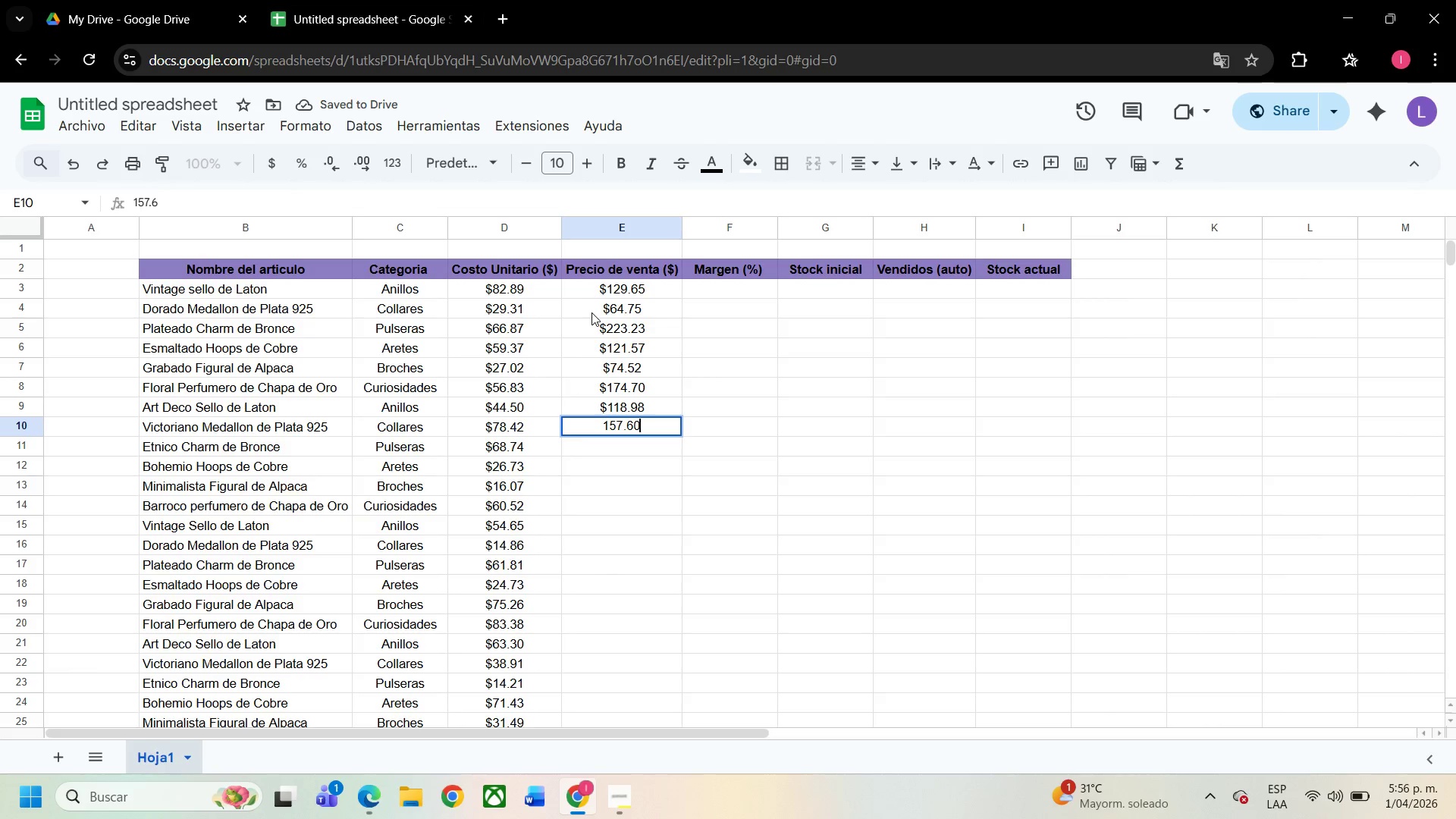 
key(Numpad0)
 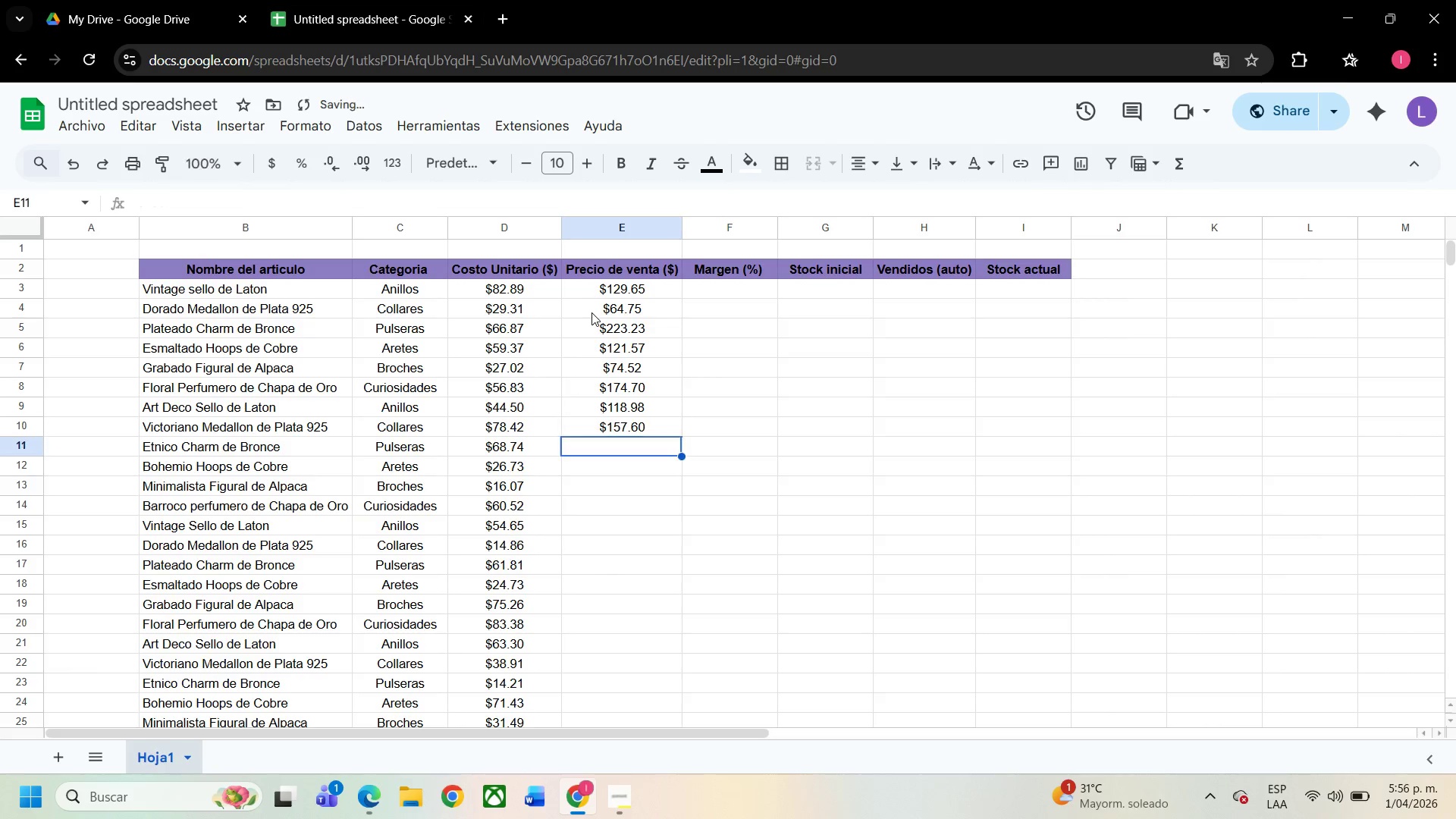 
key(NumpadEnter)
 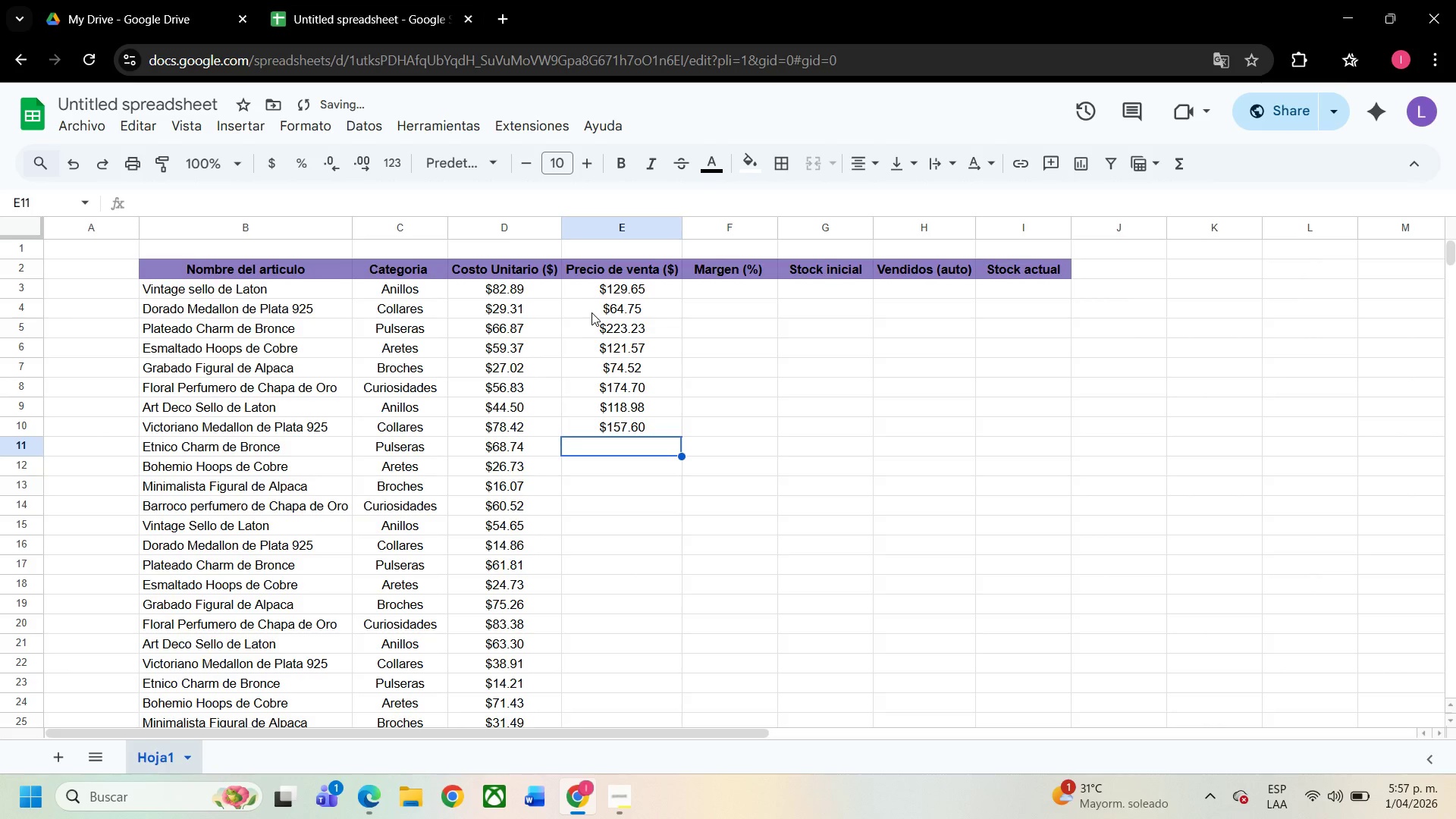 
key(Numpad1)
 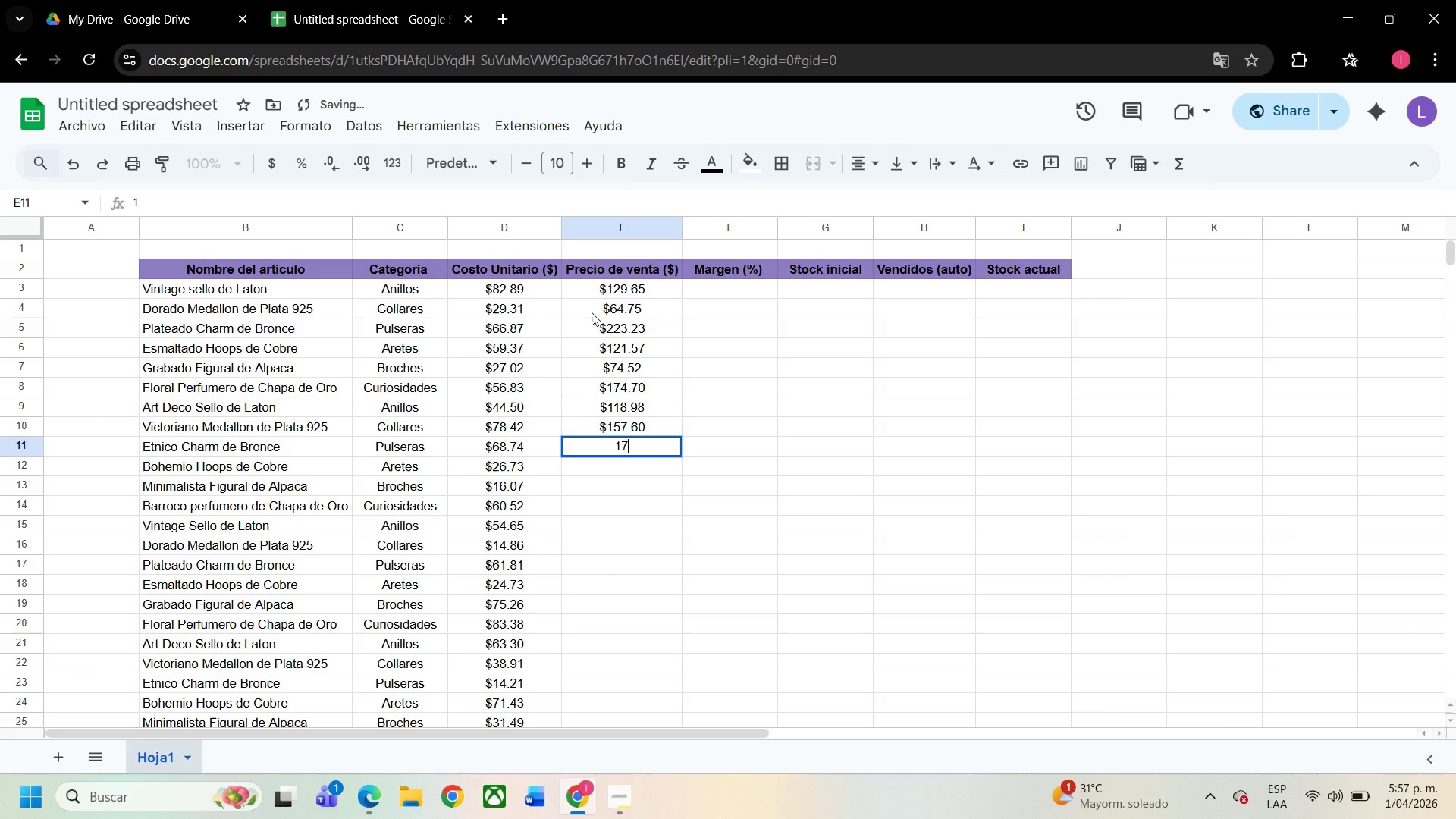 
key(Numpad7)
 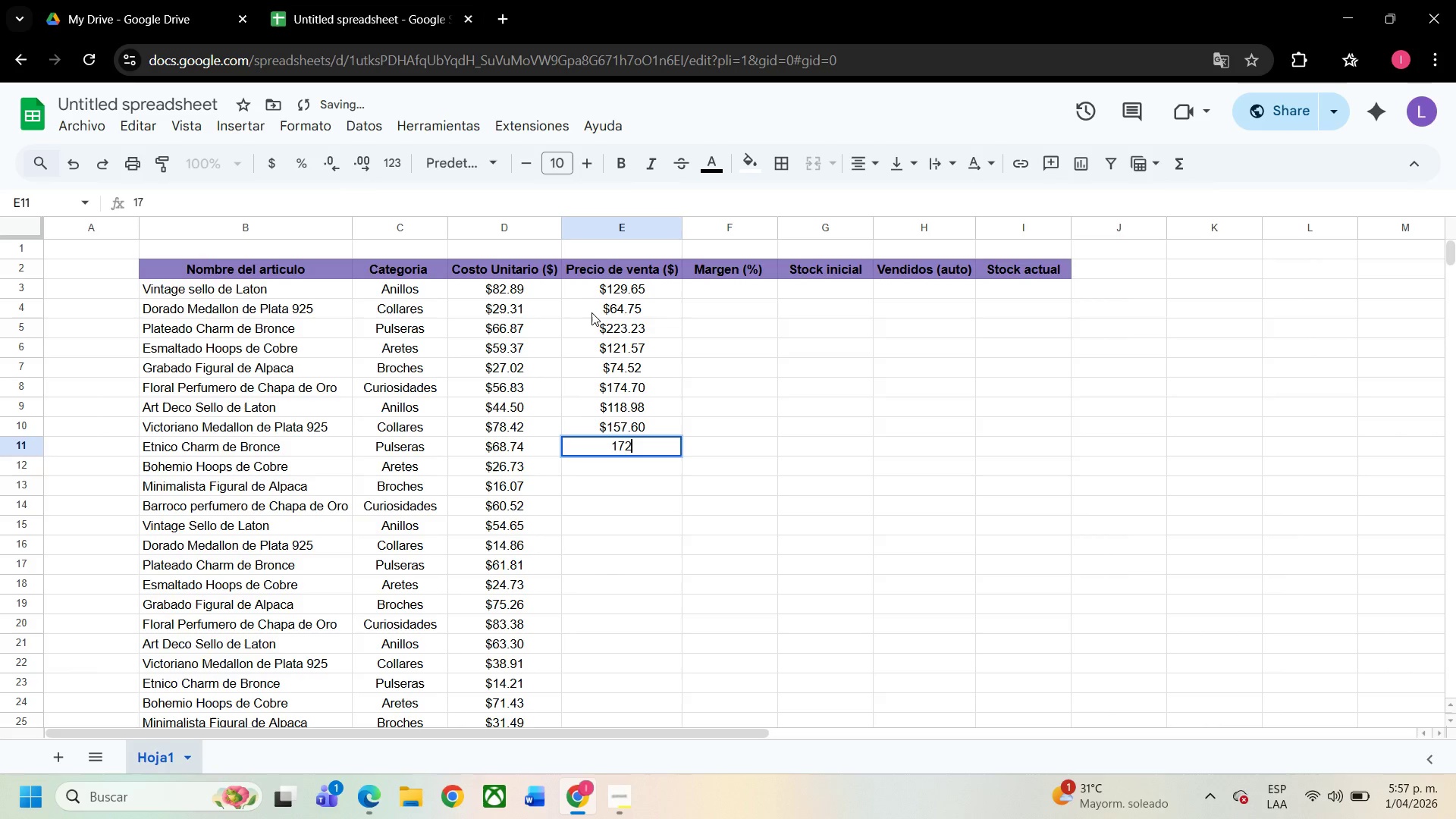 
key(Numpad2)
 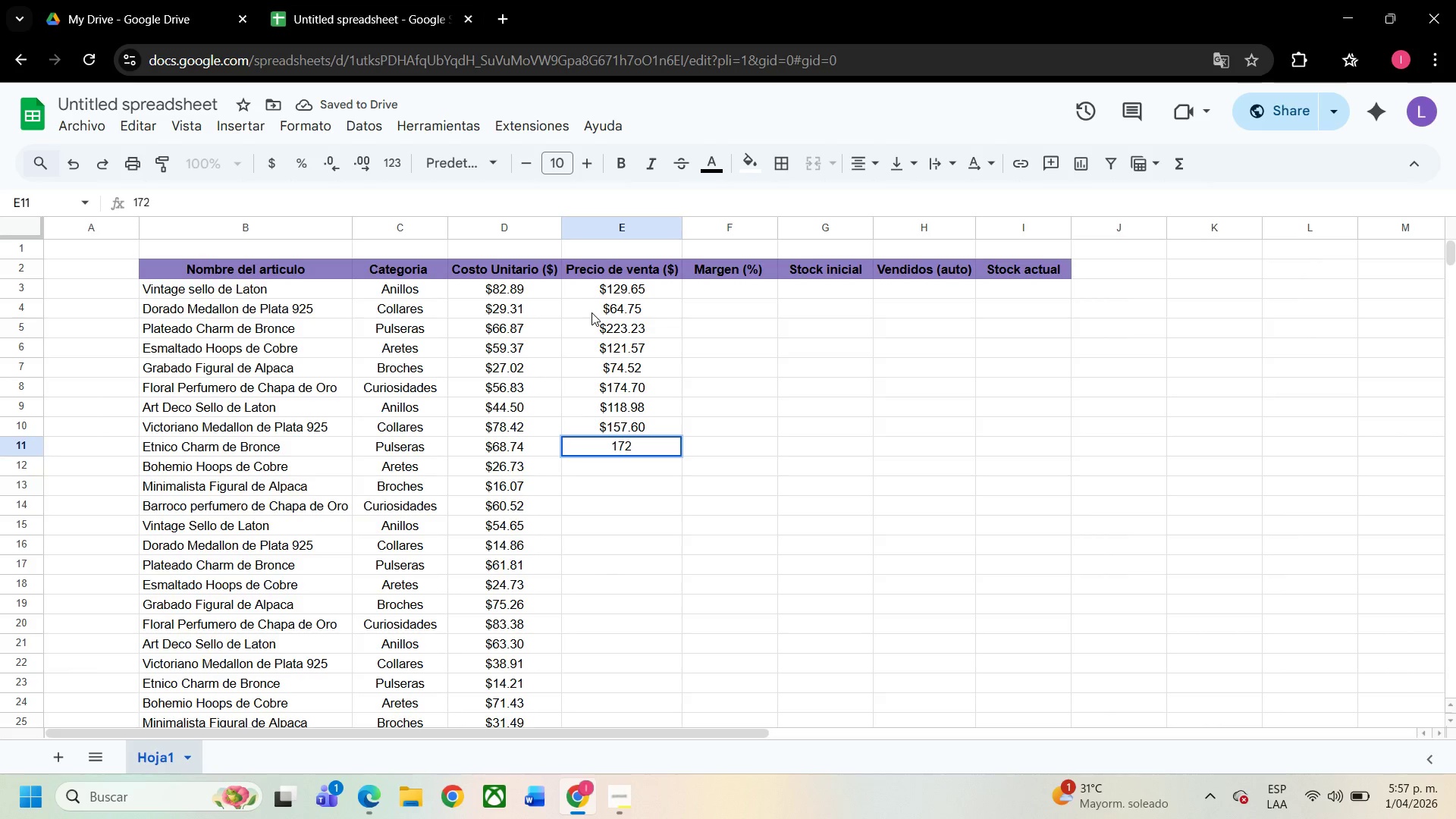 
key(NumpadDecimal)
 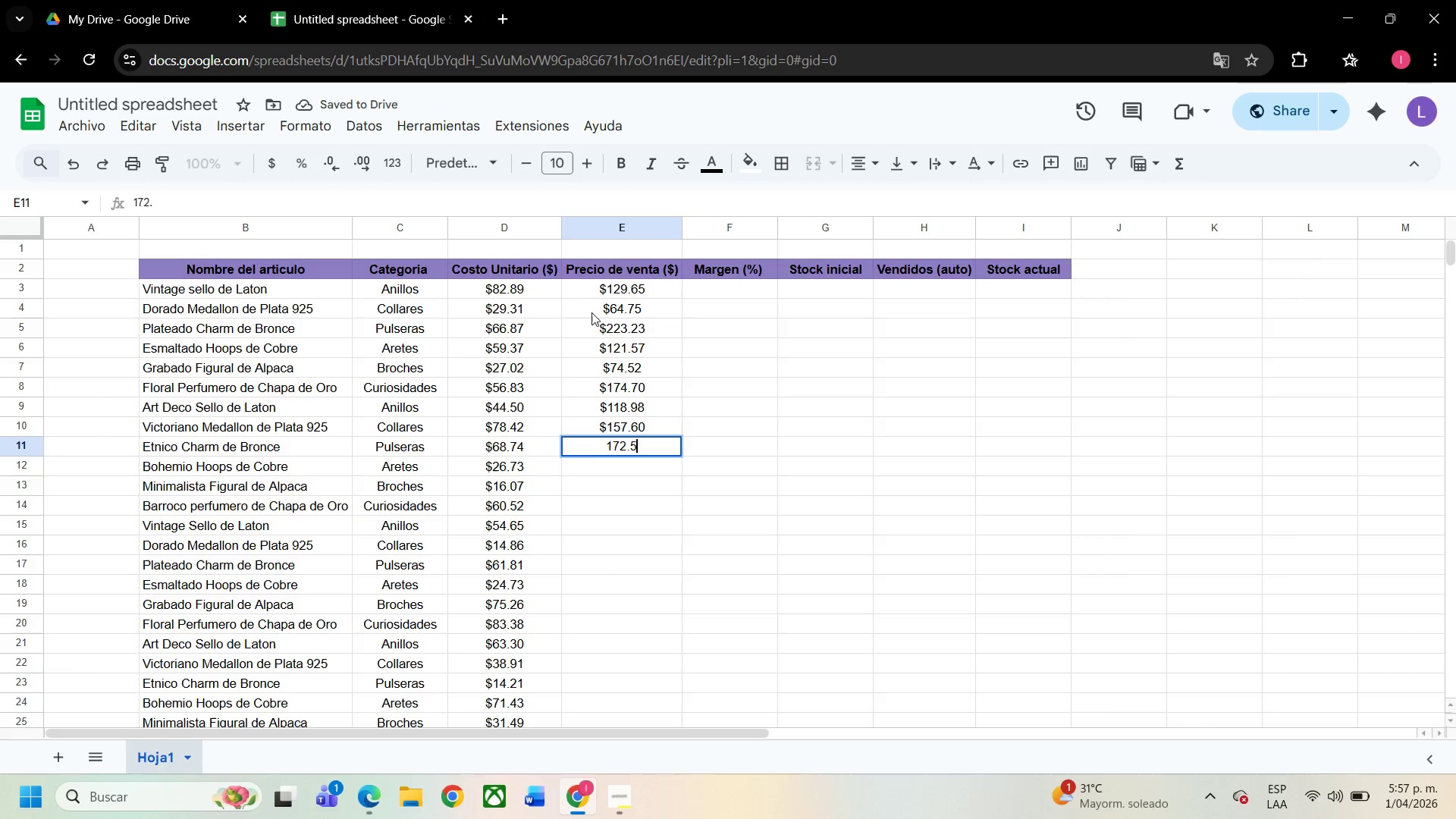 
key(Numpad5)
 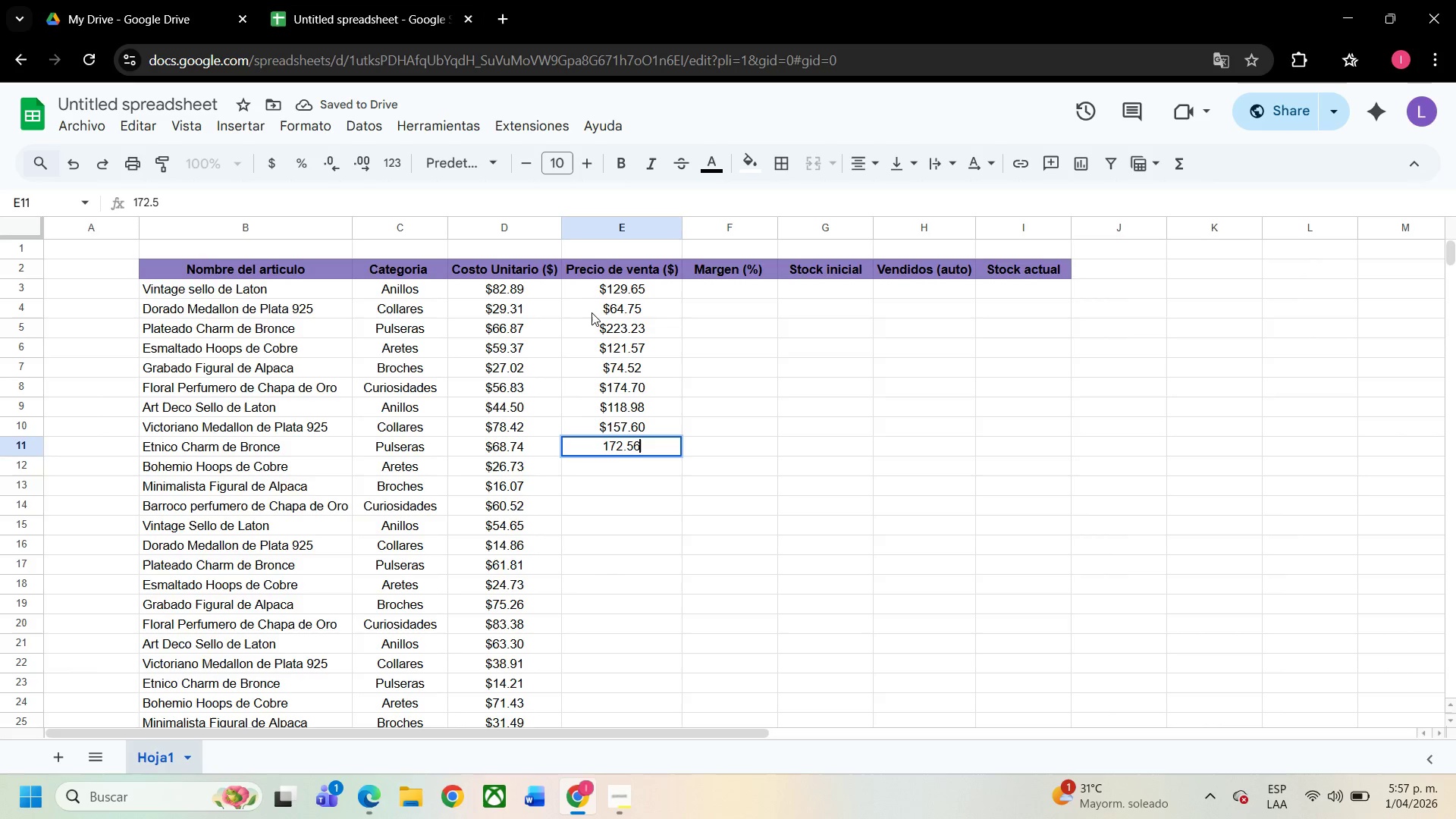 
key(Numpad6)
 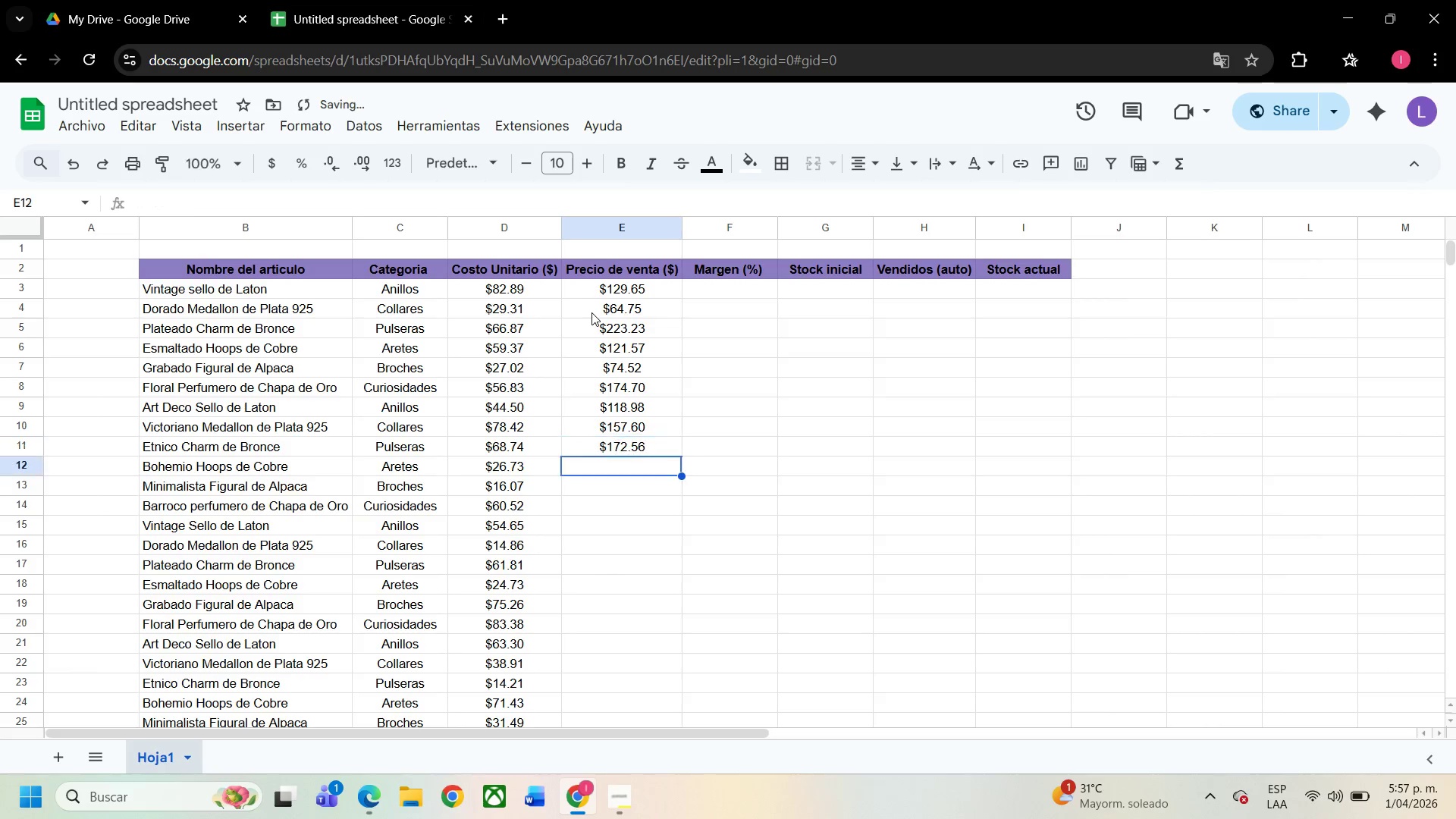 
key(NumpadEnter)
 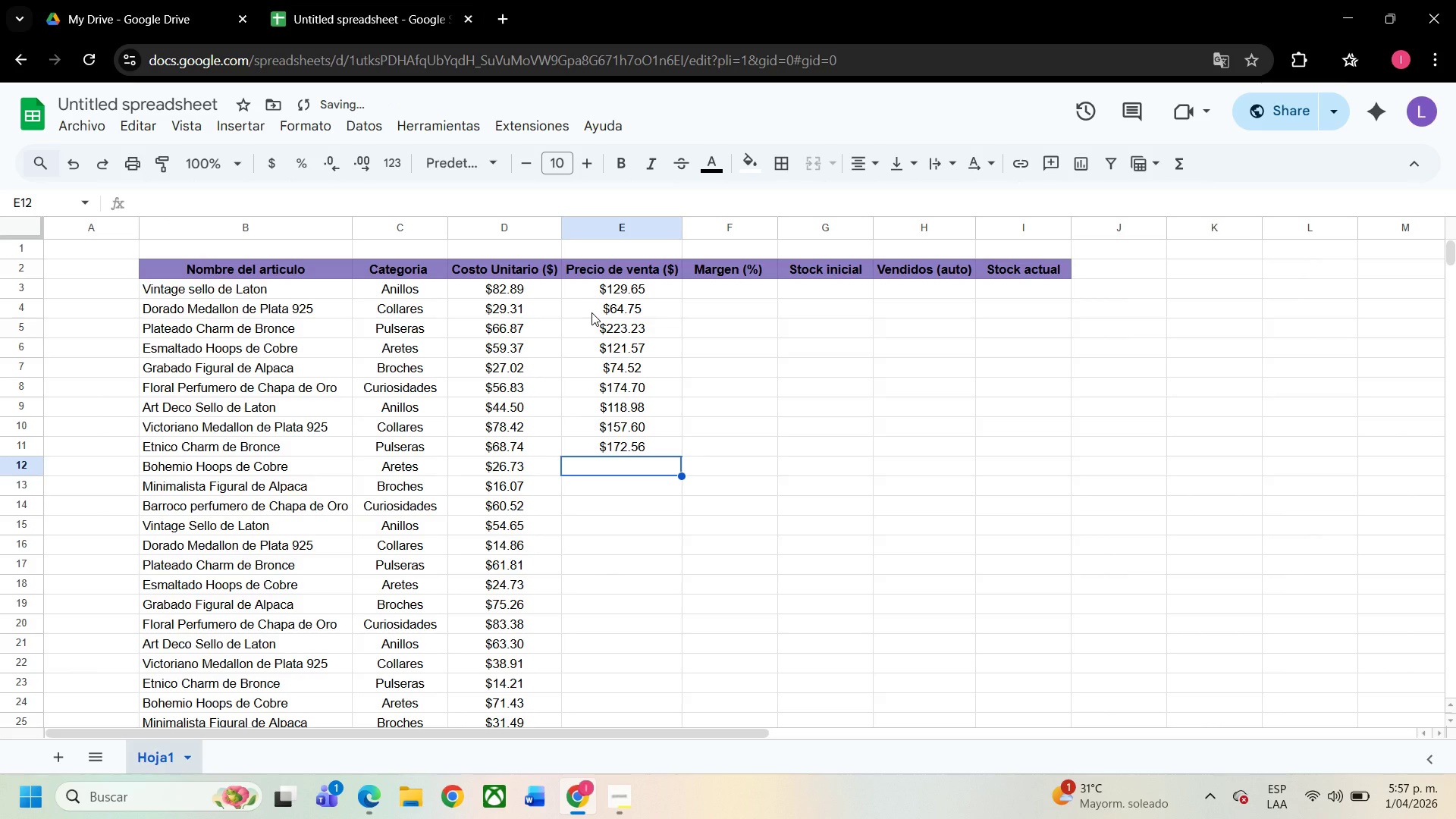 
key(Numpad8)
 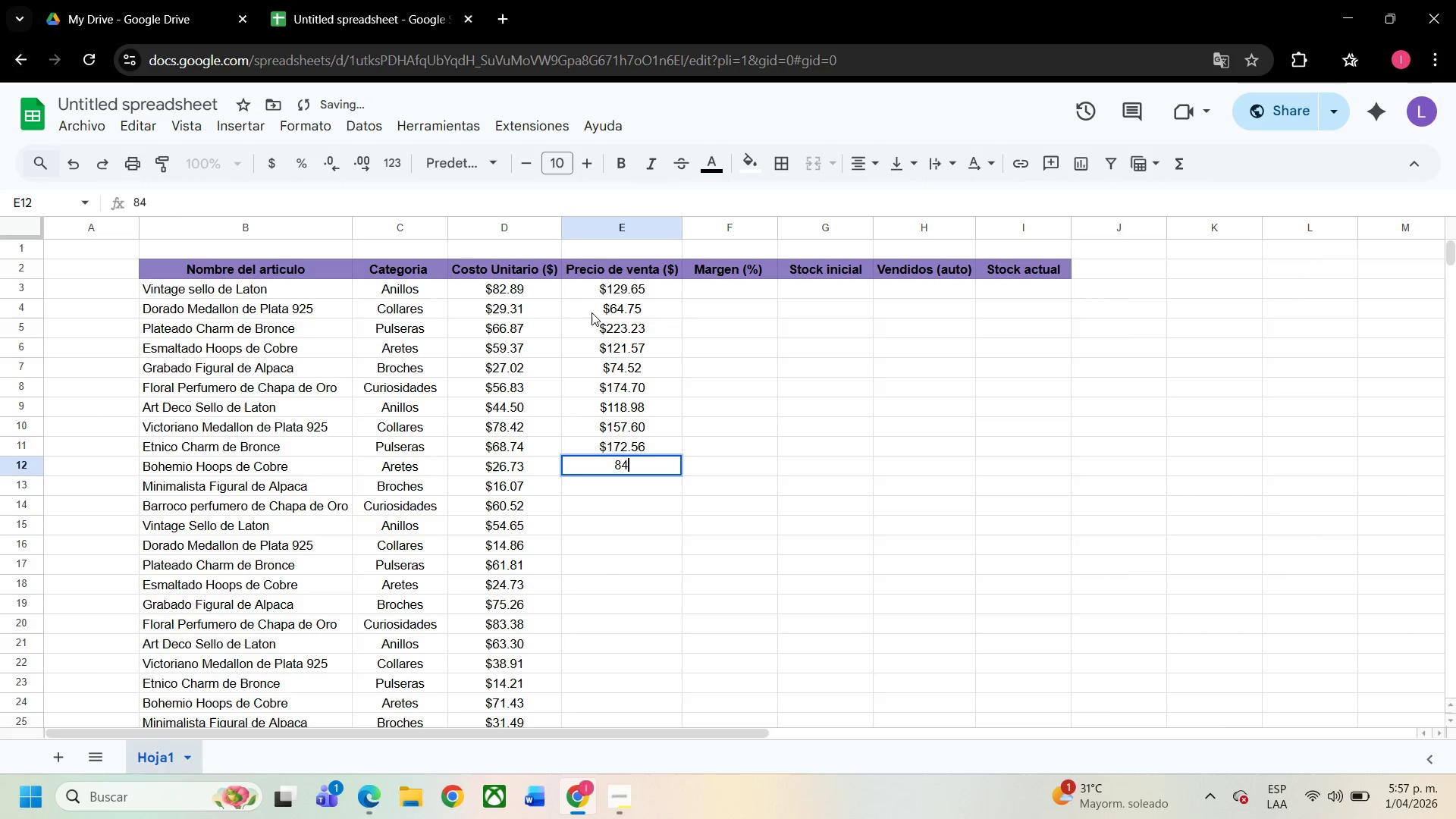 
key(Numpad4)
 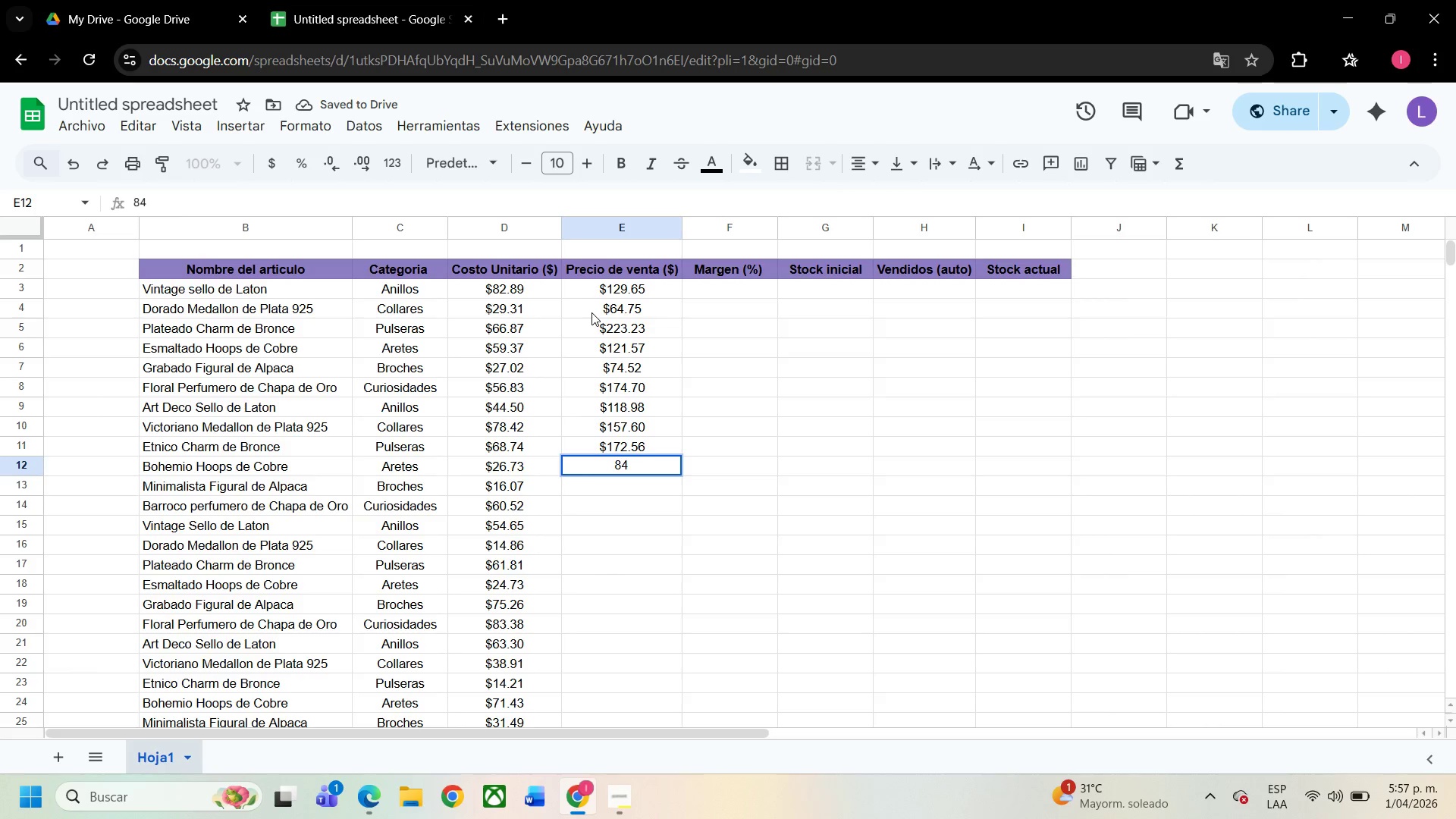 
key(NumpadDecimal)
 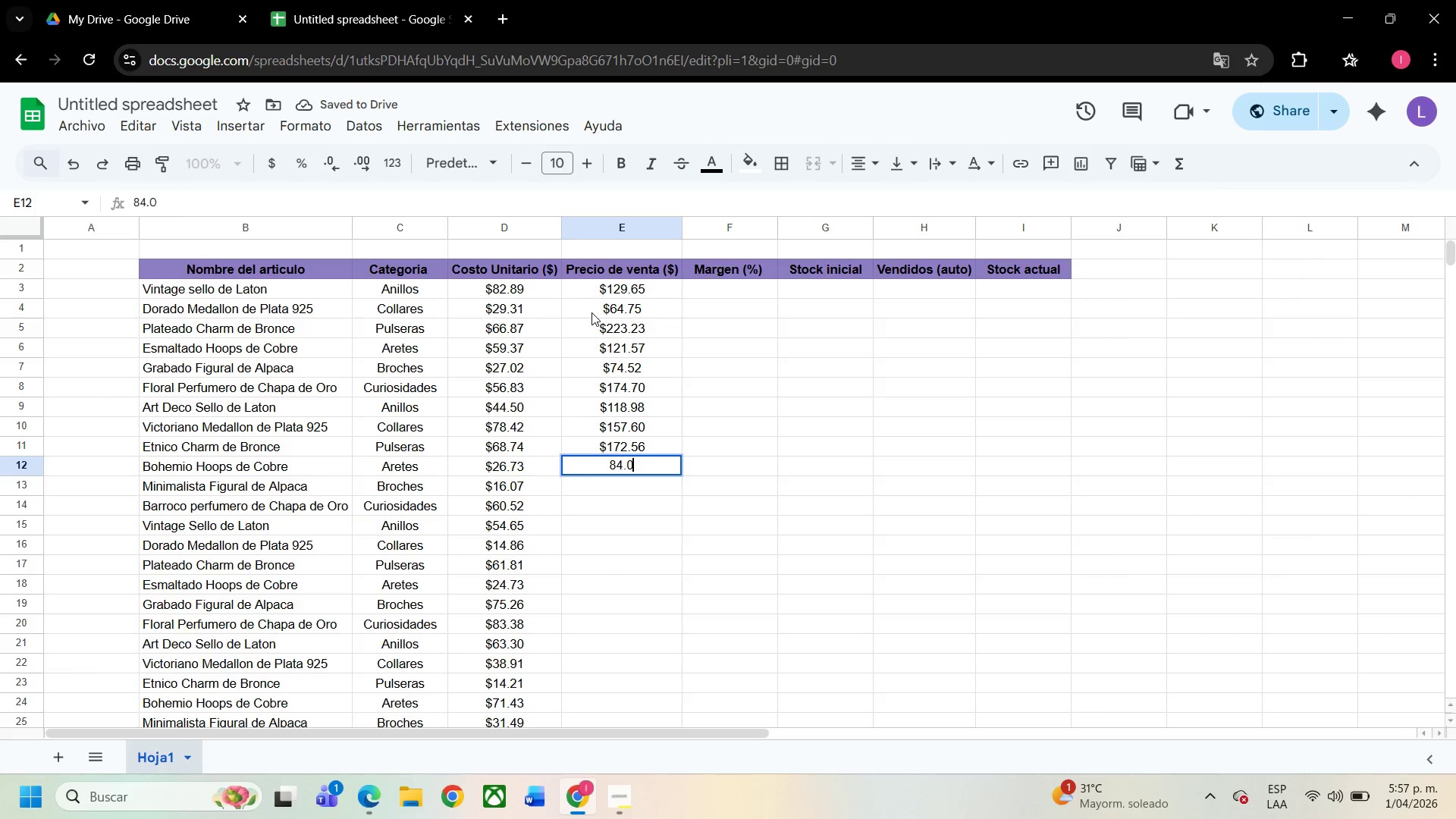 
key(Numpad0)
 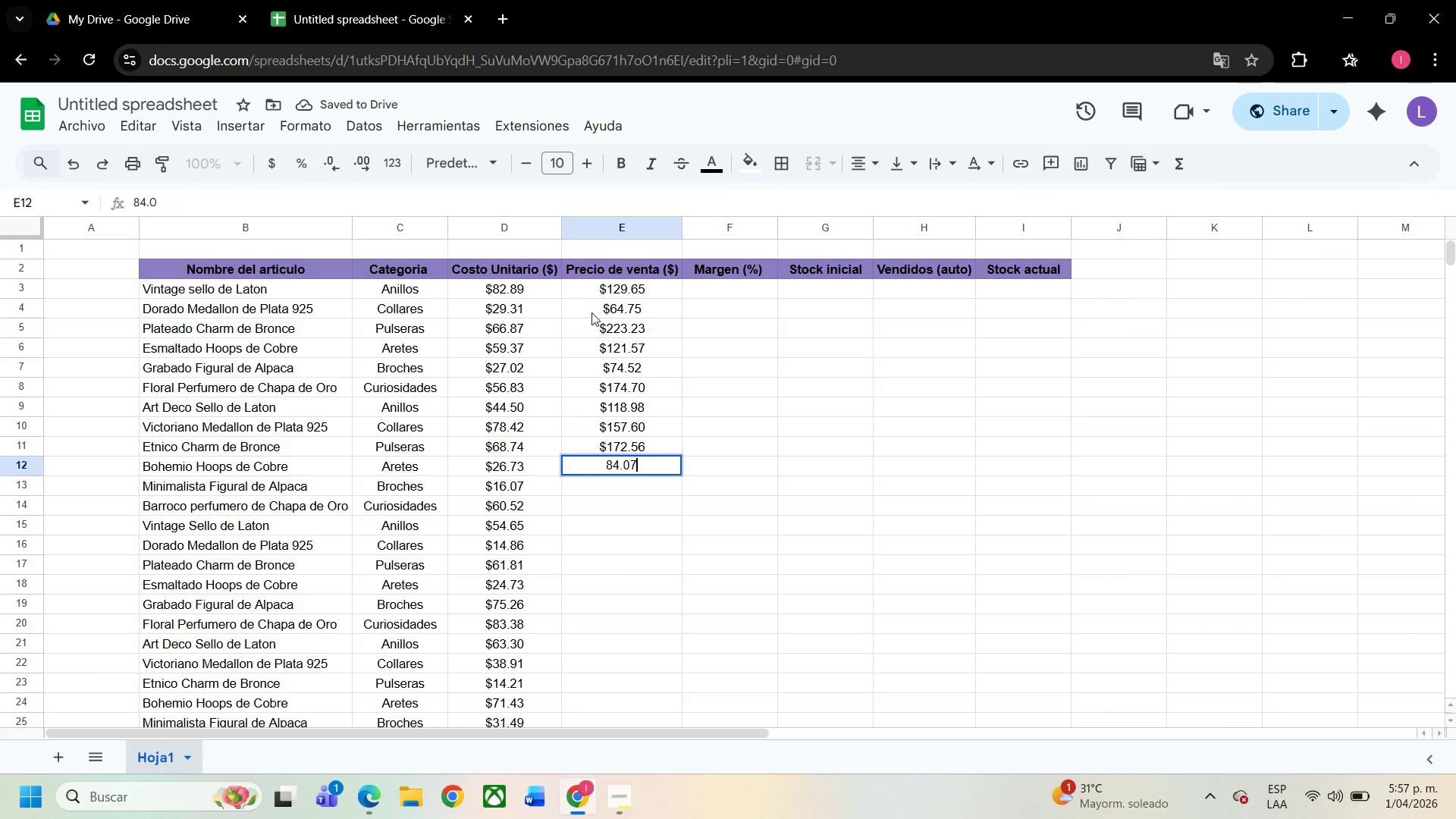 
key(Numpad7)
 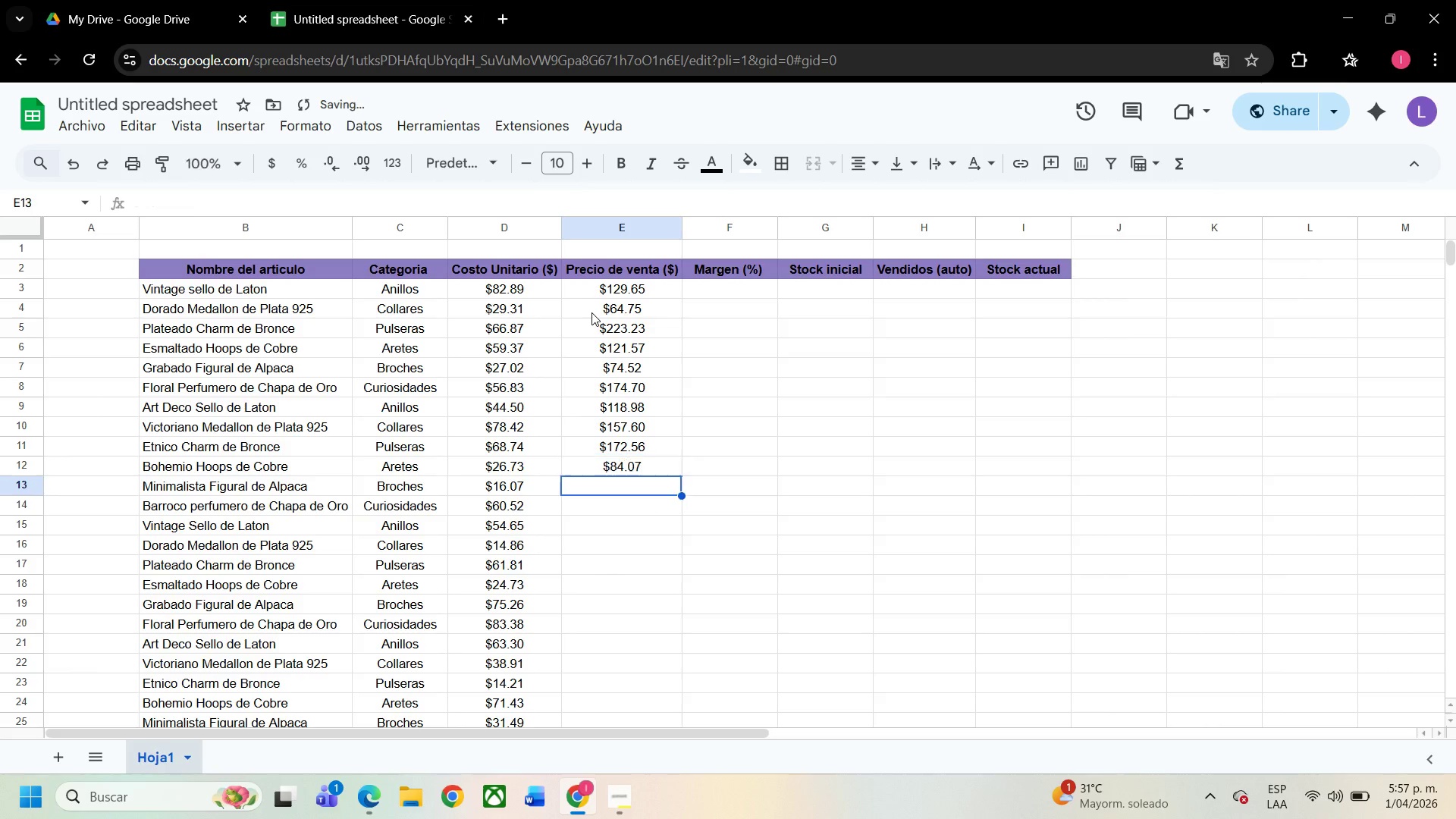 
key(NumpadEnter)
 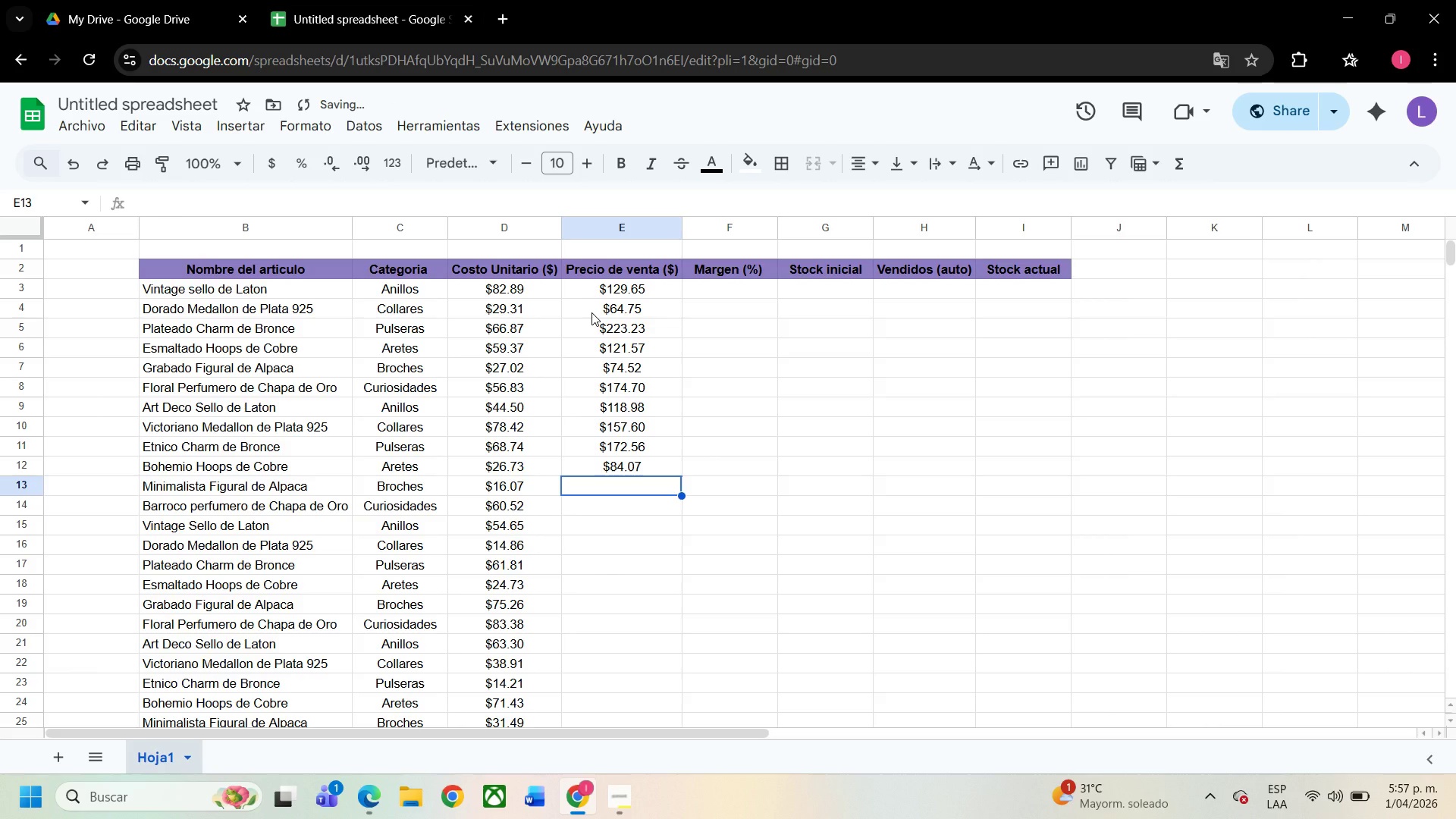 
key(Numpad3)
 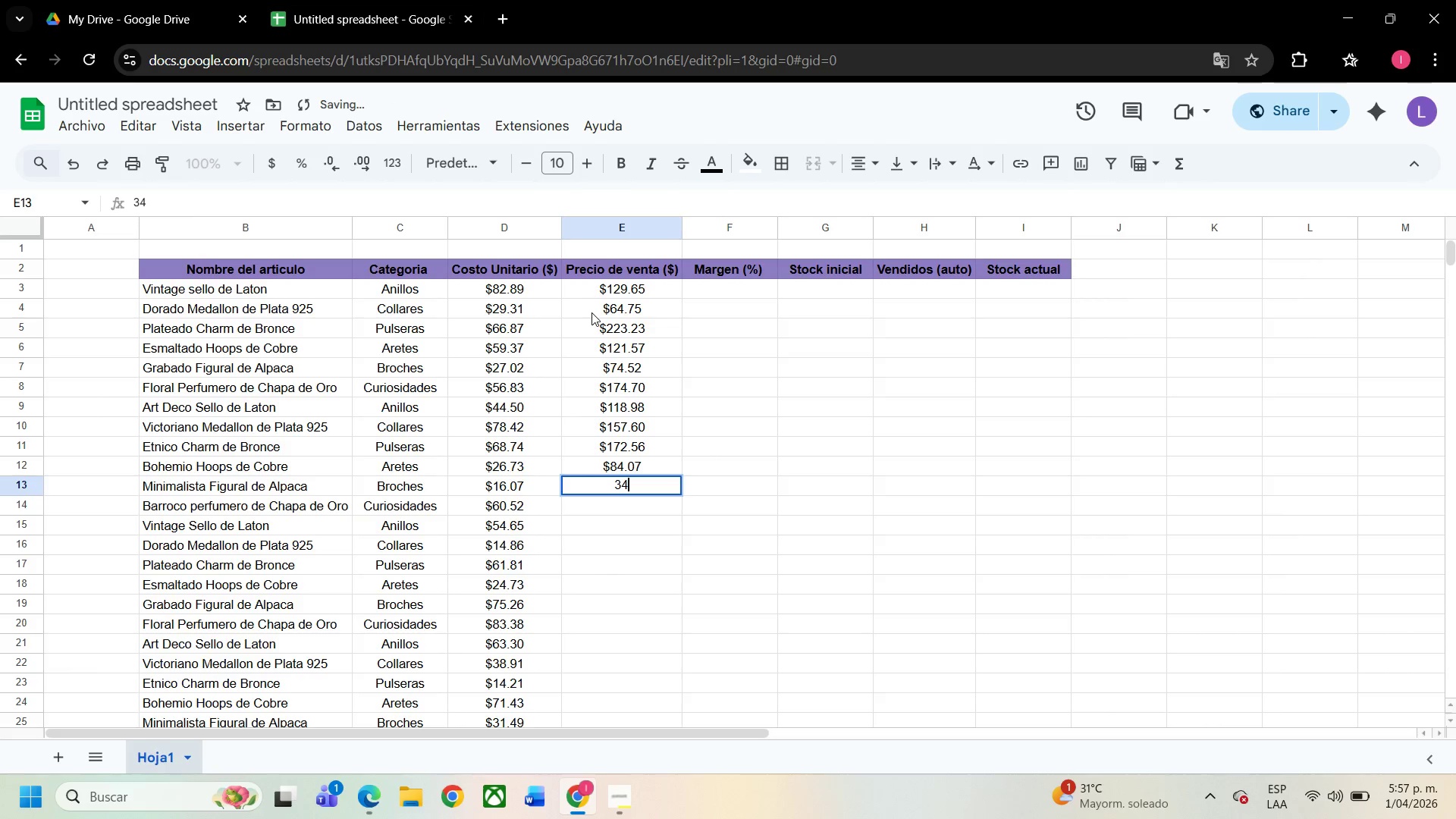 
key(Numpad4)
 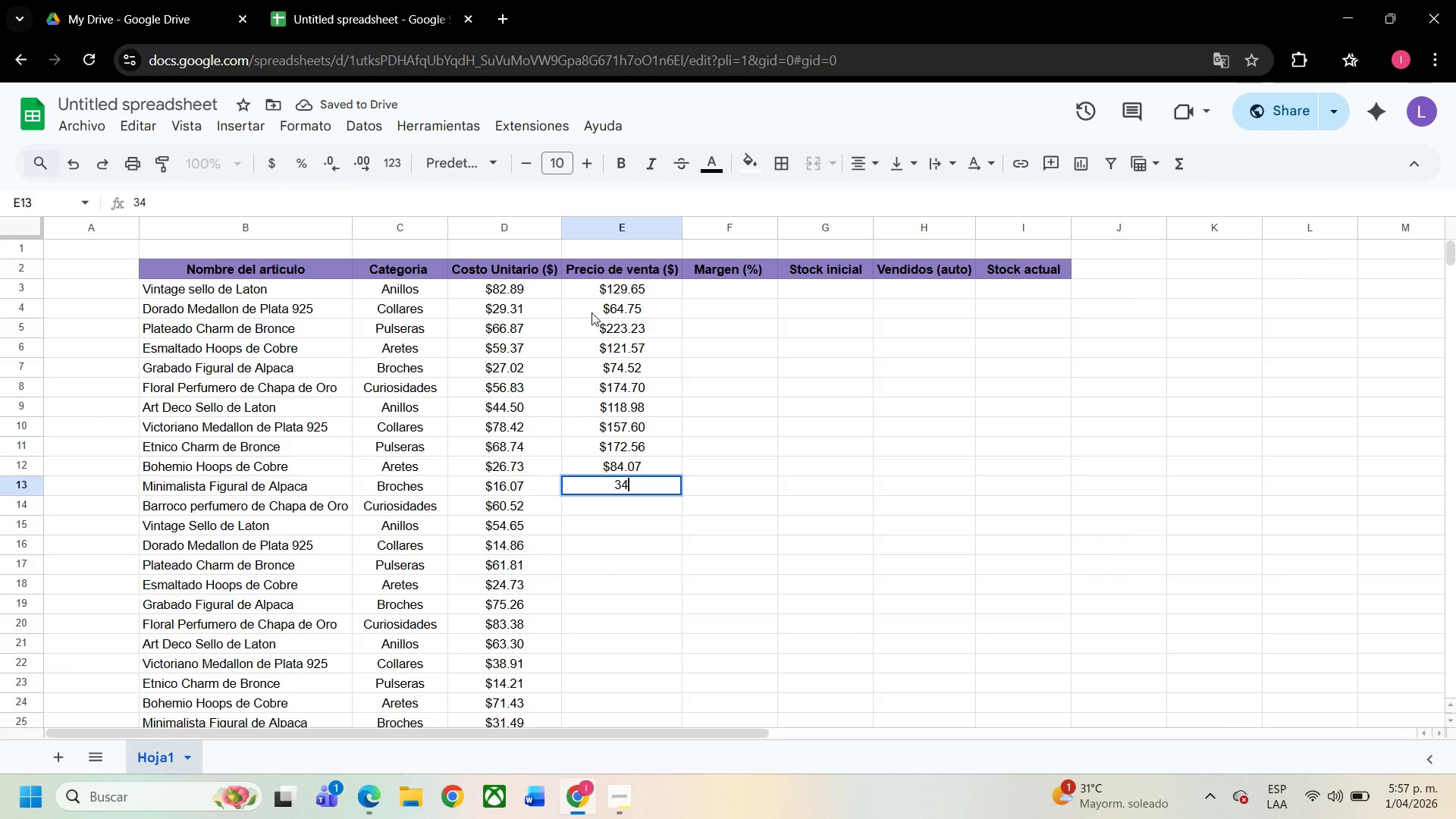 
key(NumpadDecimal)
 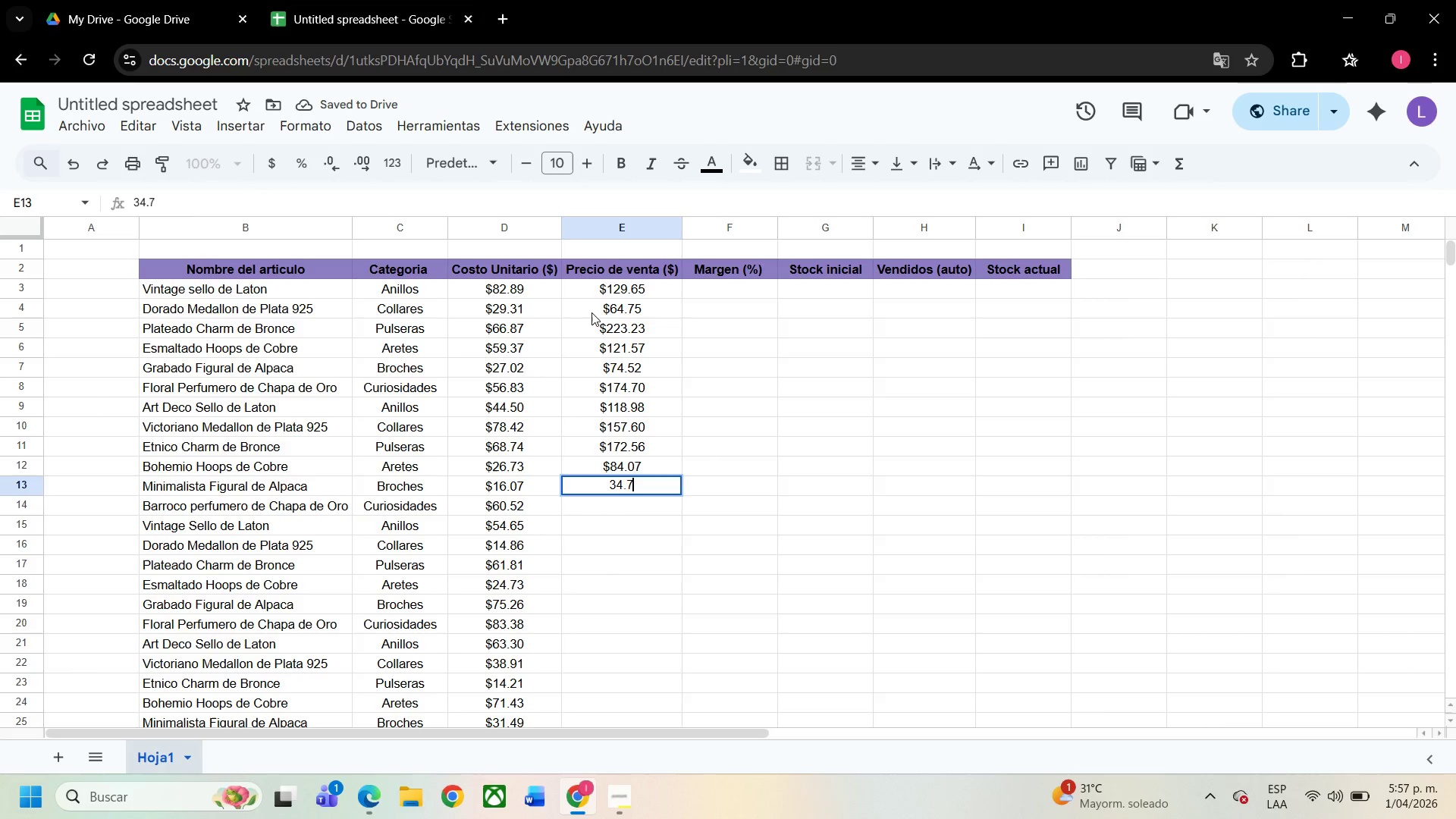 
key(Numpad7)
 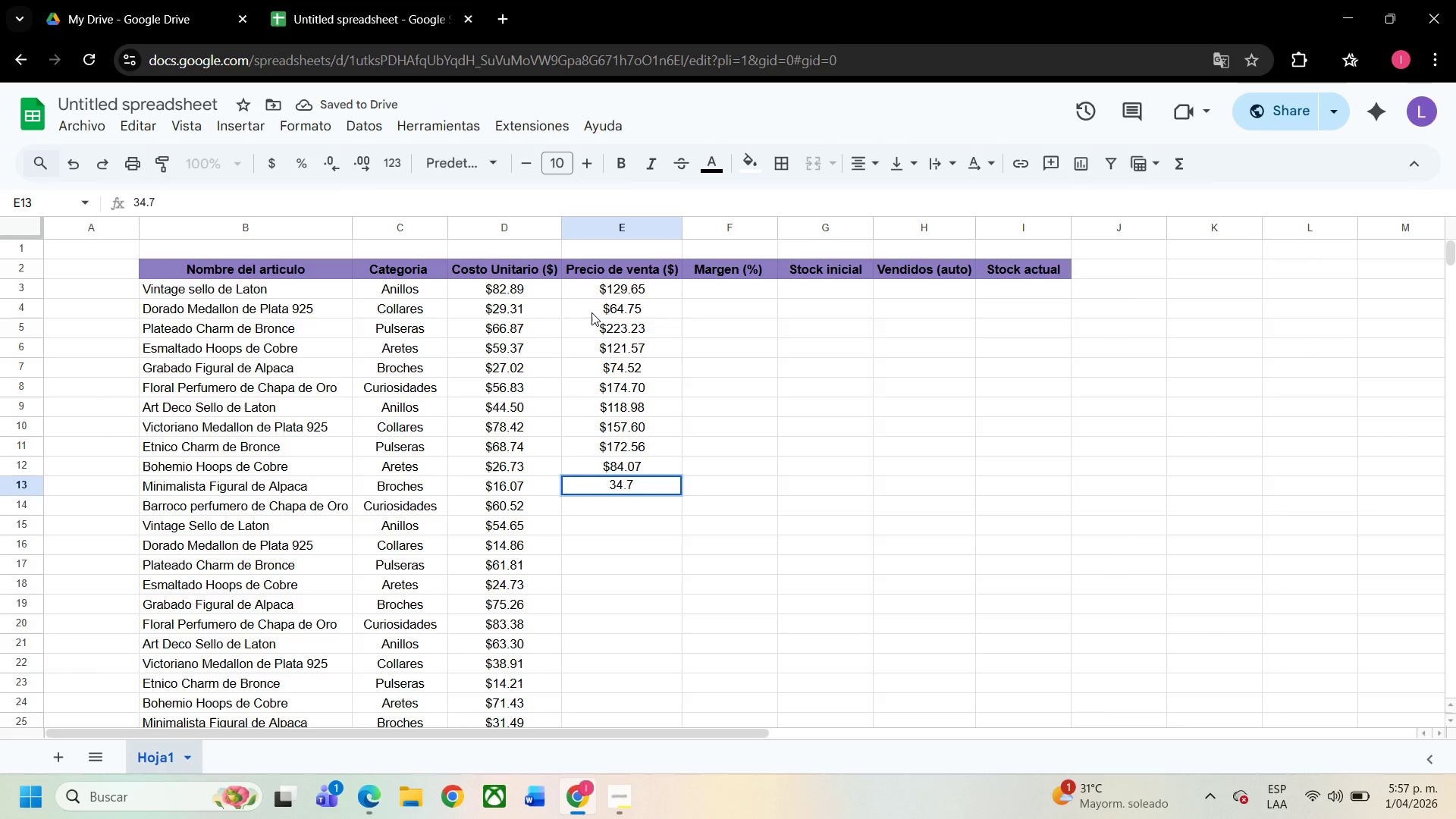 
key(Backspace)
 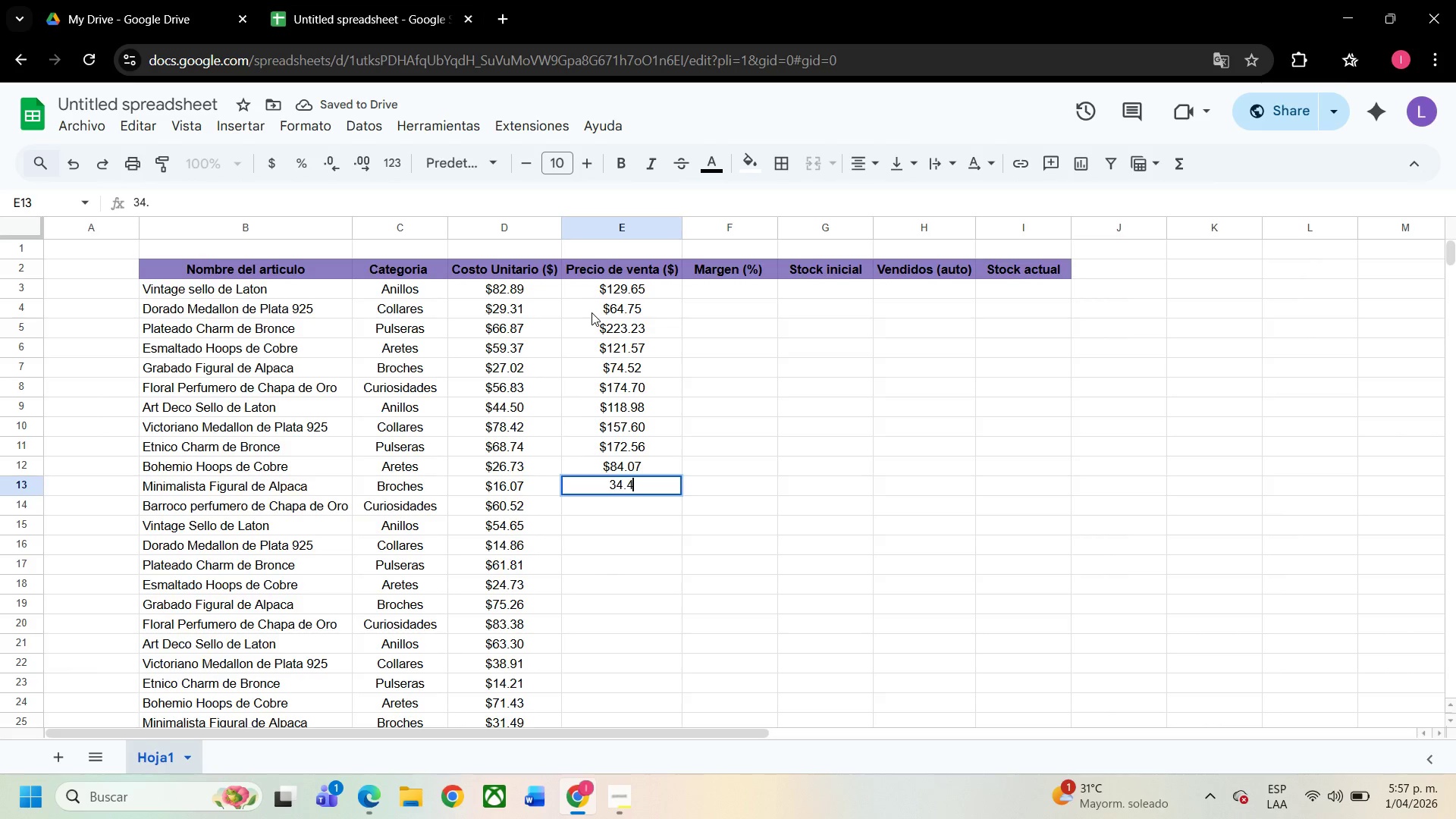 
key(Numpad4)
 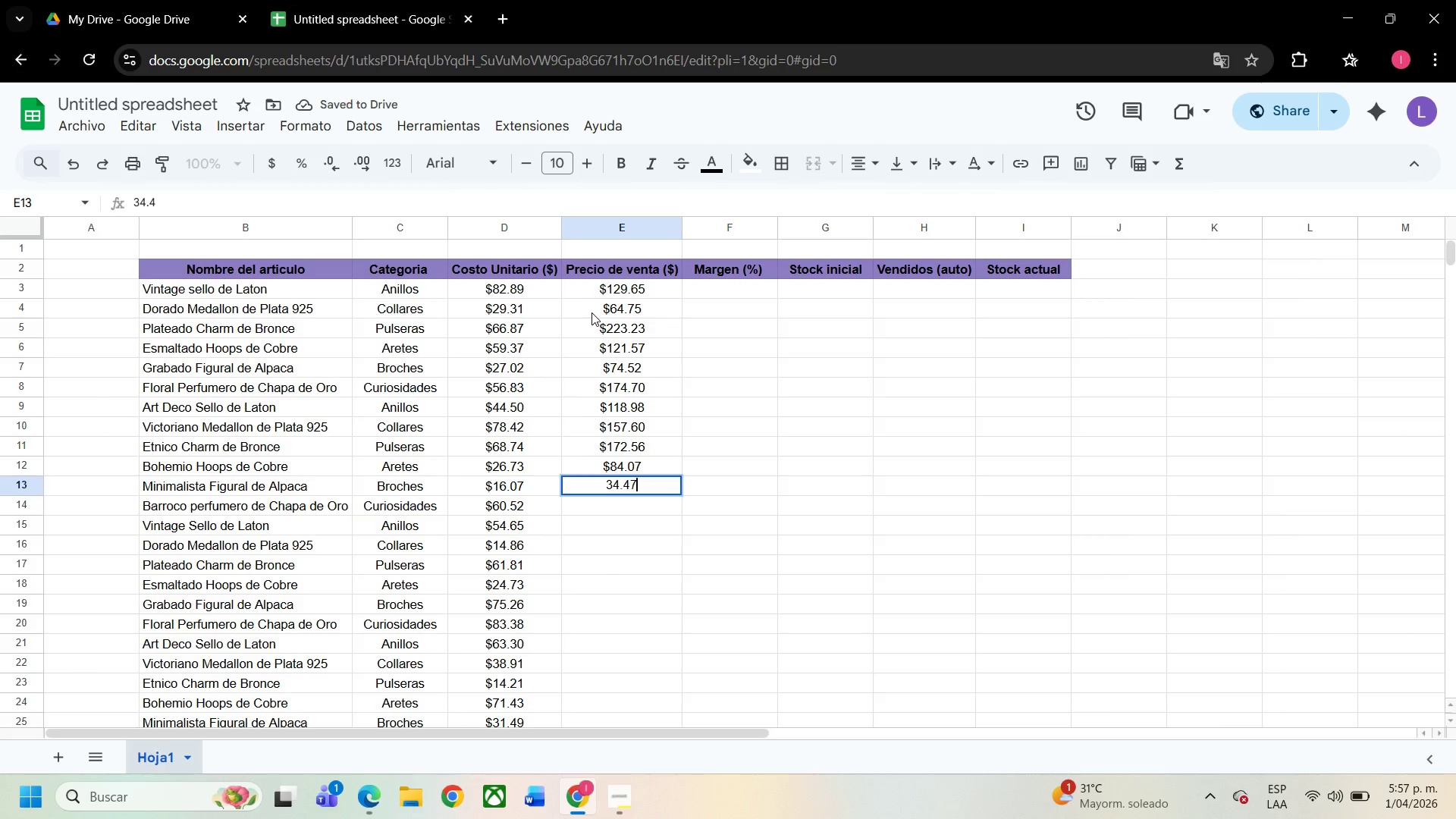 
key(Numpad7)
 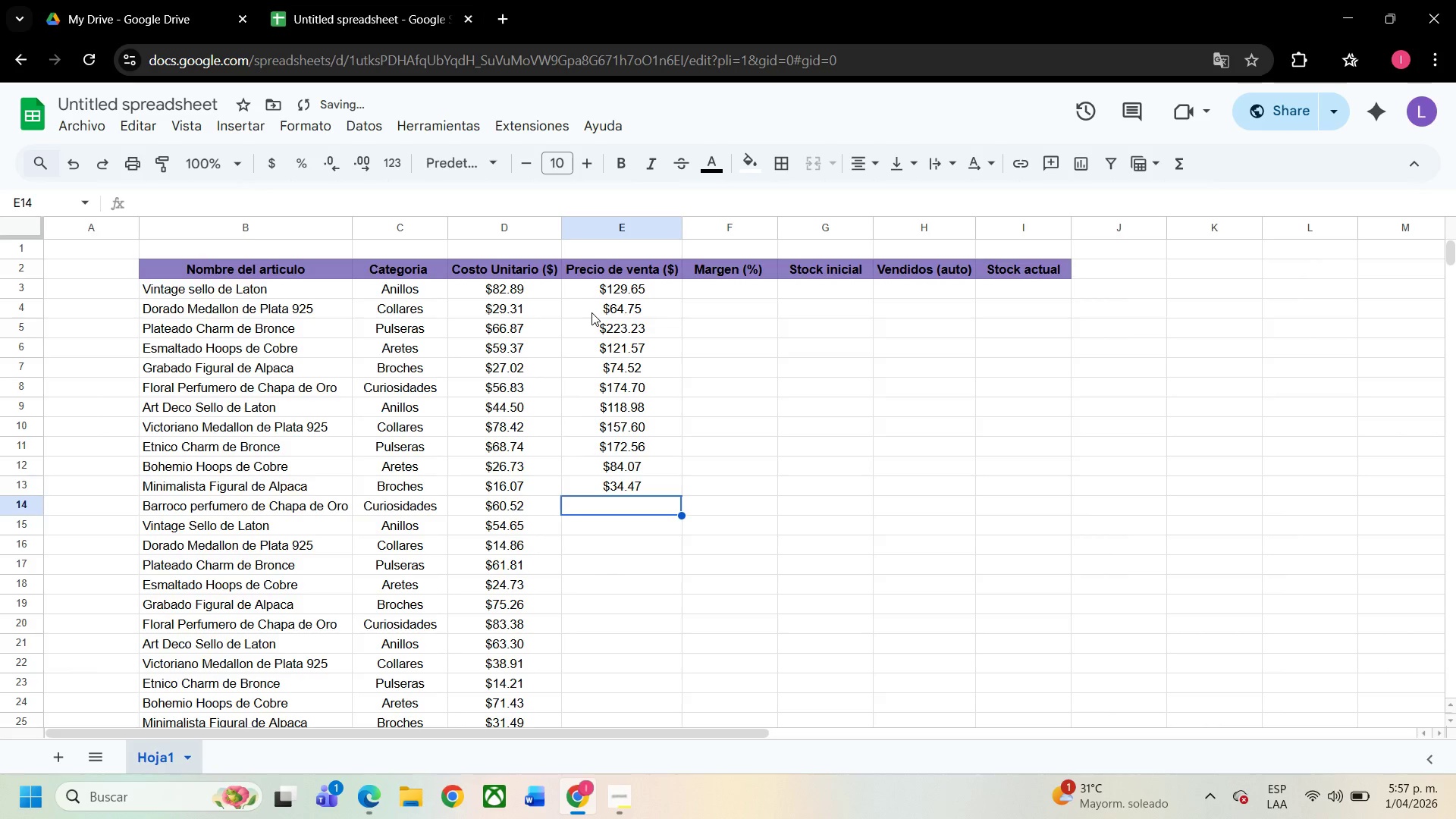 
hold_key(key=NumpadEnter, duration=21.31)
 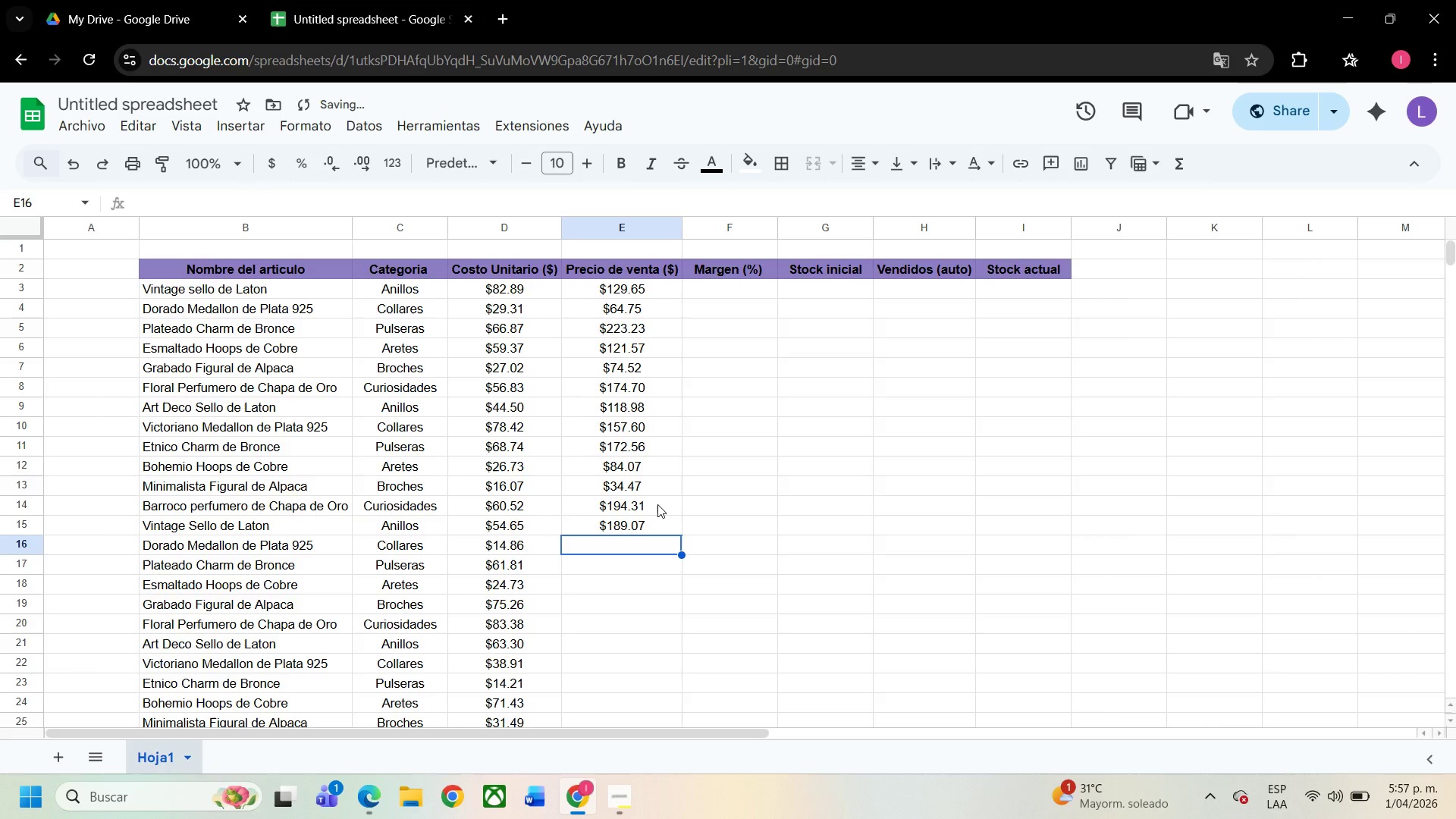 
key(Numpad1)
 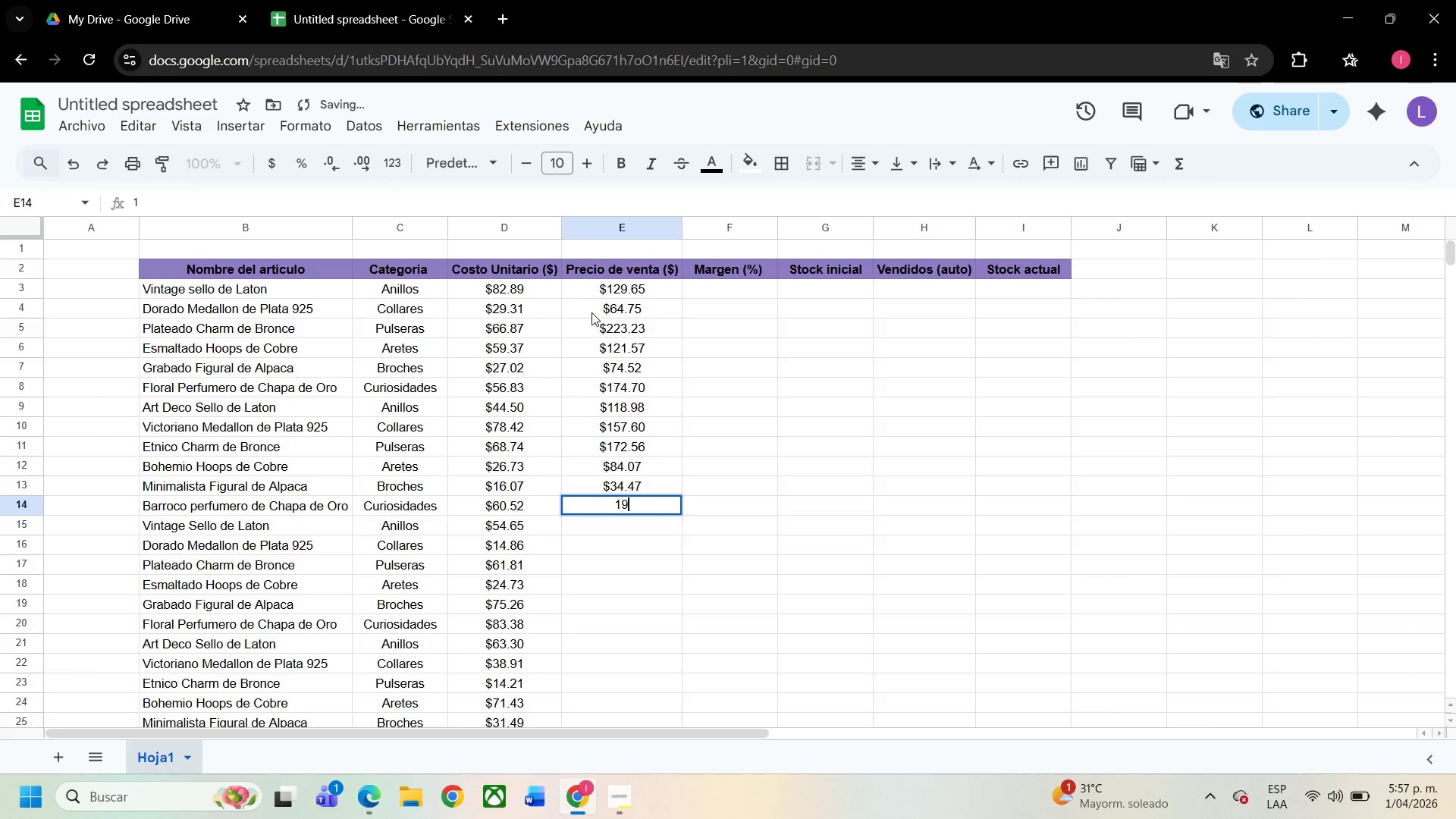 
key(Numpad9)
 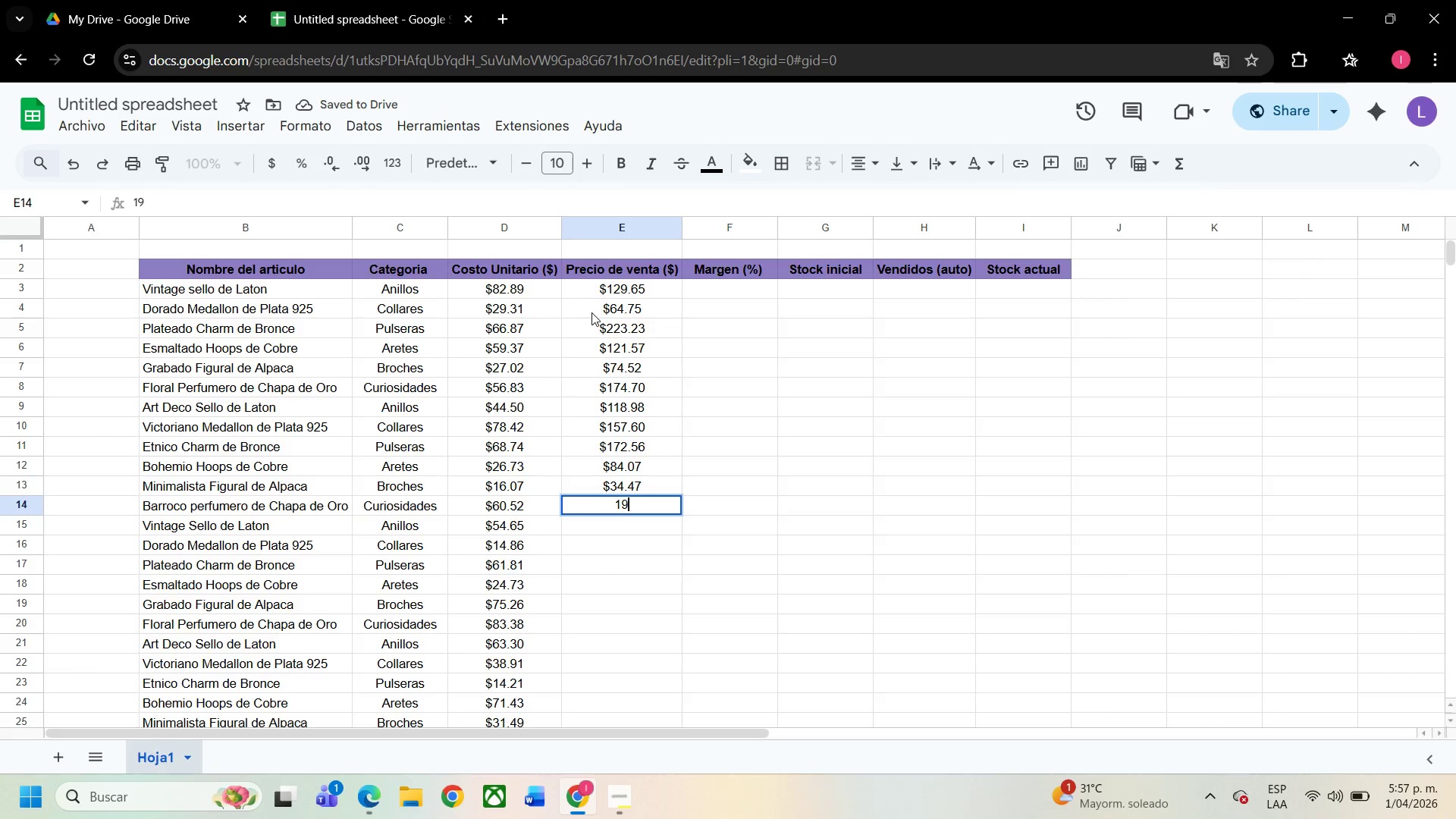 
key(Numpad4)
 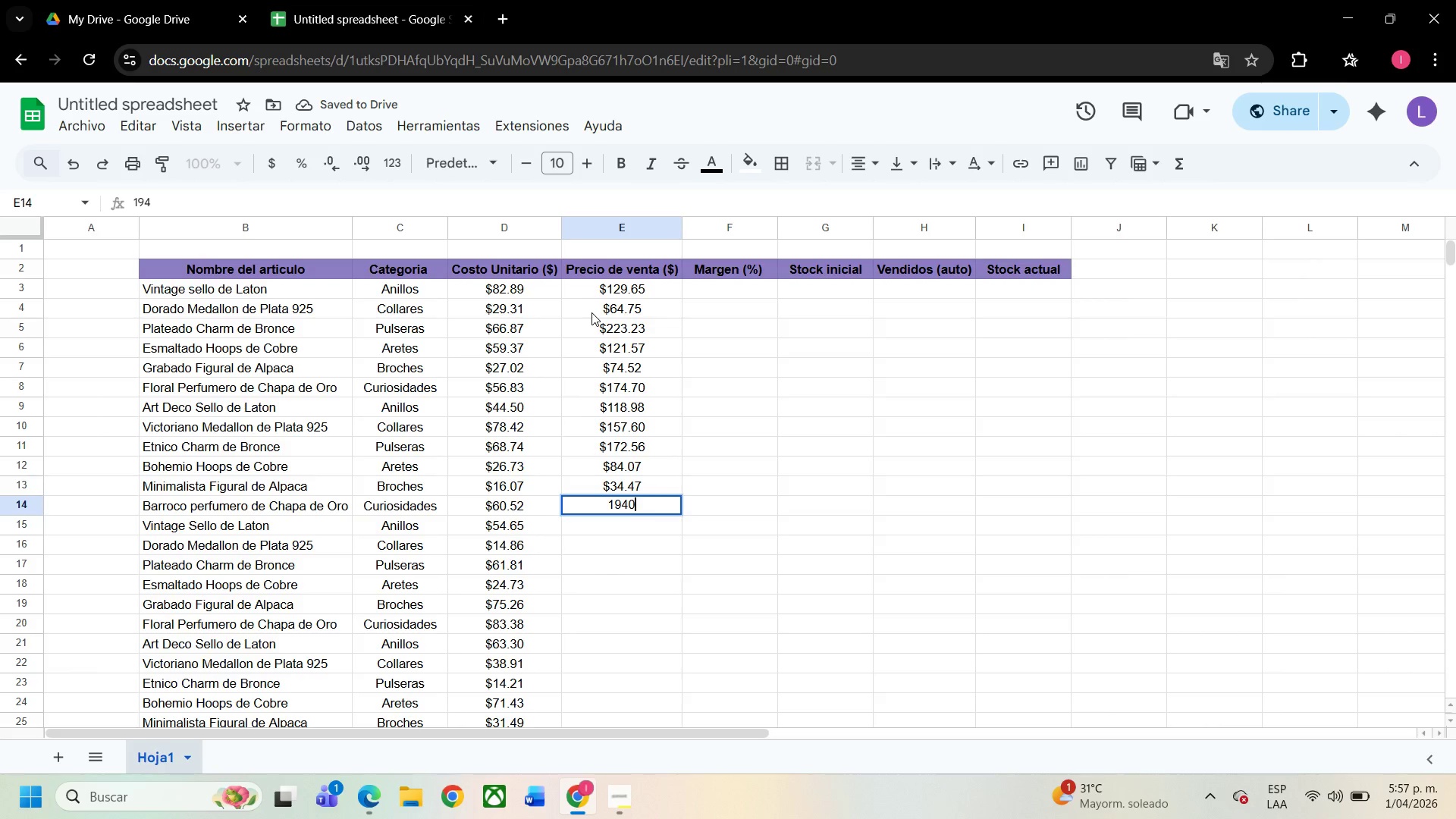 
key(Numpad0)
 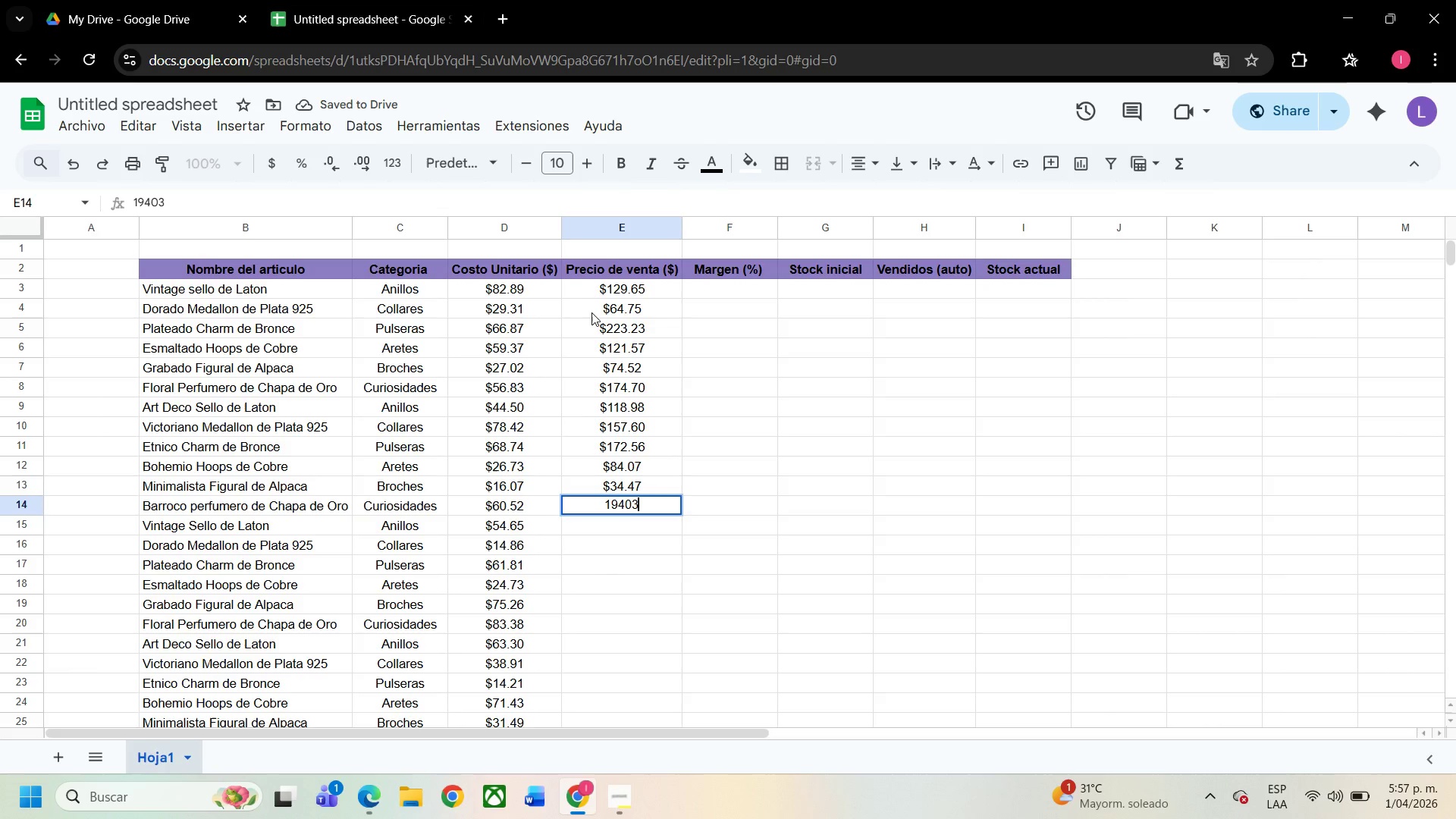 
key(Numpad3)
 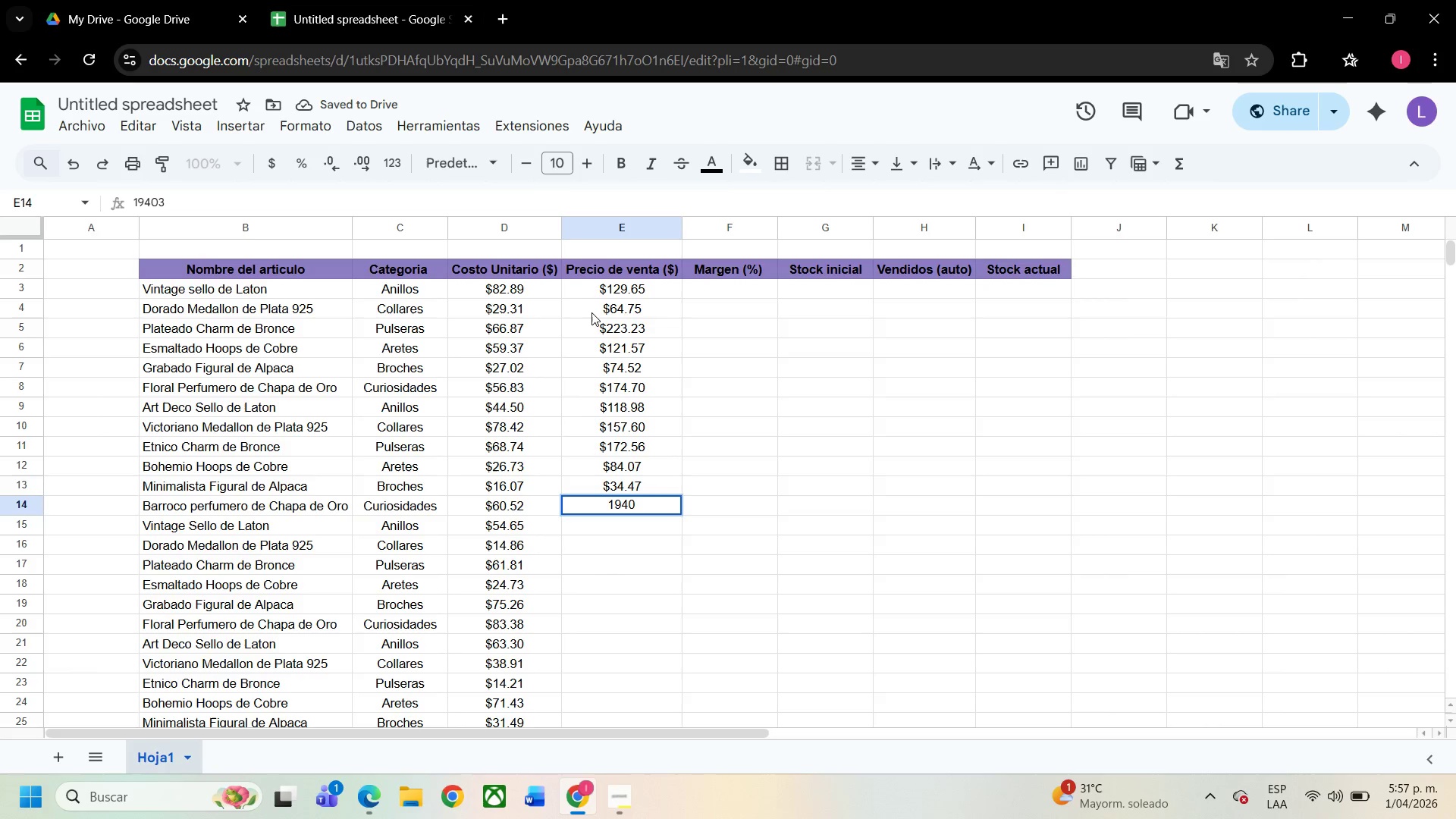 
key(Backspace)
 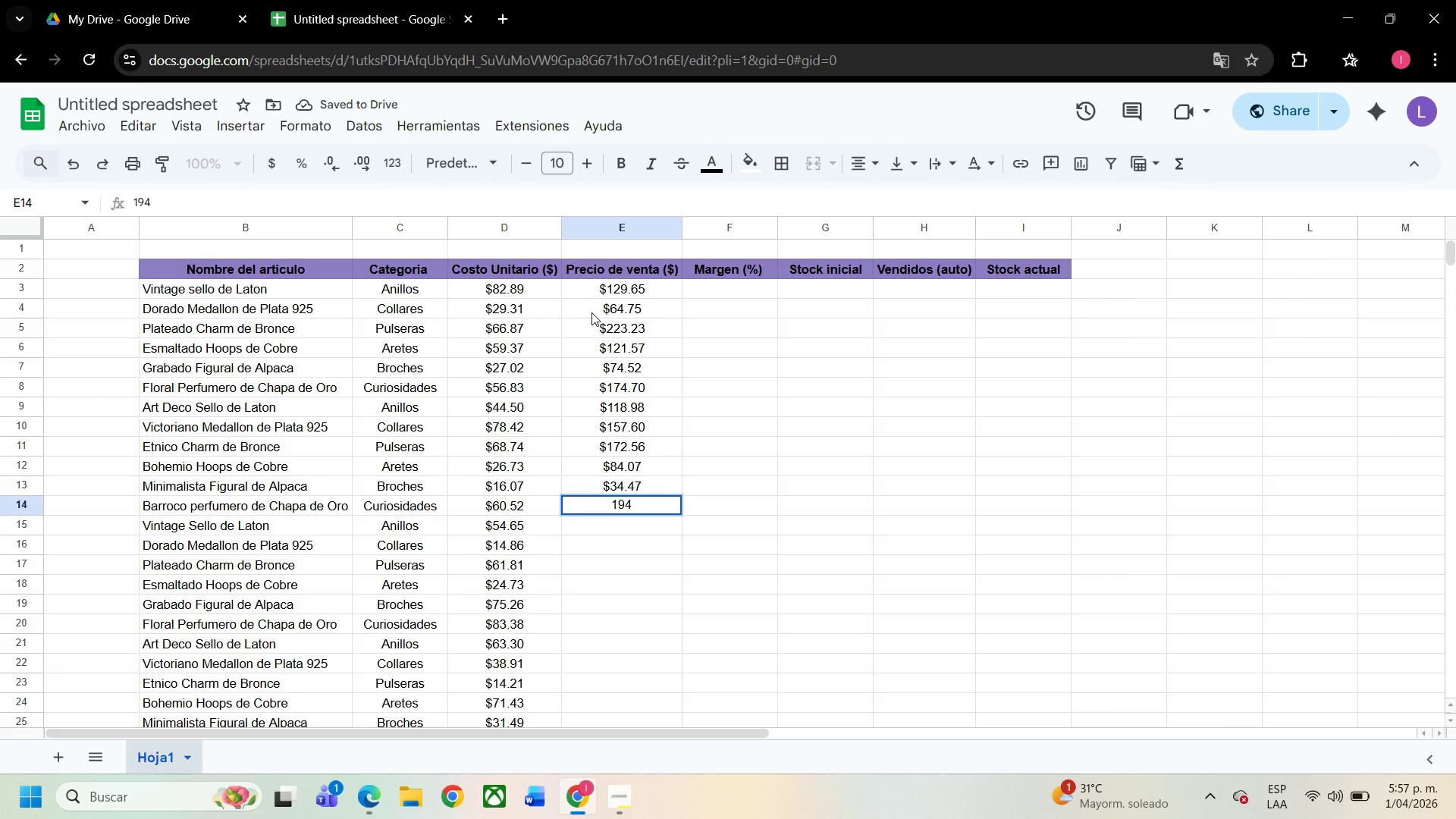 
key(Backspace)
 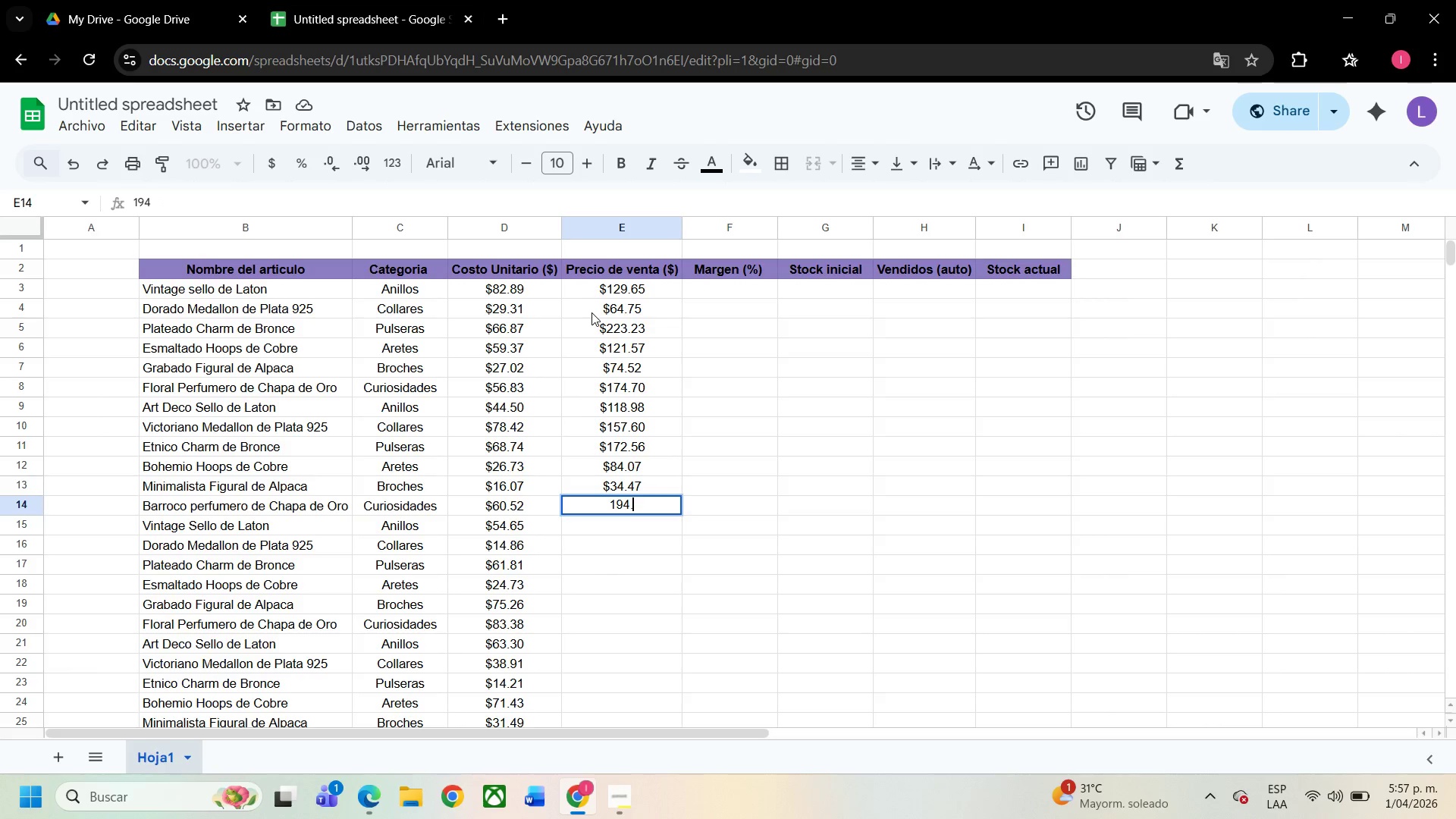 
key(NumpadDecimal)
 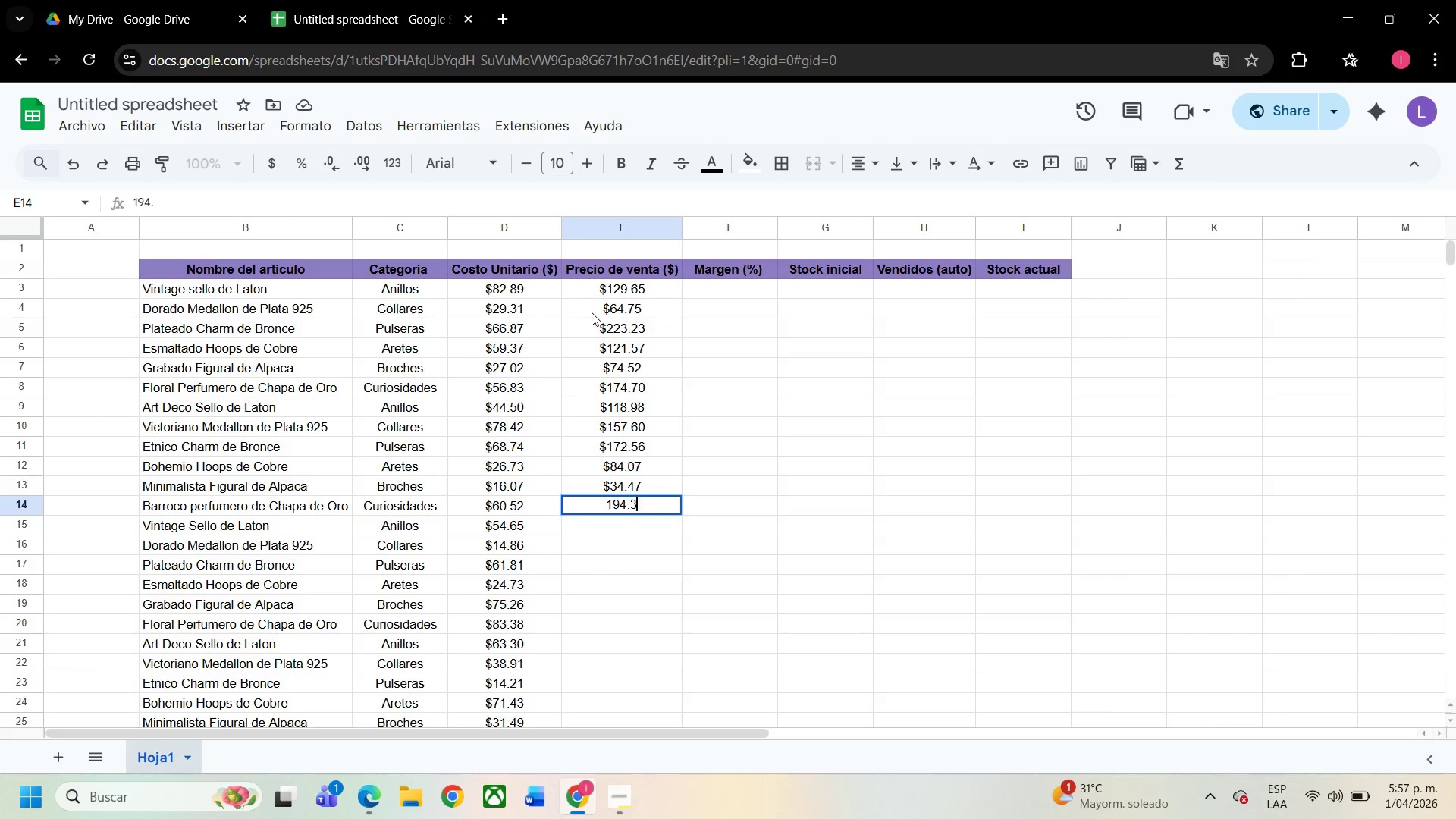 
key(Numpad3)
 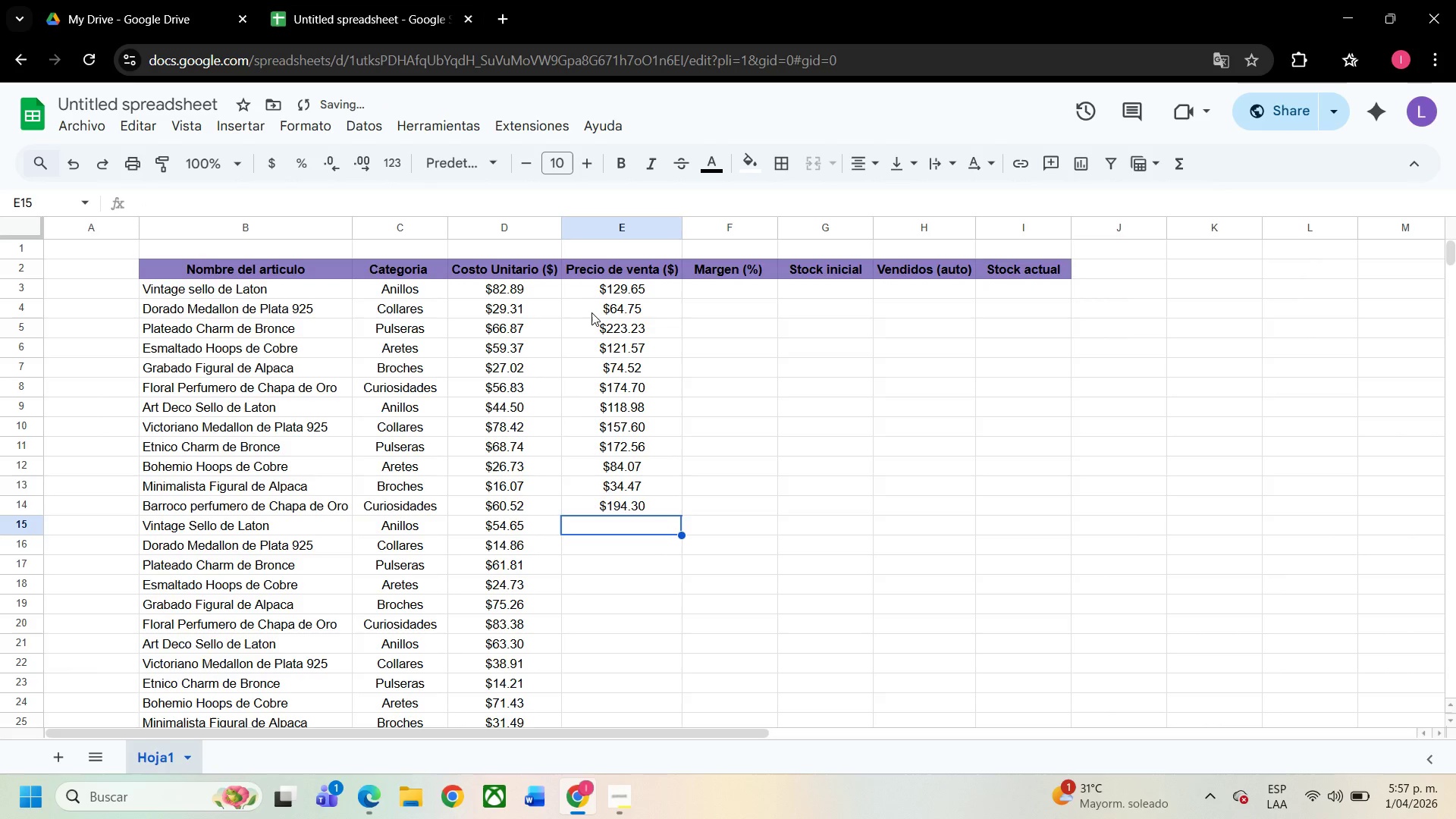 
key(Enter)
 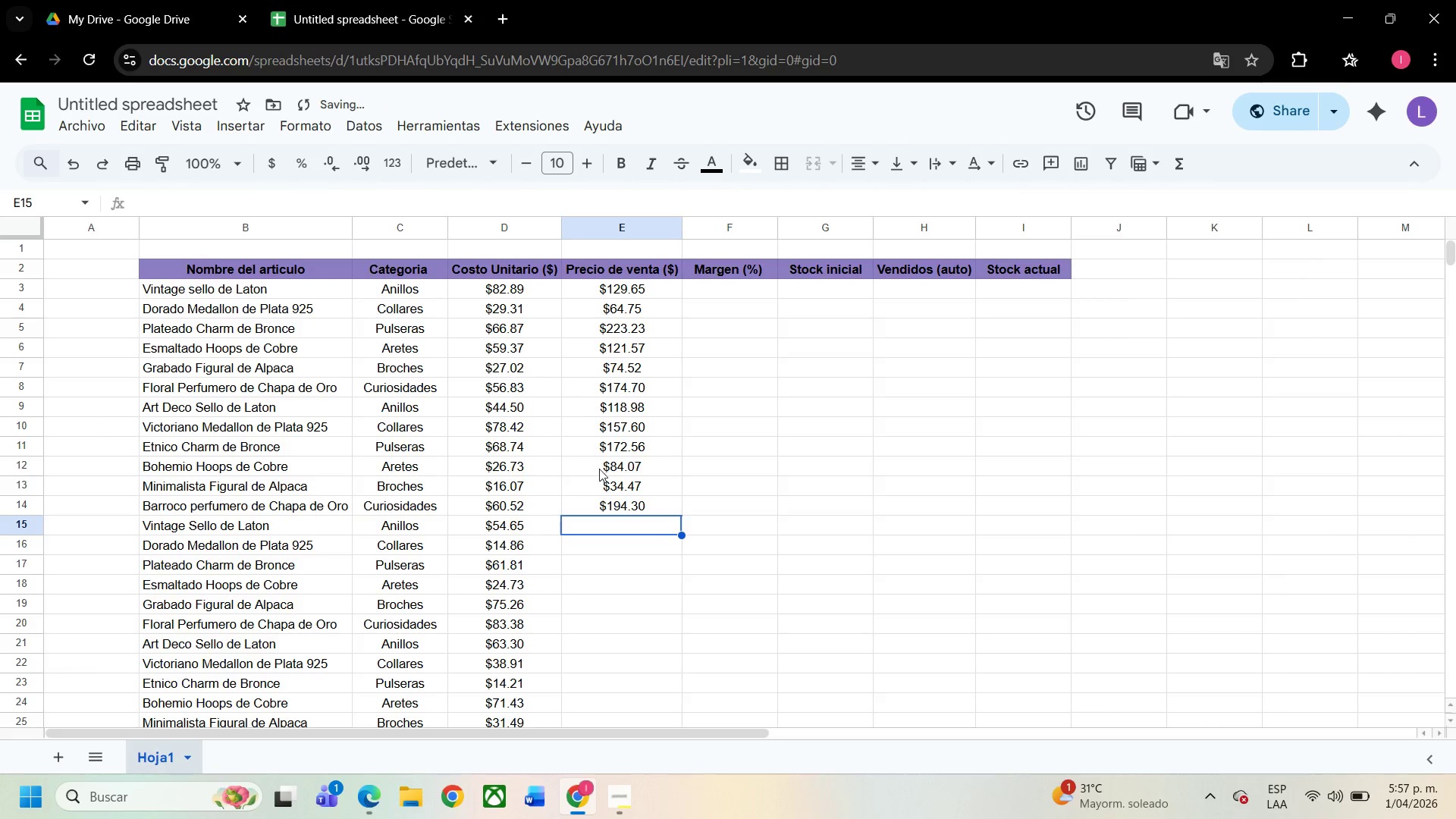 
left_click([624, 508])
 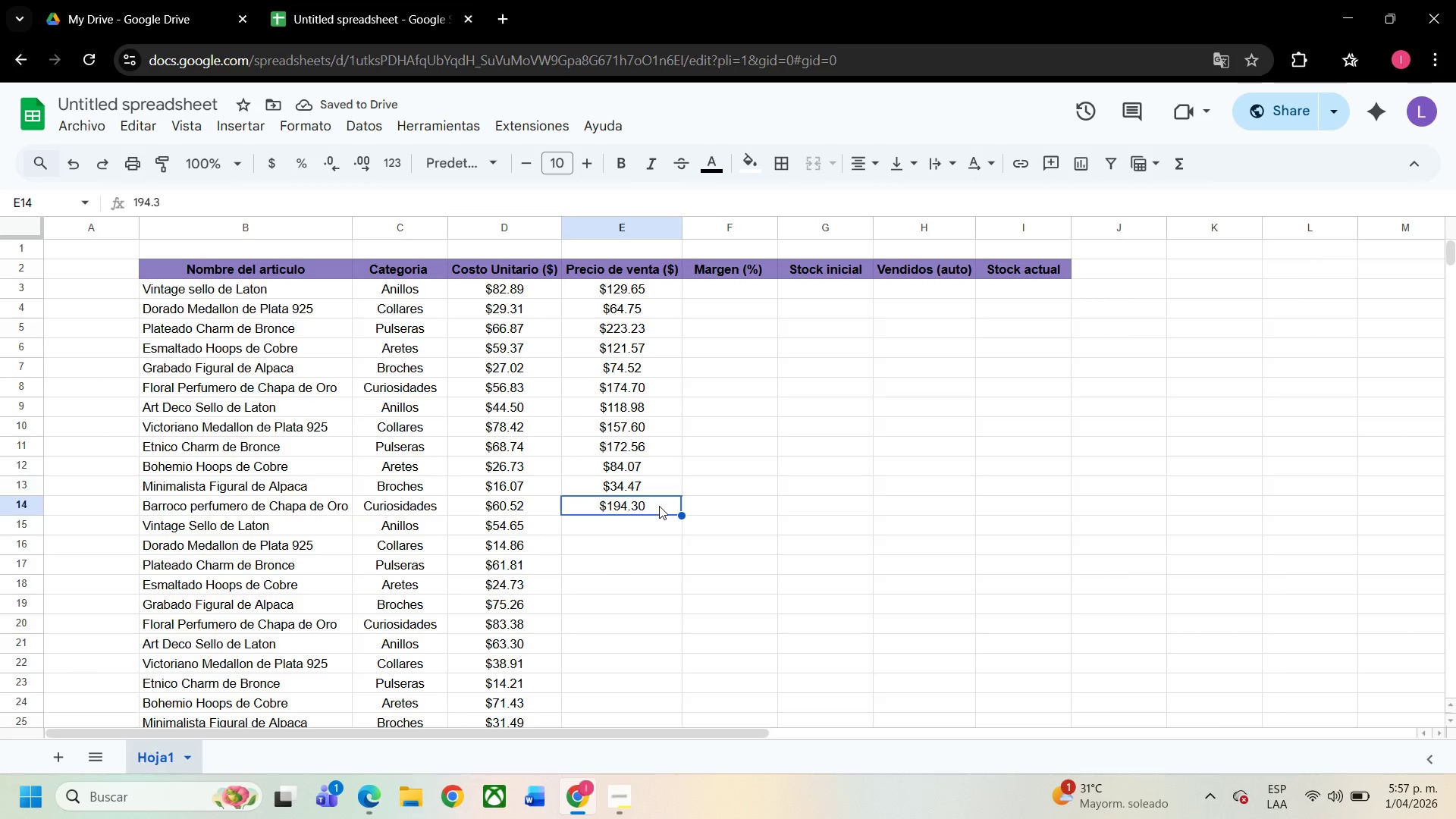 
double_click([659, 506])
 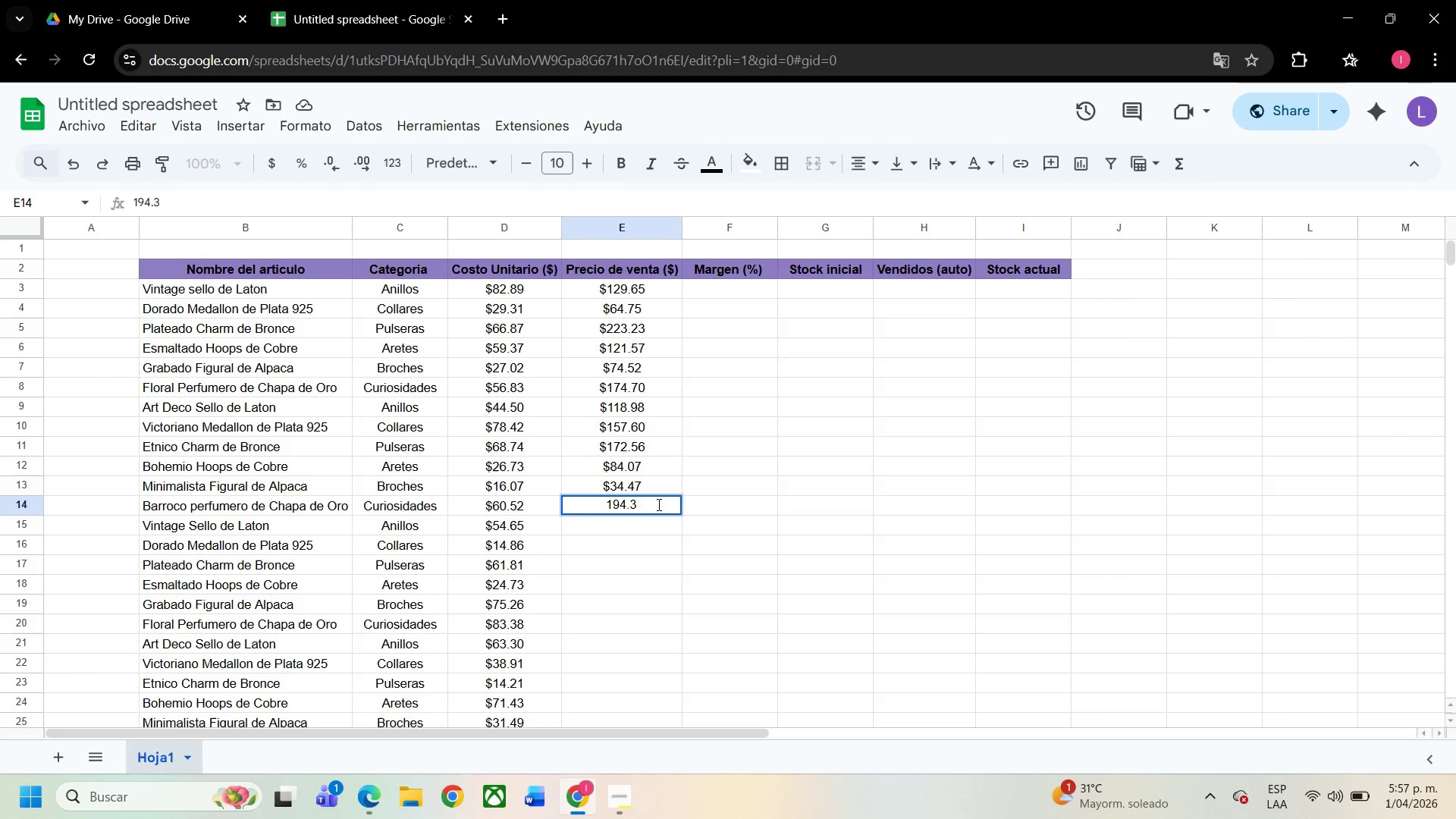 
key(Numpad1)
 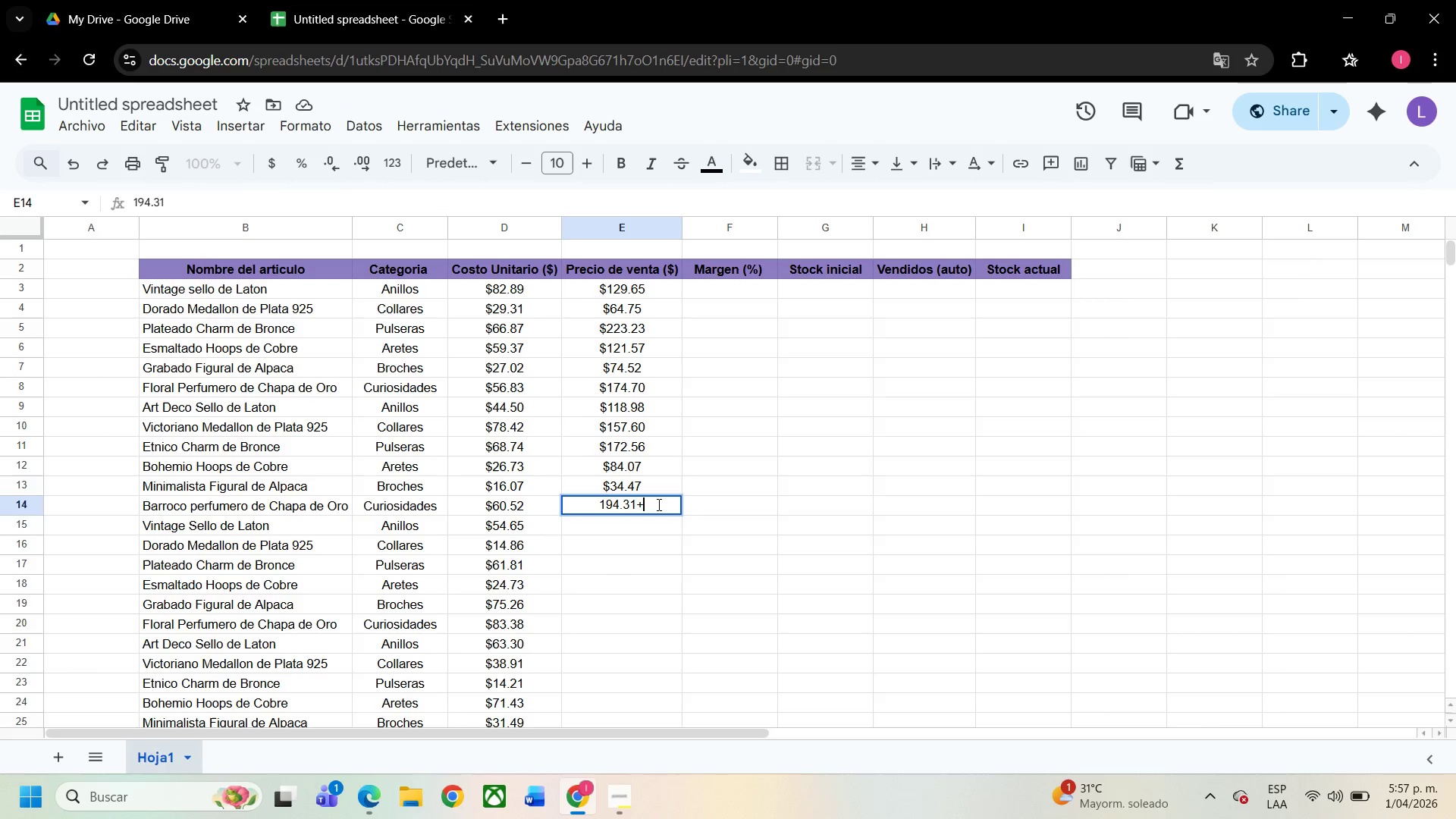 
key(NumpadAdd)
 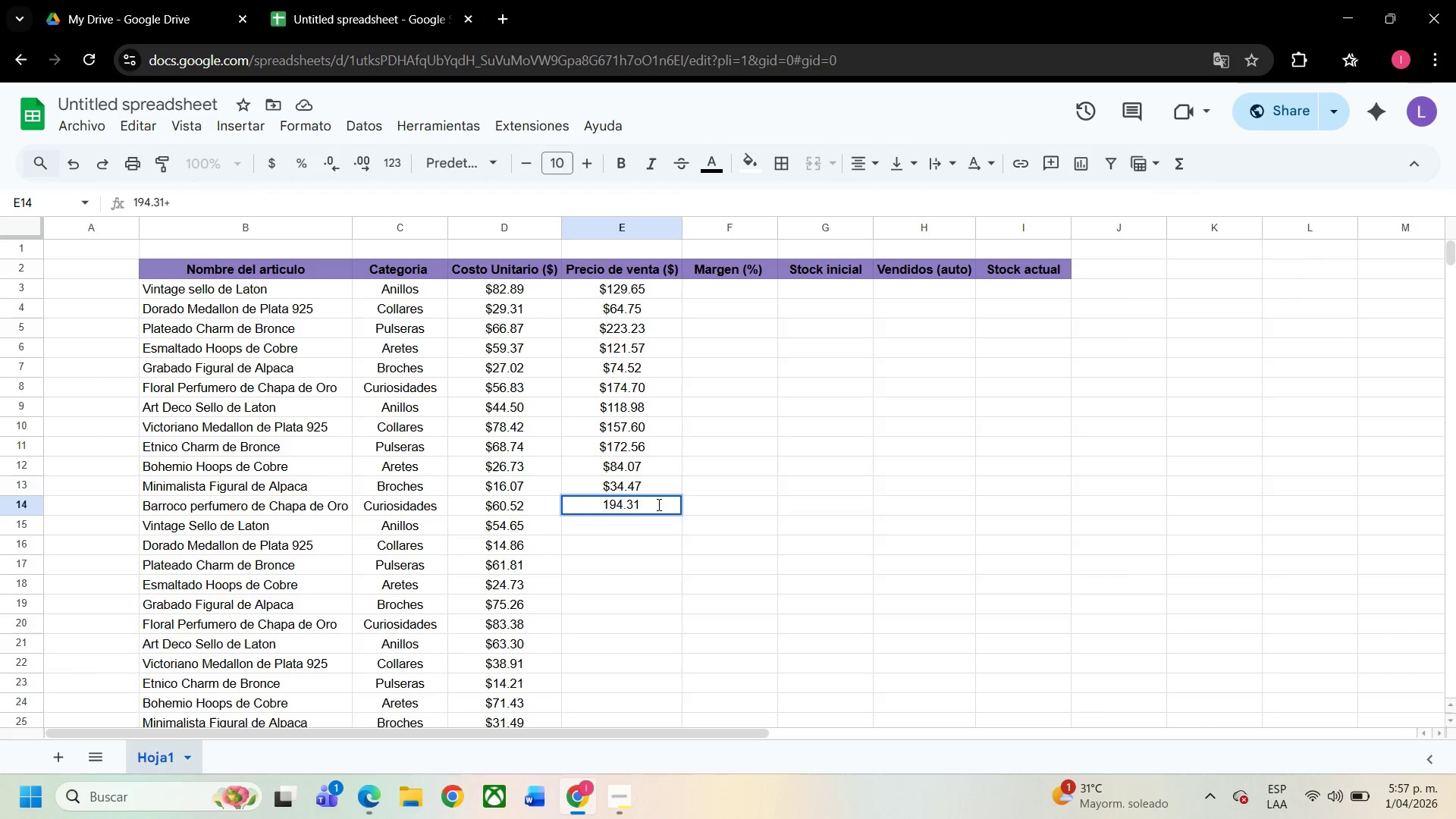 
key(Backspace)
 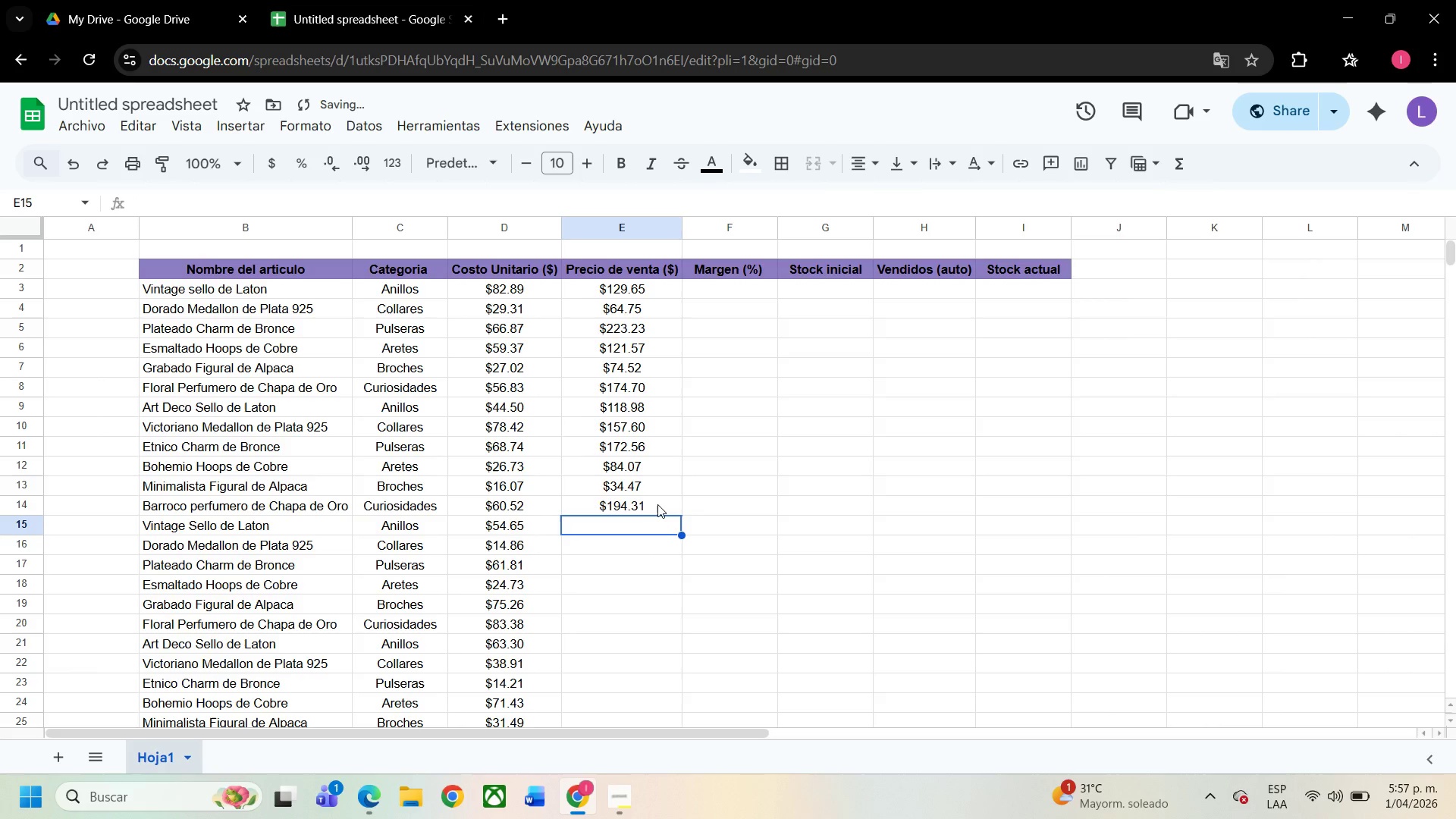 
key(Enter)
 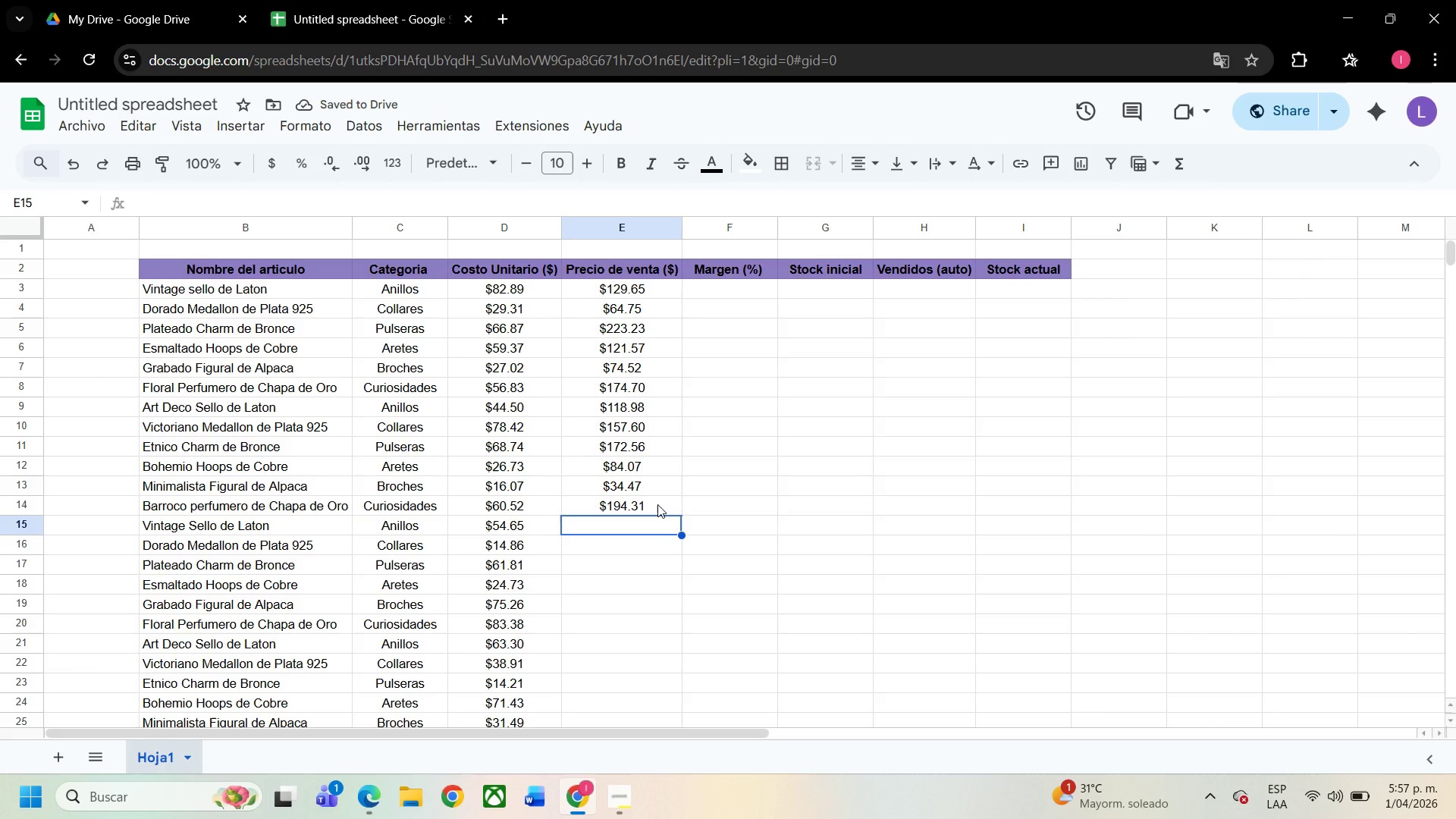 
key(Numpad1)
 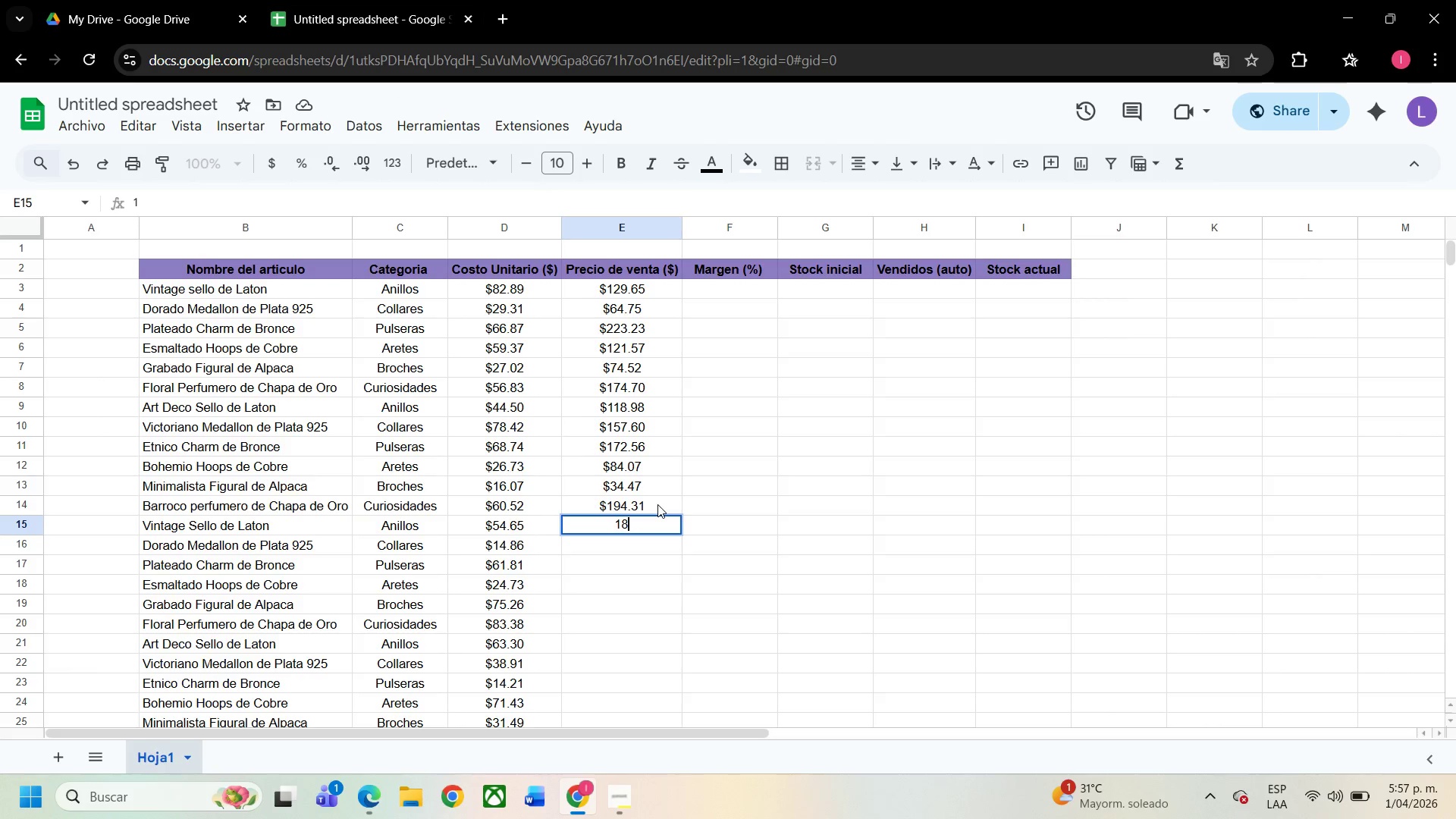 
key(Numpad8)
 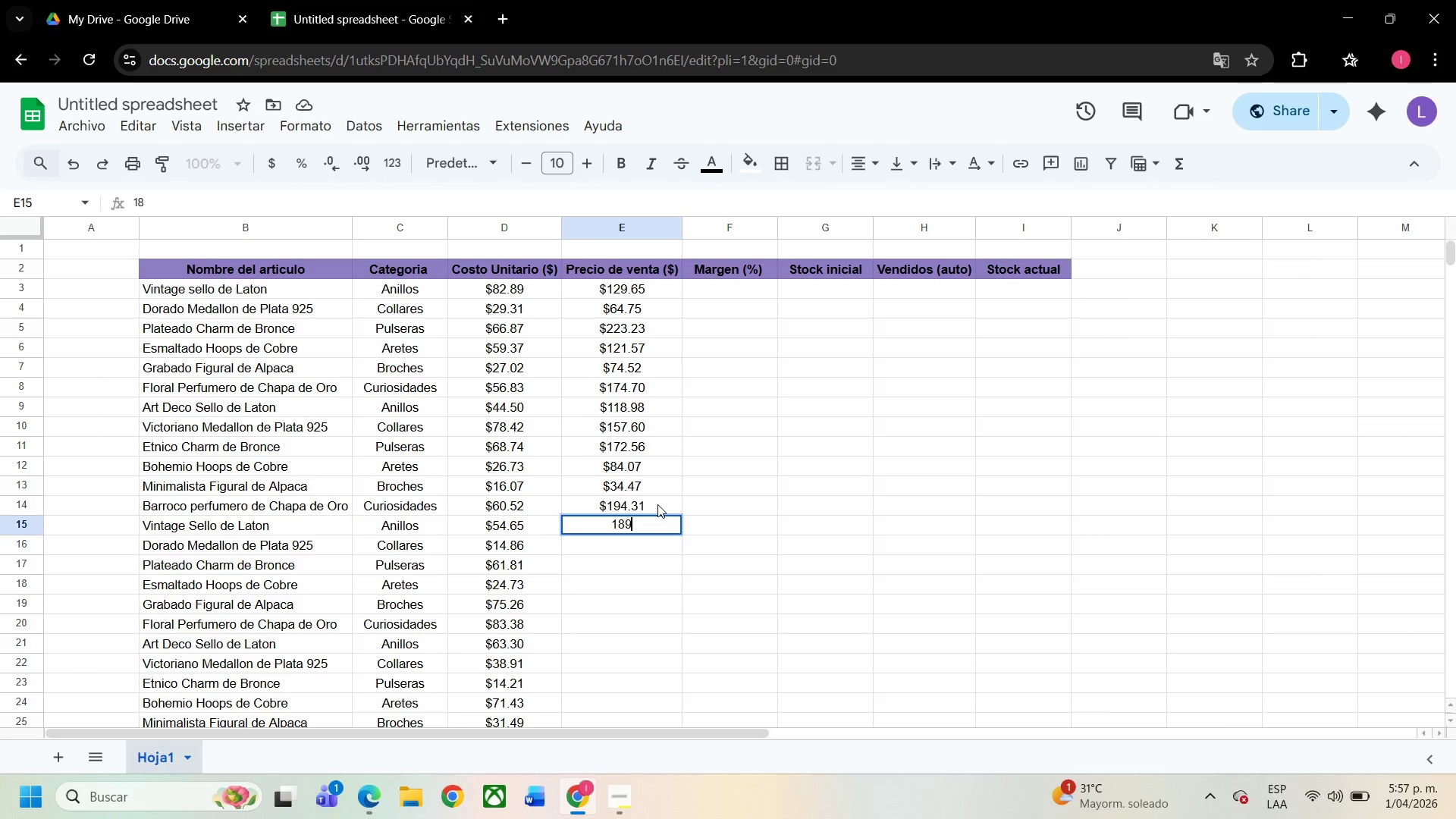 
key(Numpad9)
 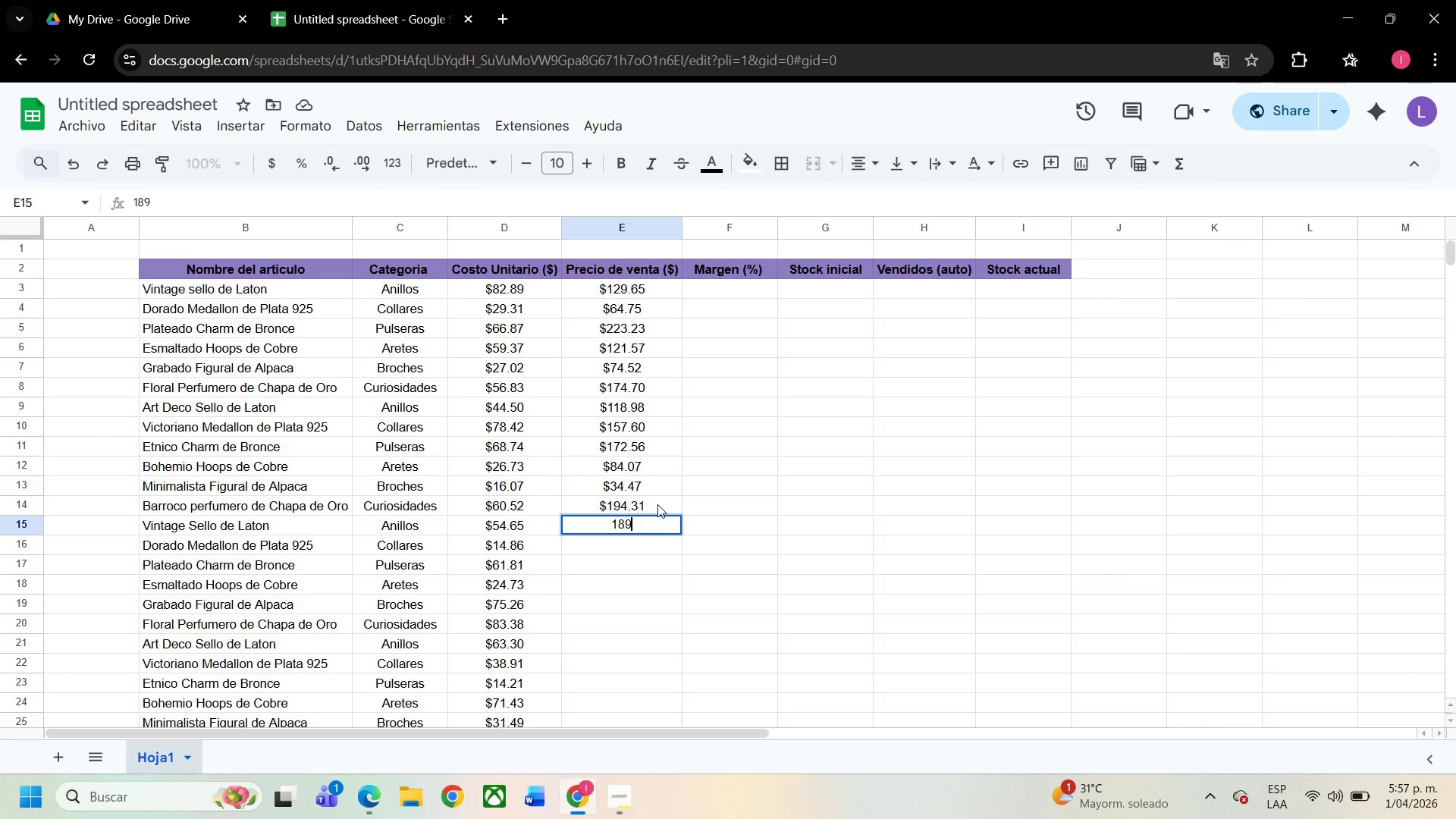 
key(NumpadDecimal)
 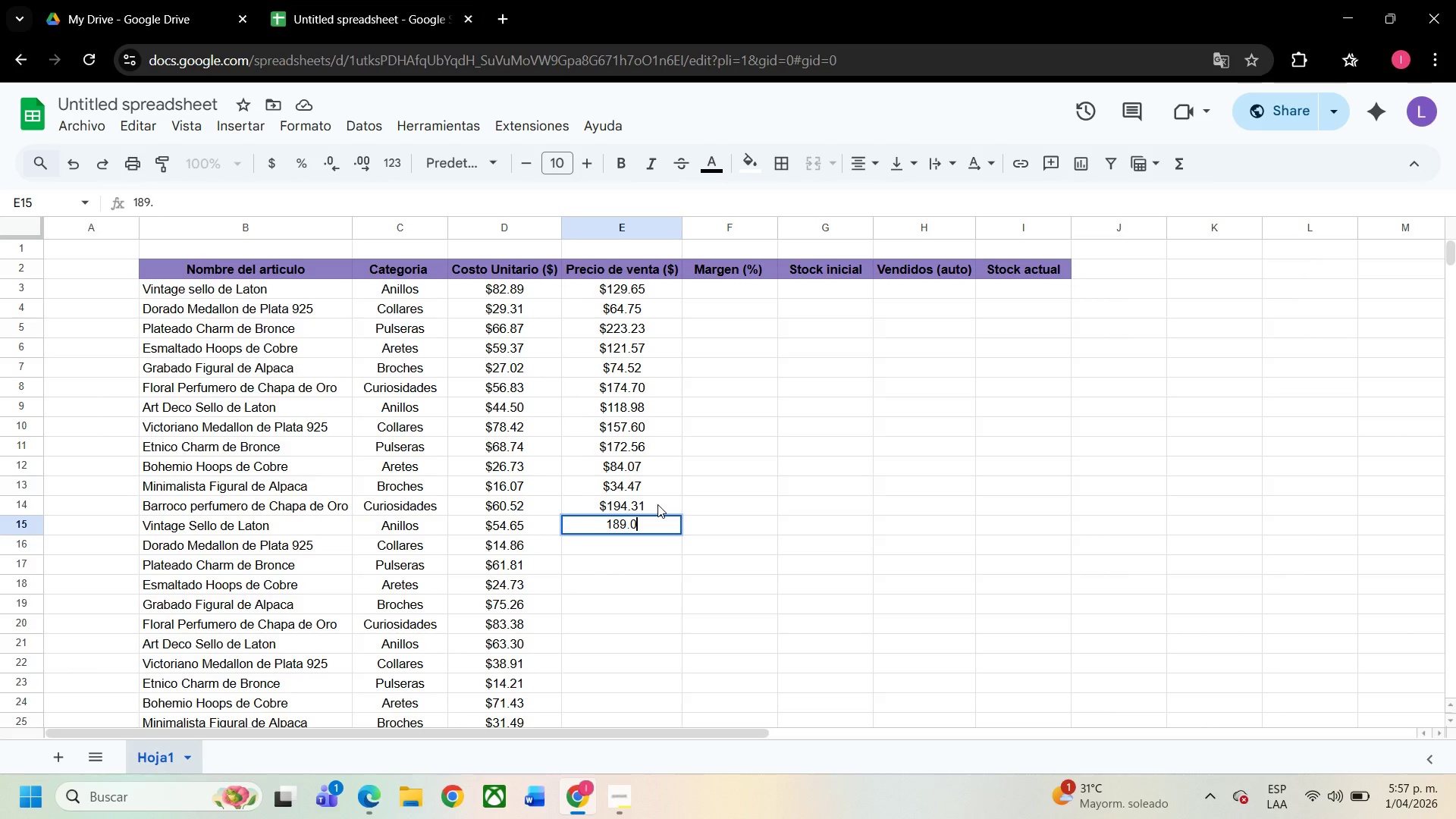 
key(Numpad0)
 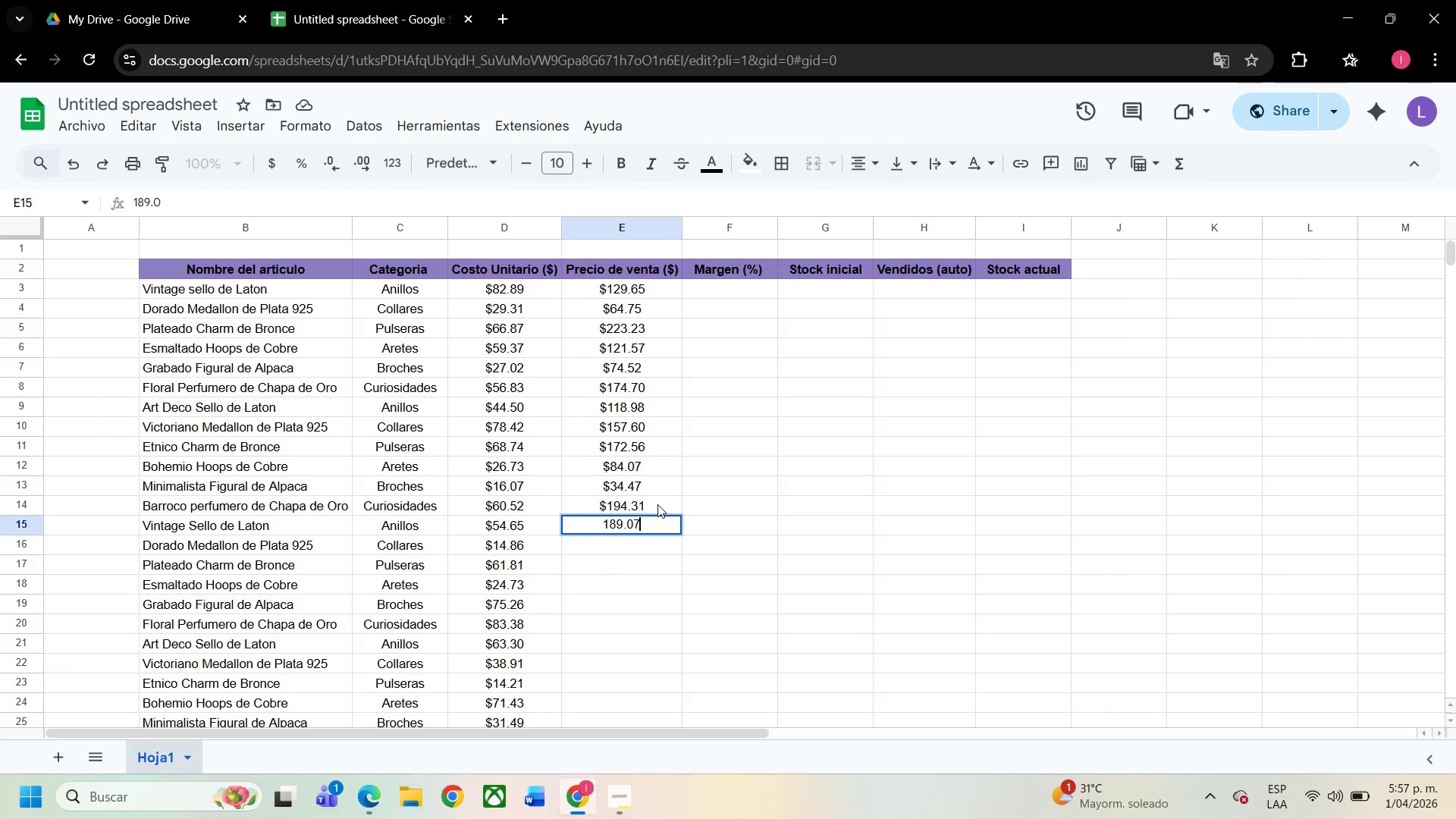 
key(Numpad7)
 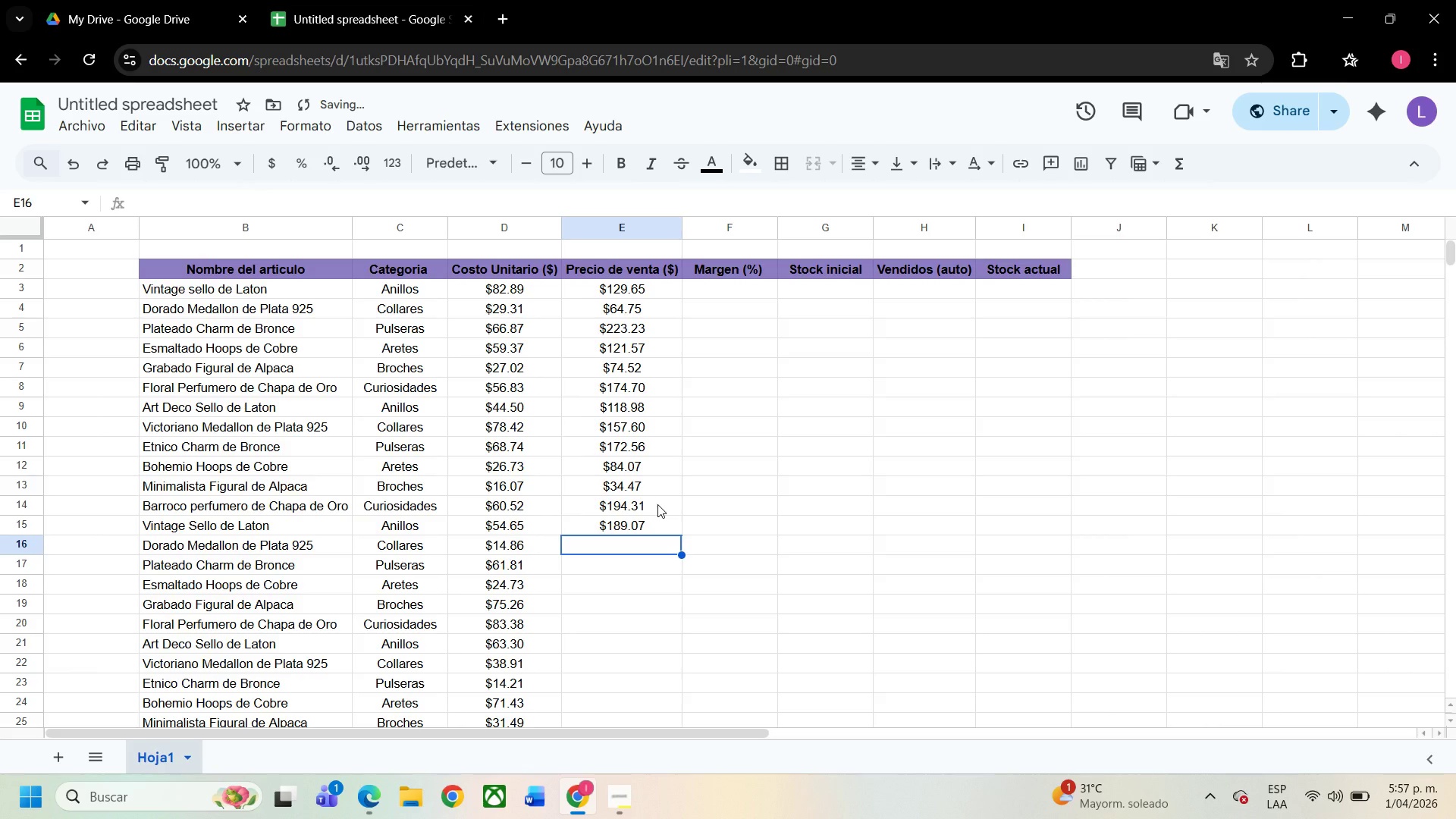 
key(Numpad3)
 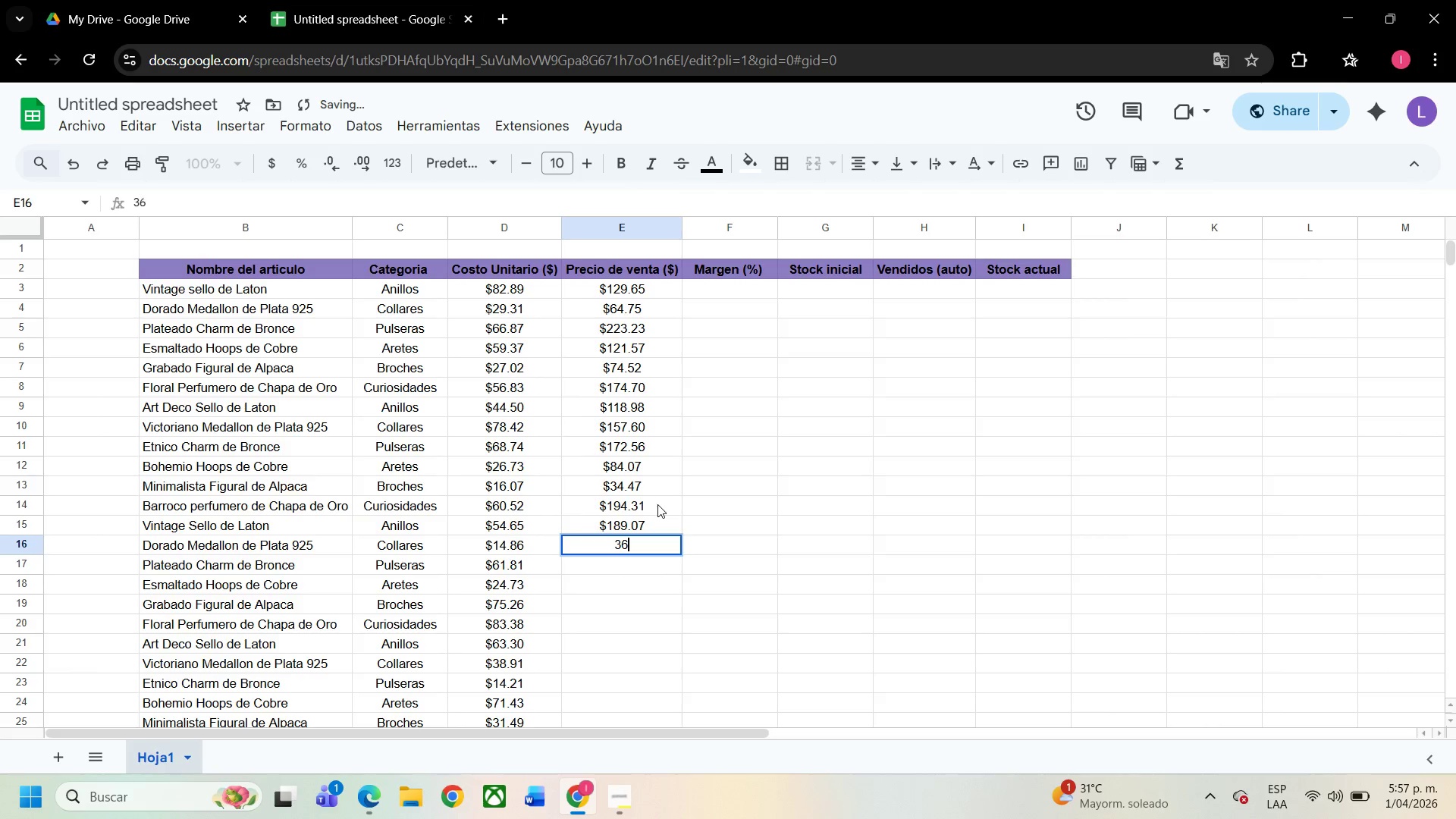 
key(Numpad6)
 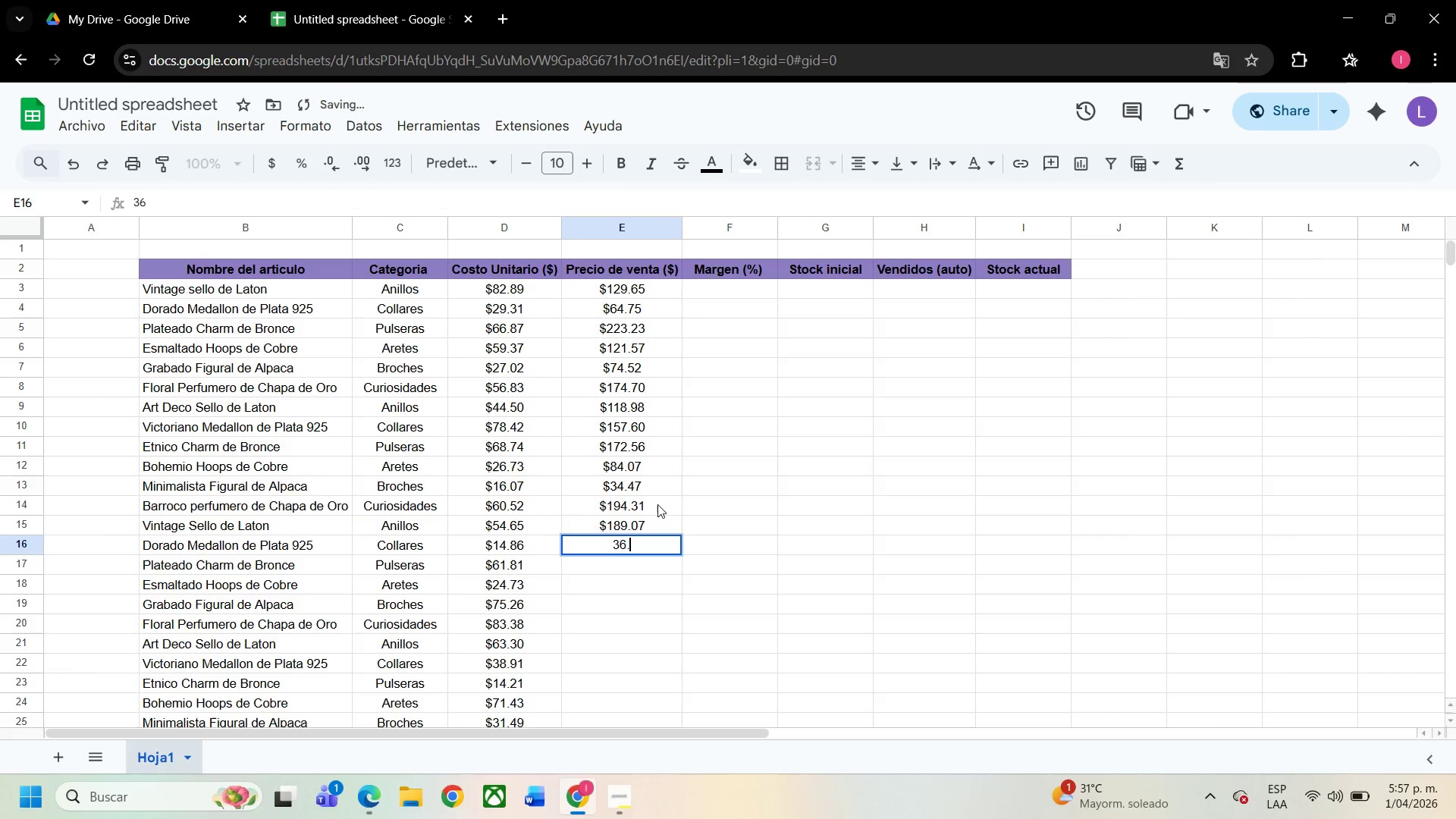 
key(NumpadDecimal)
 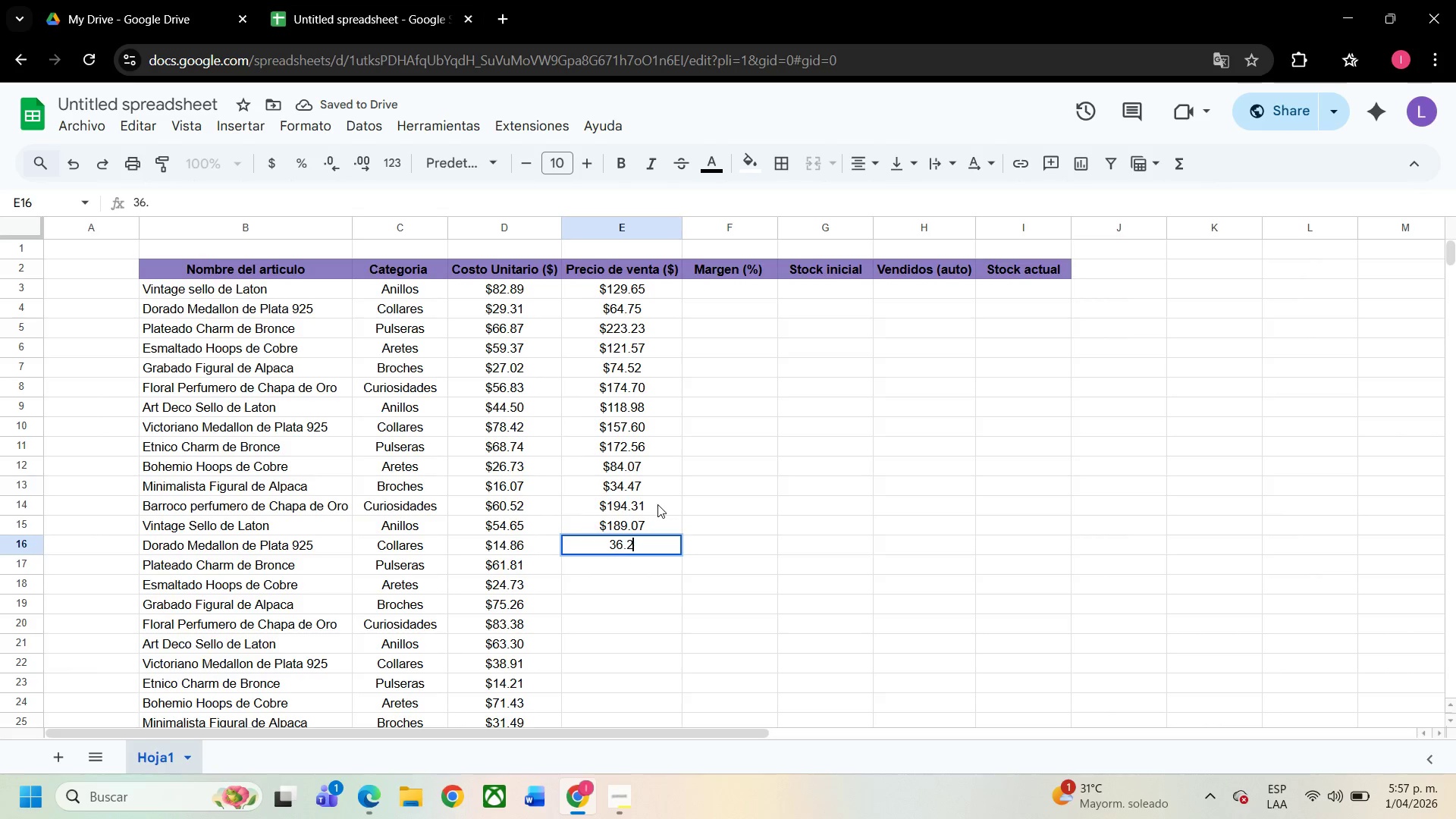 
key(Numpad2)
 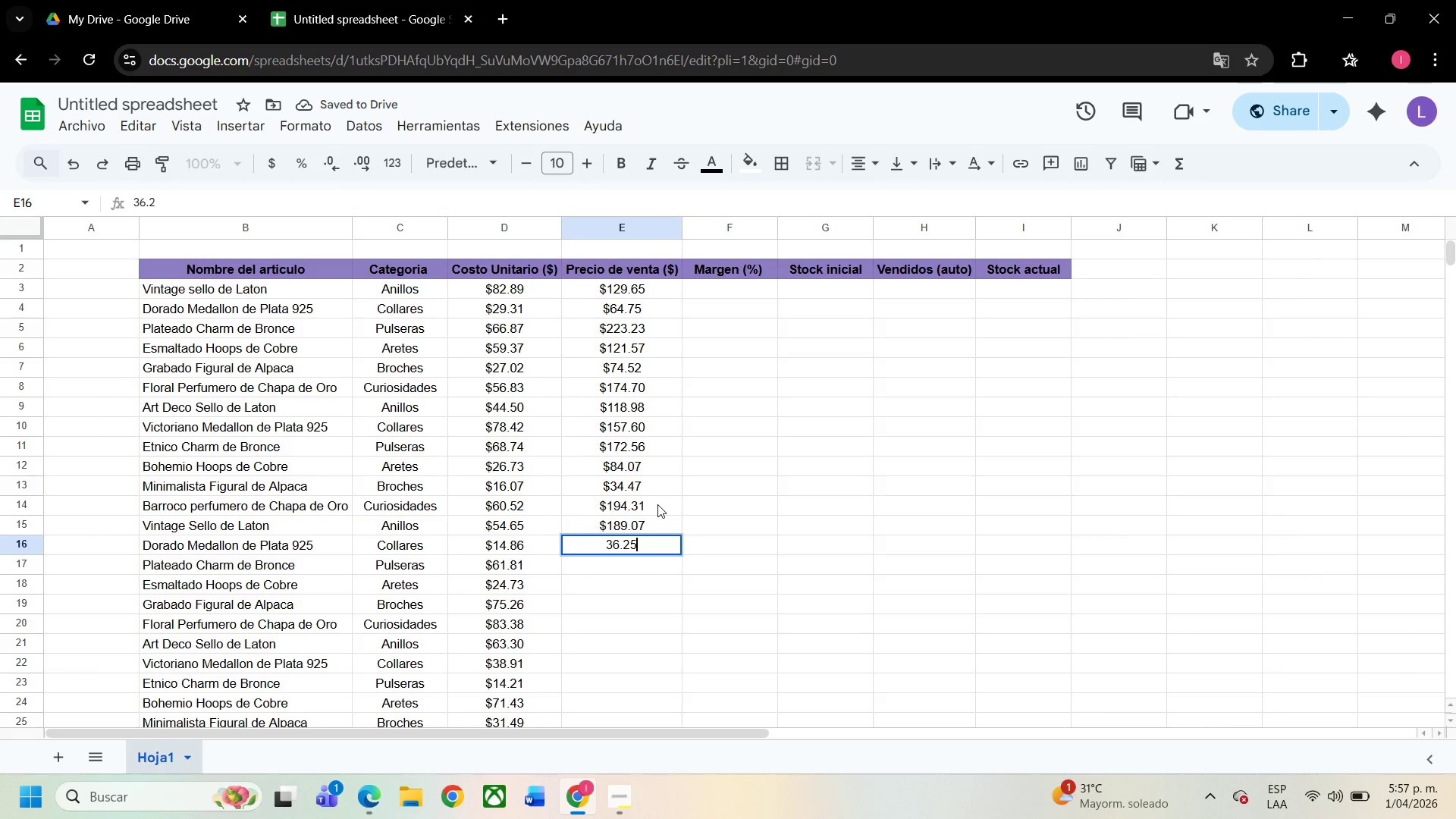 
key(Numpad5)
 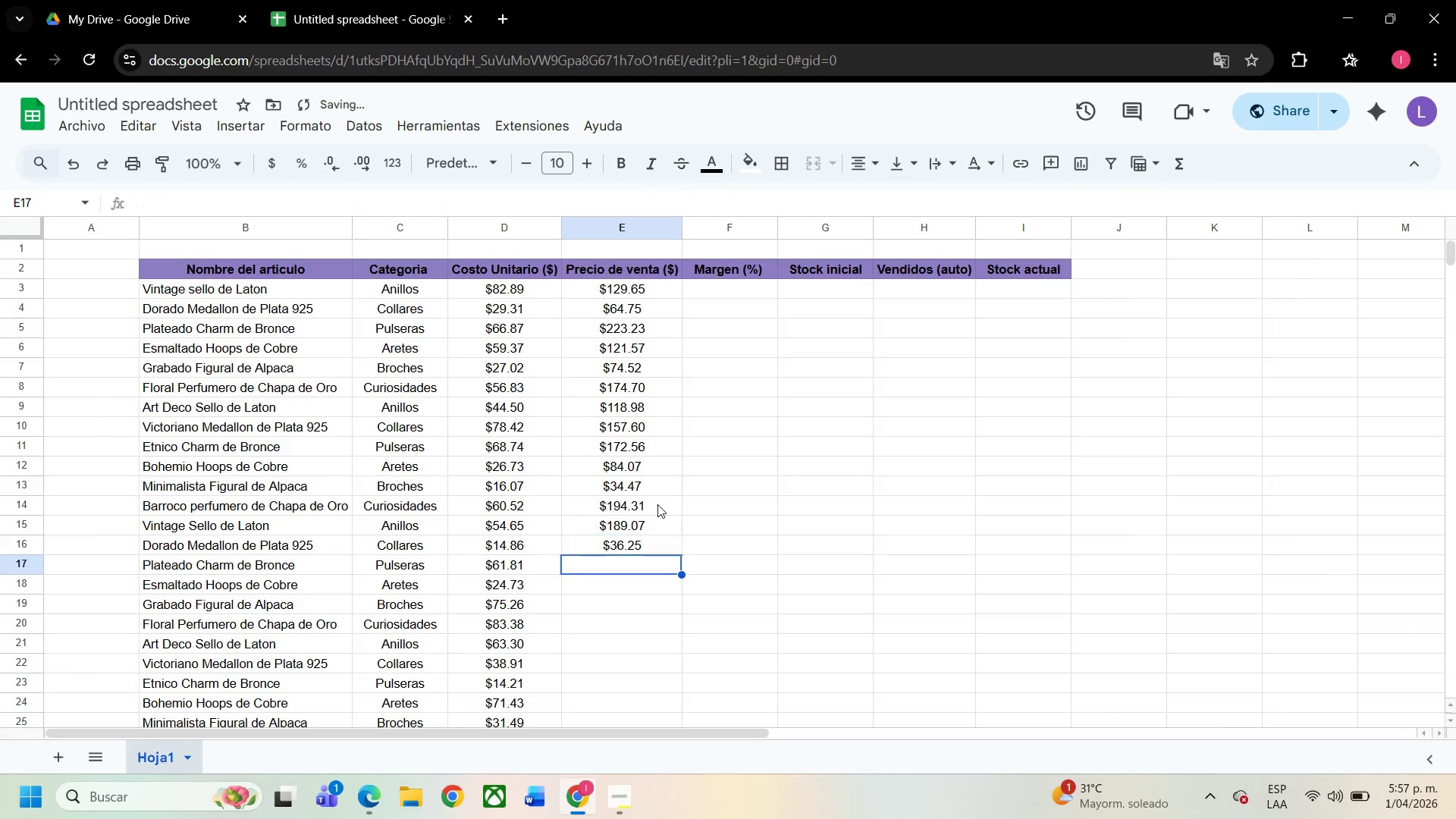 
key(NumpadEnter)
 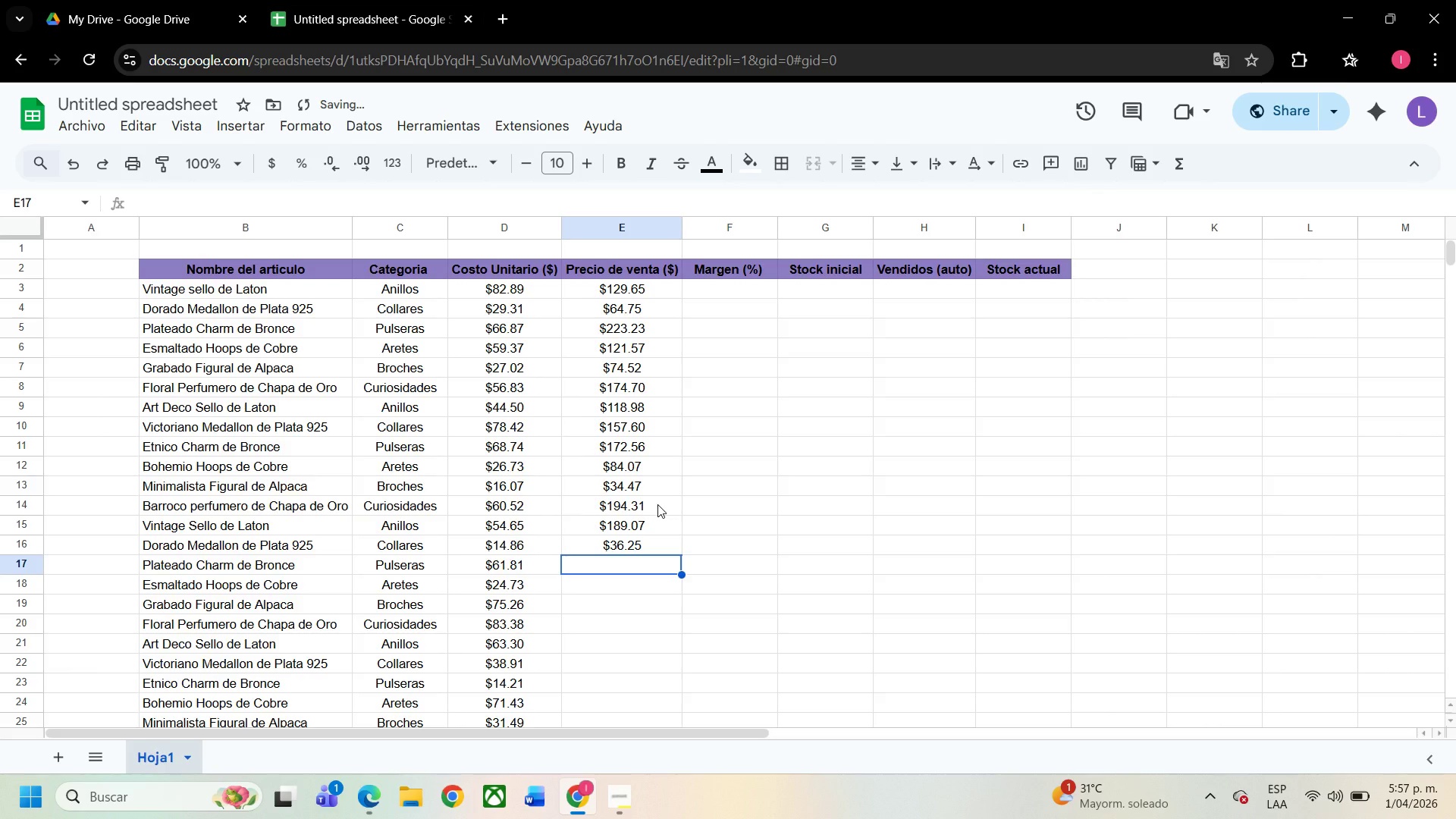 
key(Numpad2)
 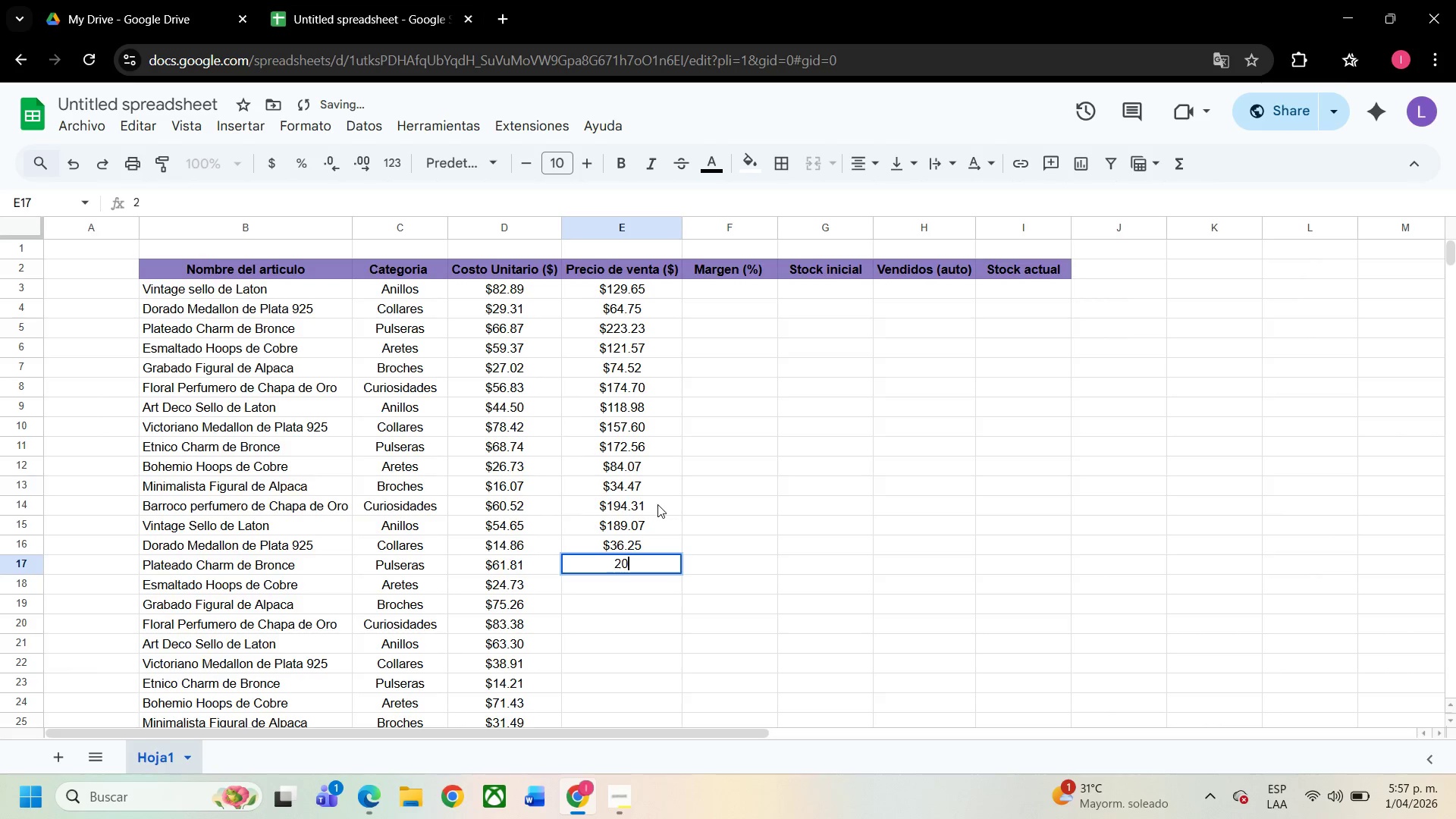 
key(Numpad0)
 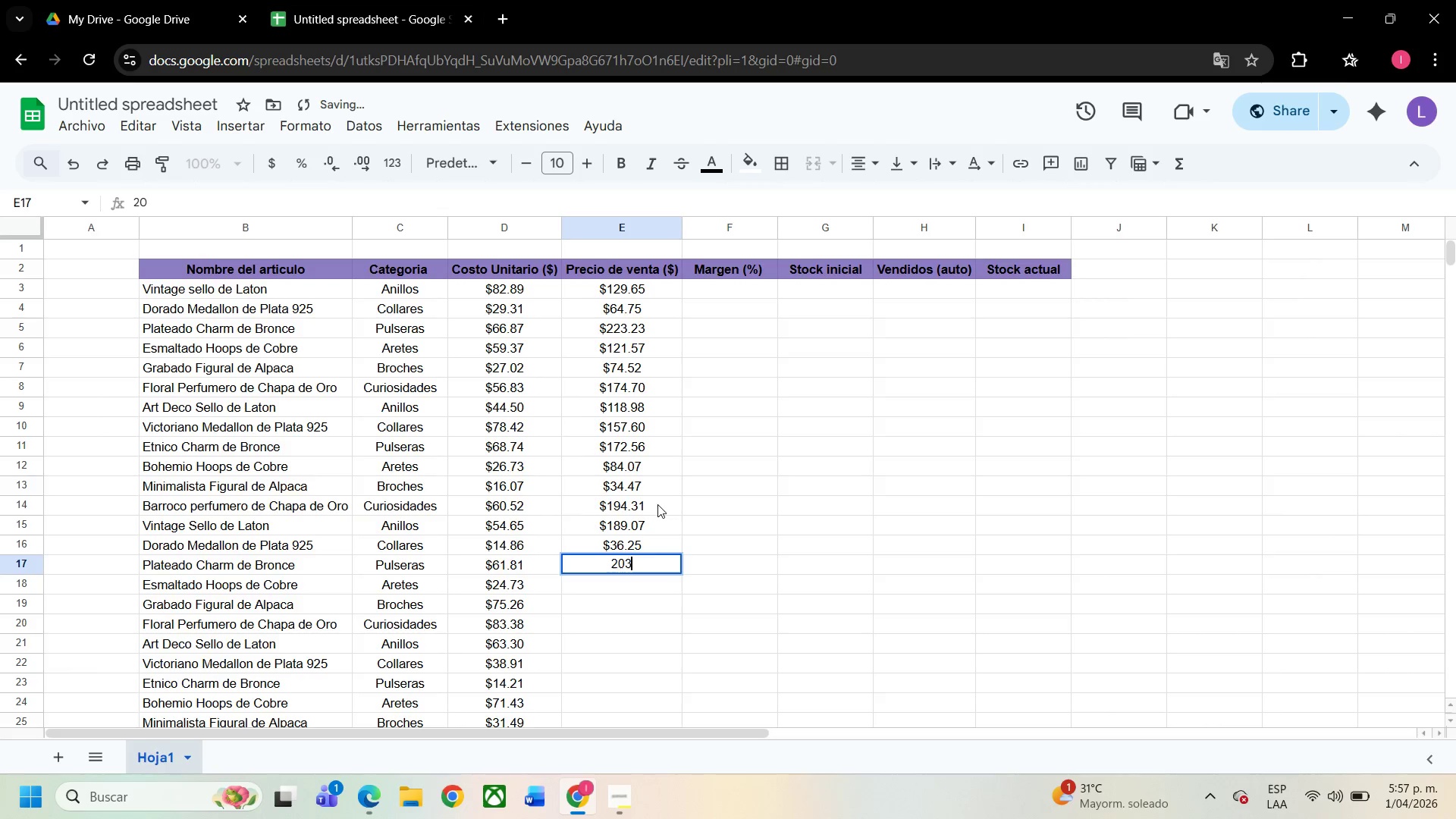 
key(Numpad3)
 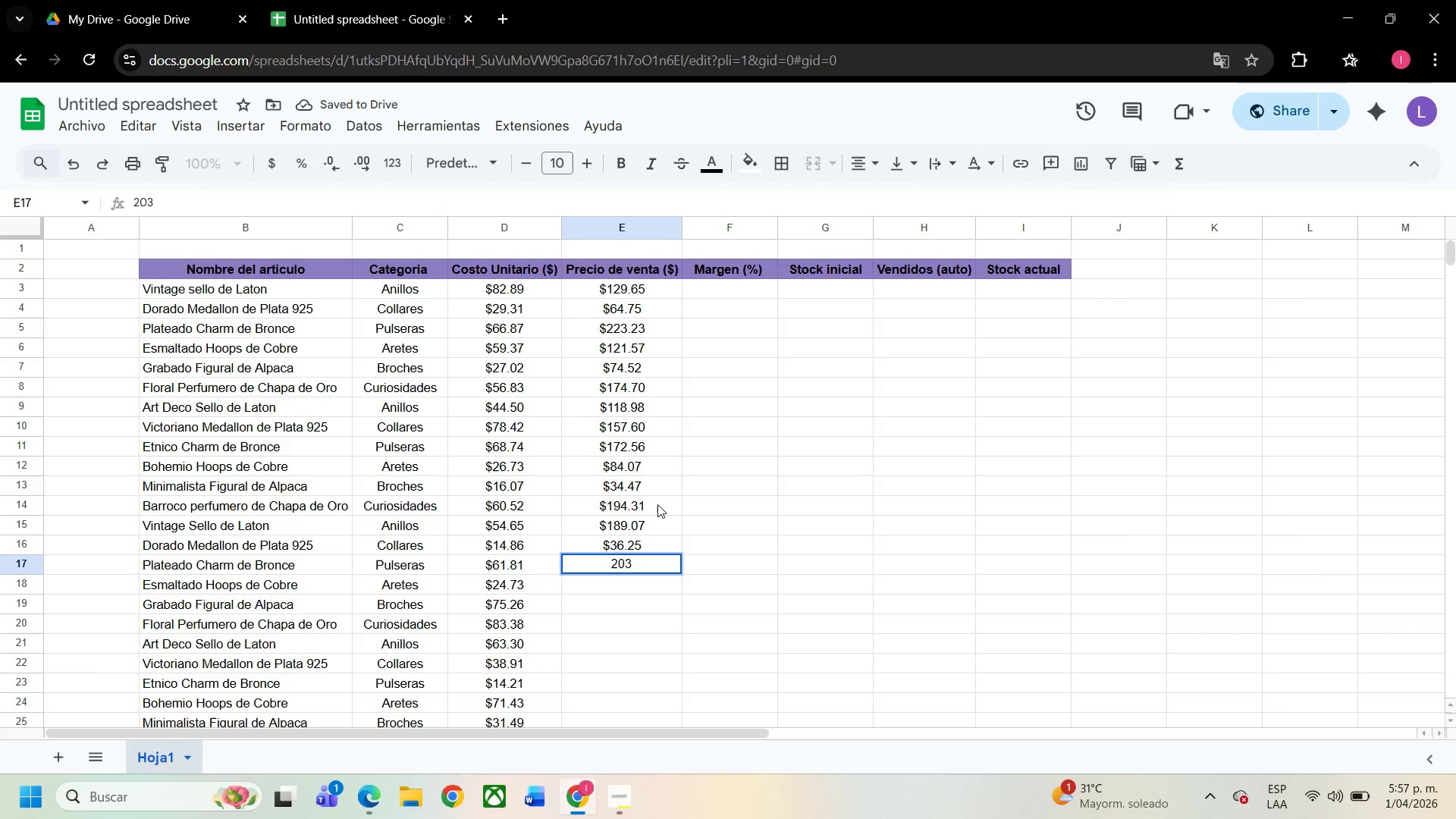 
key(NumpadDecimal)
 